 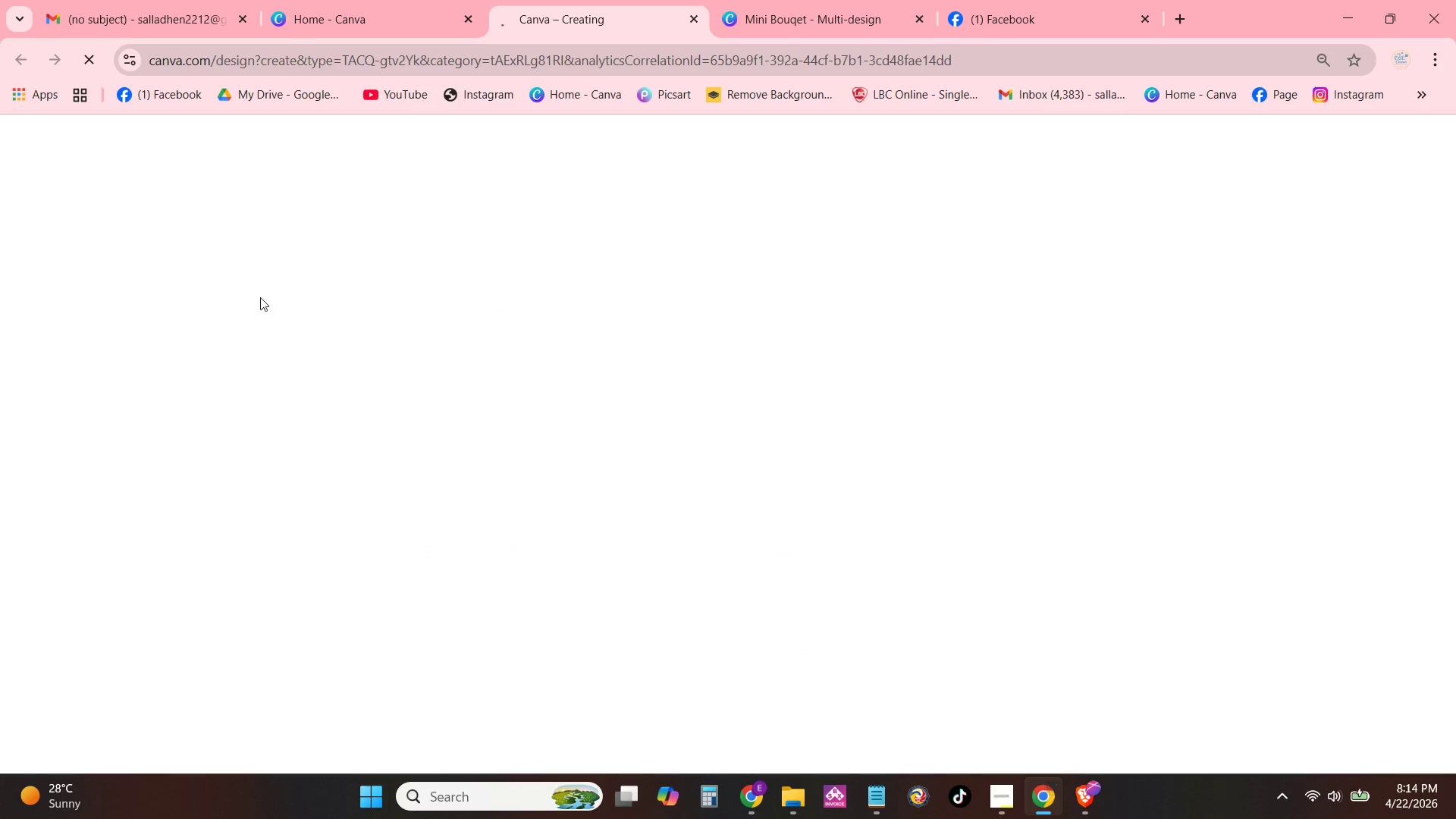 
left_click([95, 140])
 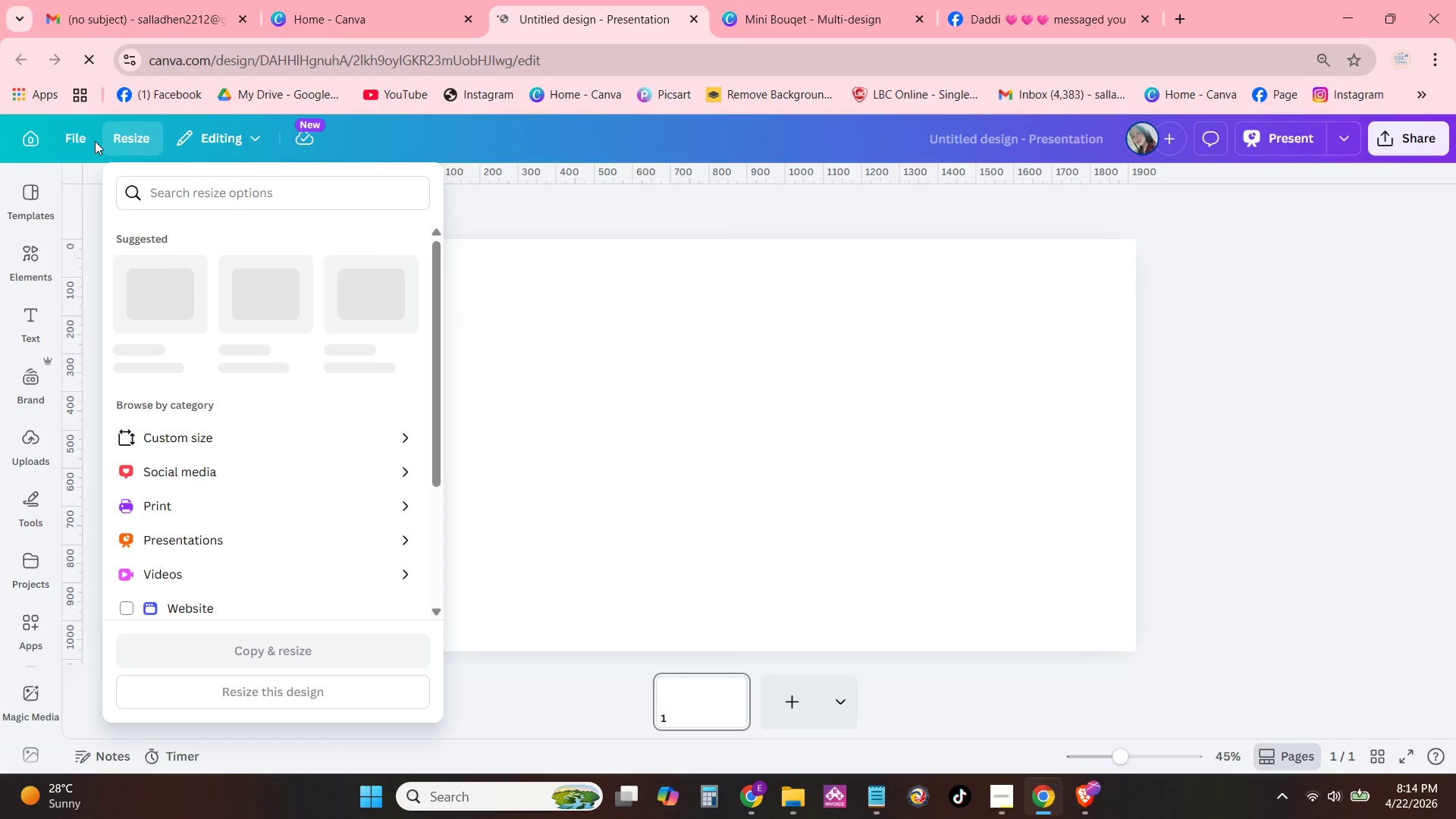 
wait(6.47)
 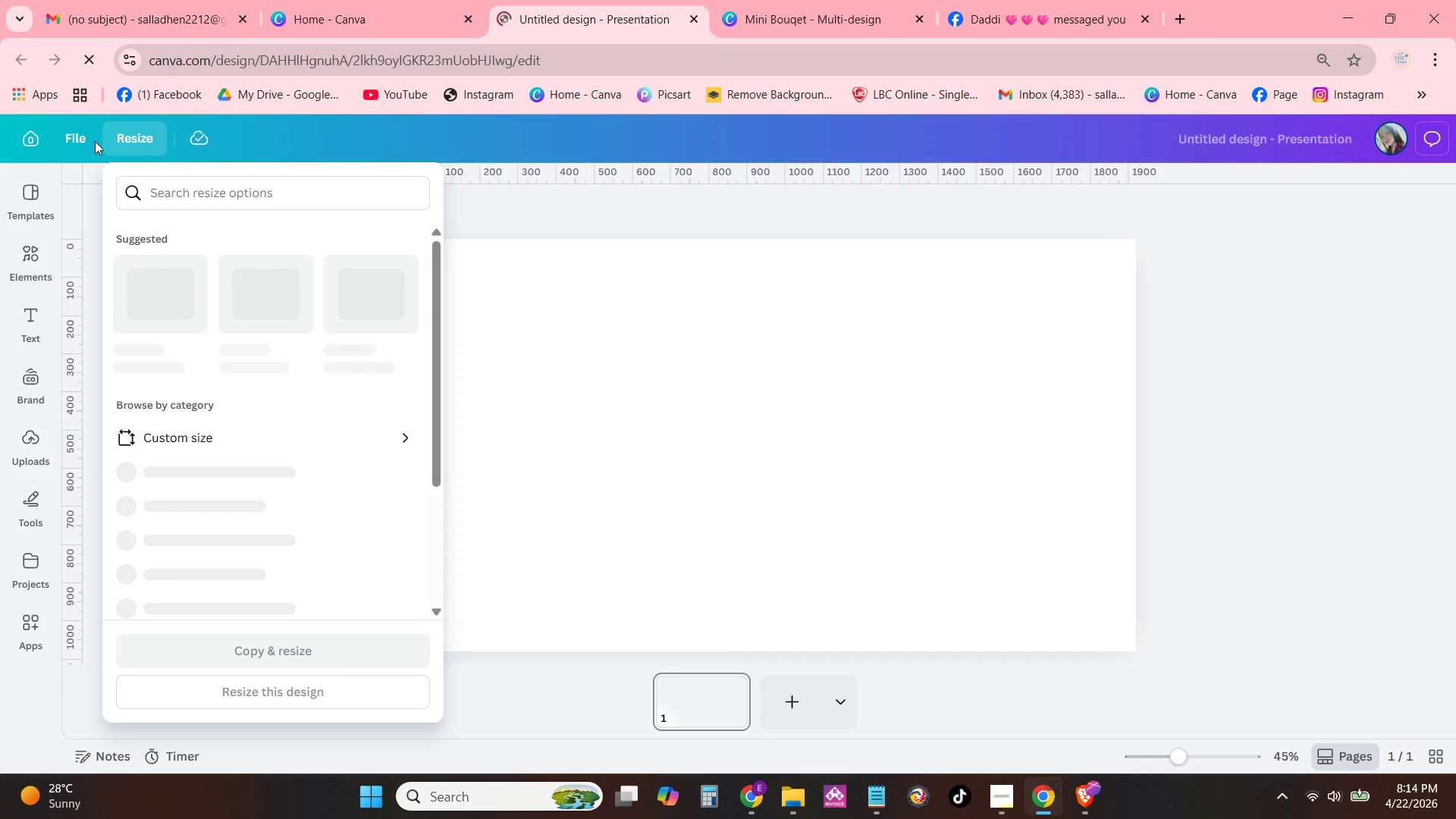 
left_click([131, 140])
 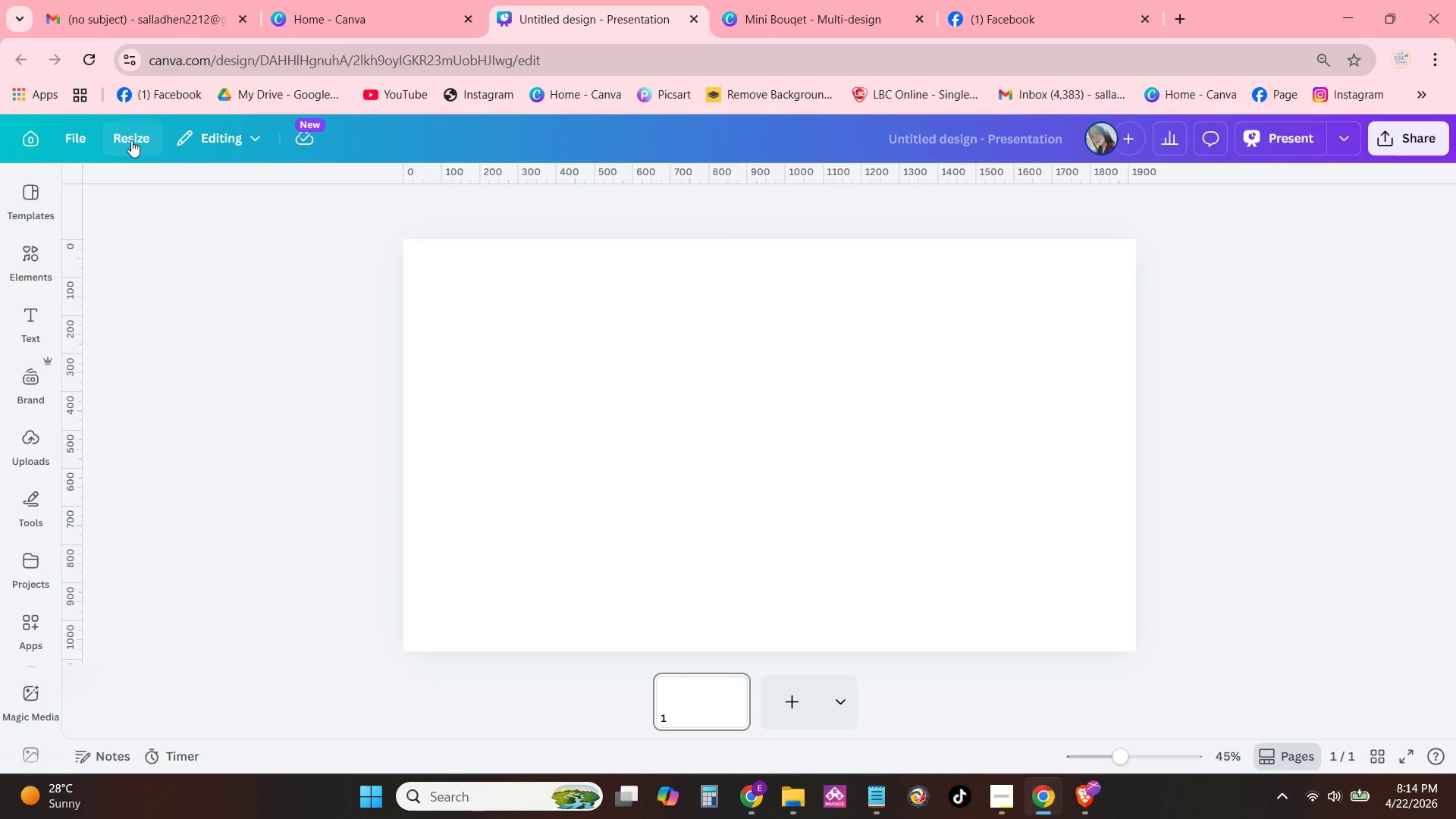 
left_click([131, 140])
 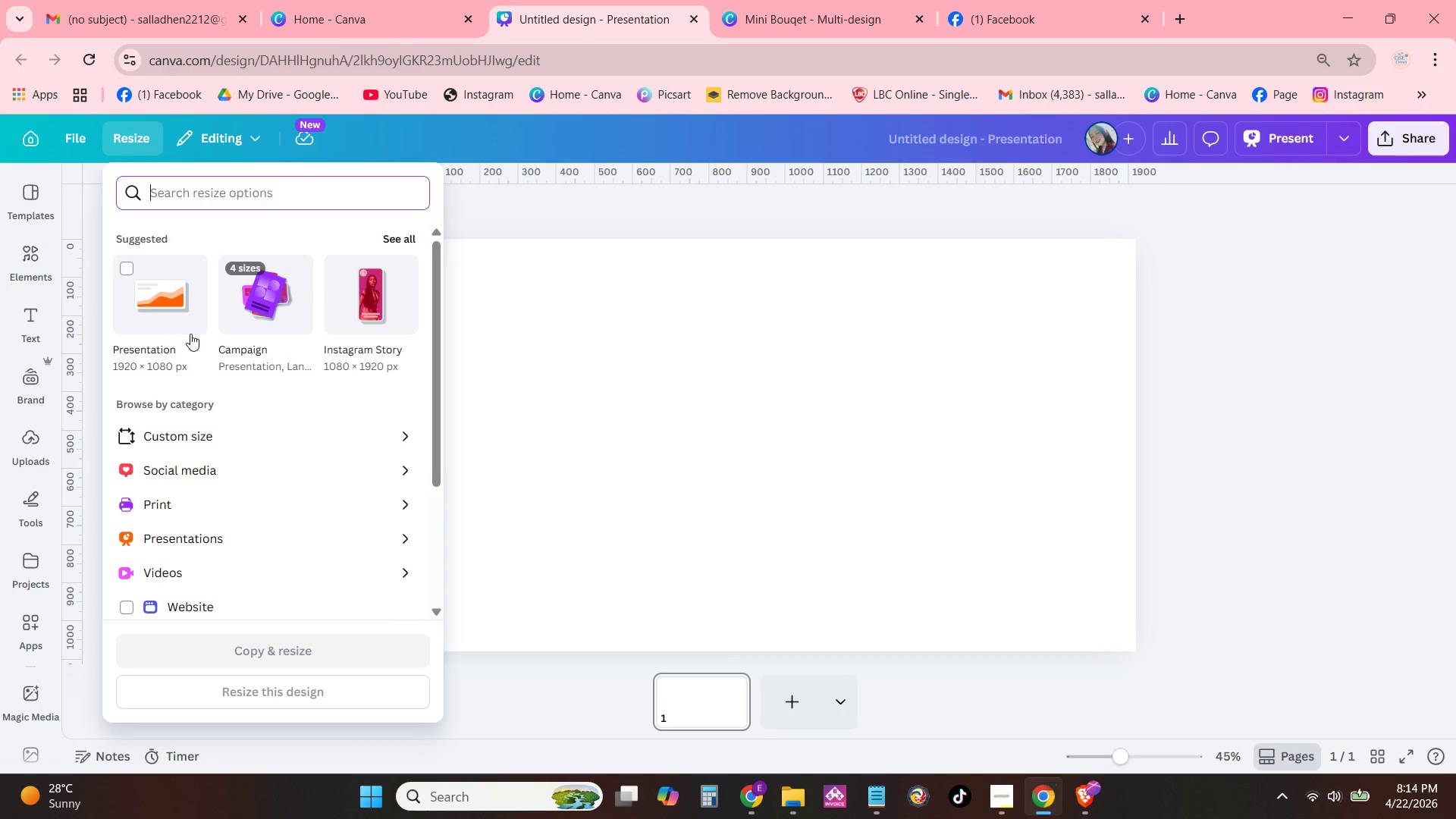 
left_click([190, 333])
 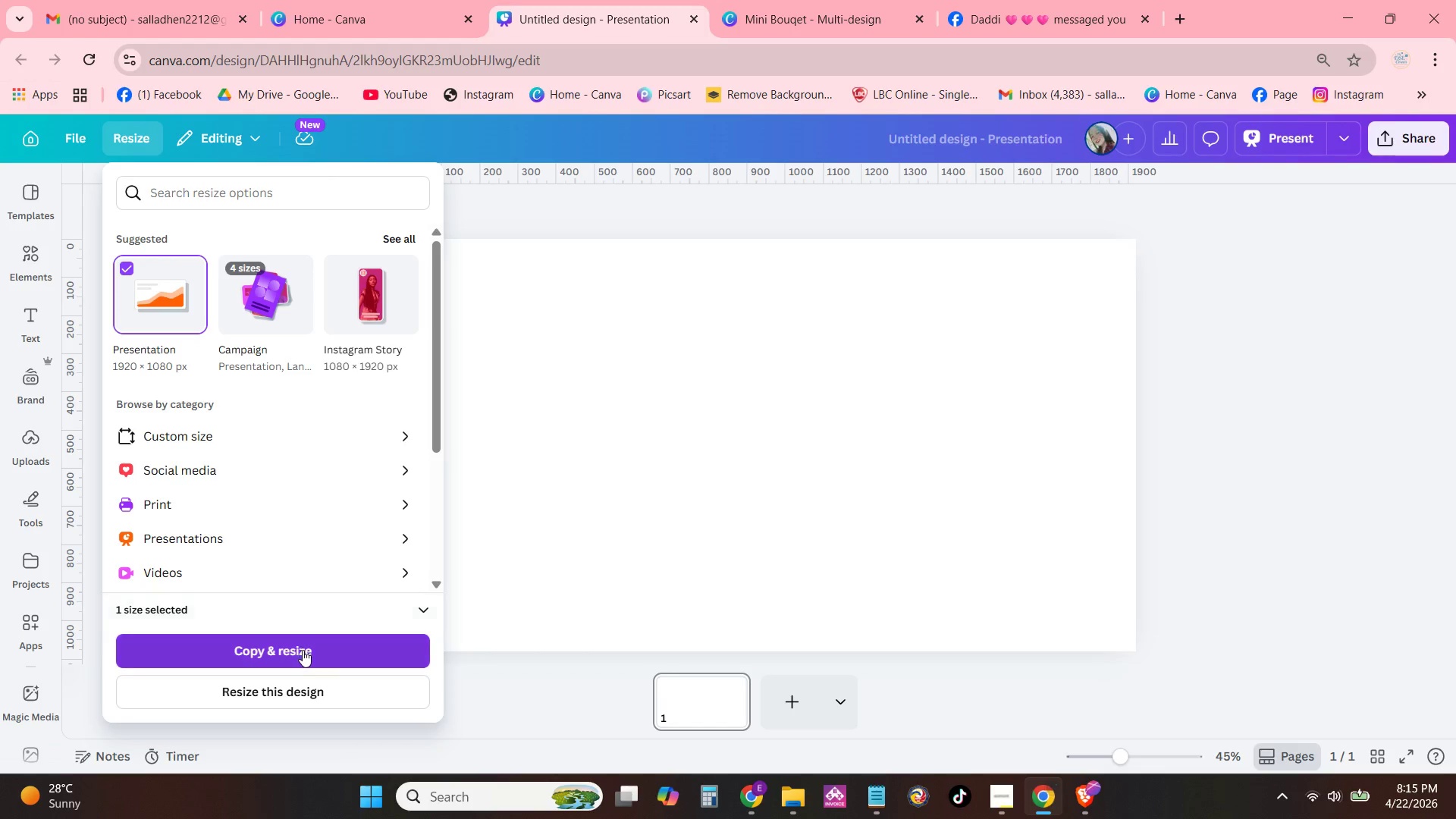 
left_click([303, 650])
 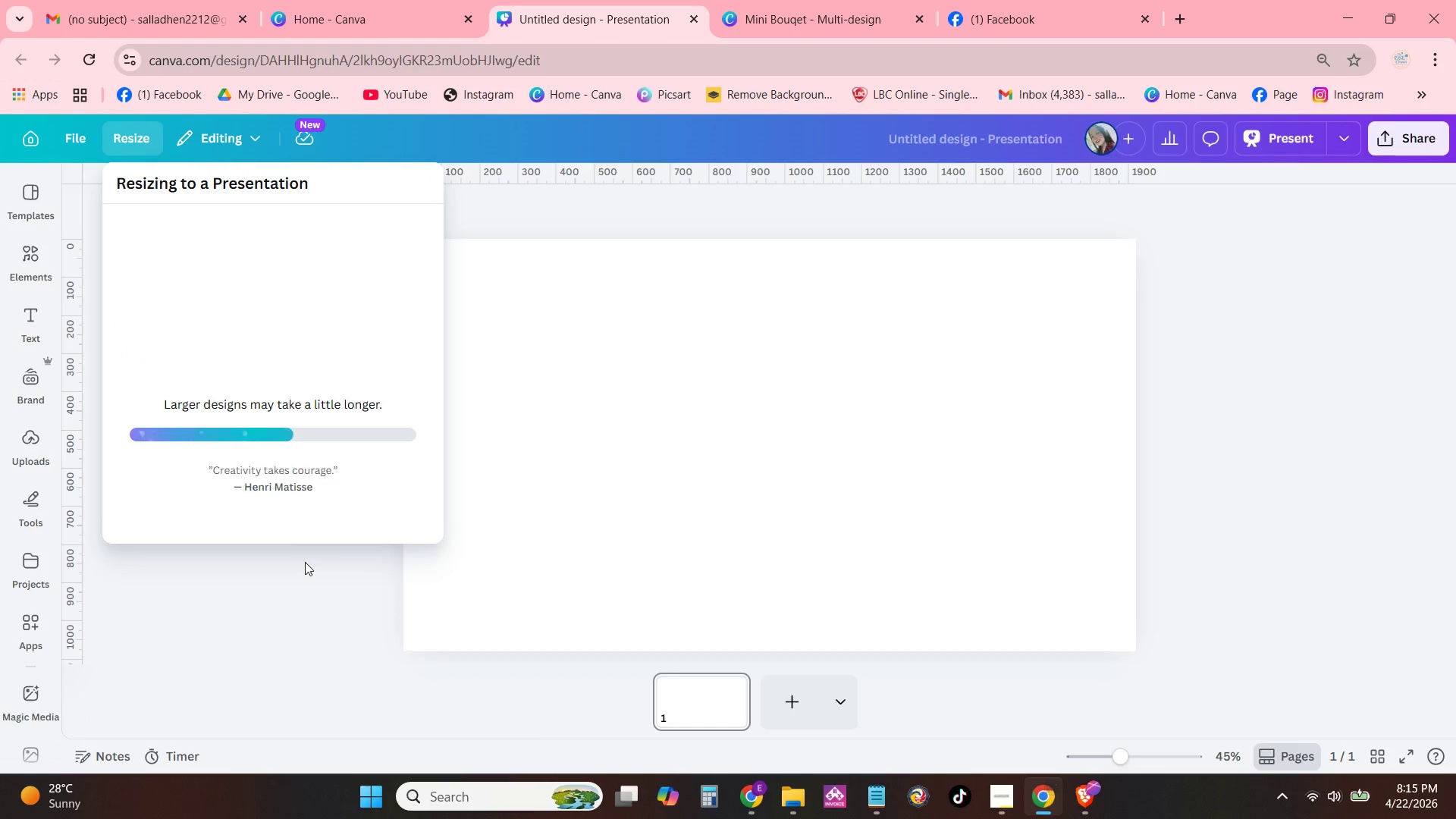 
wait(6.24)
 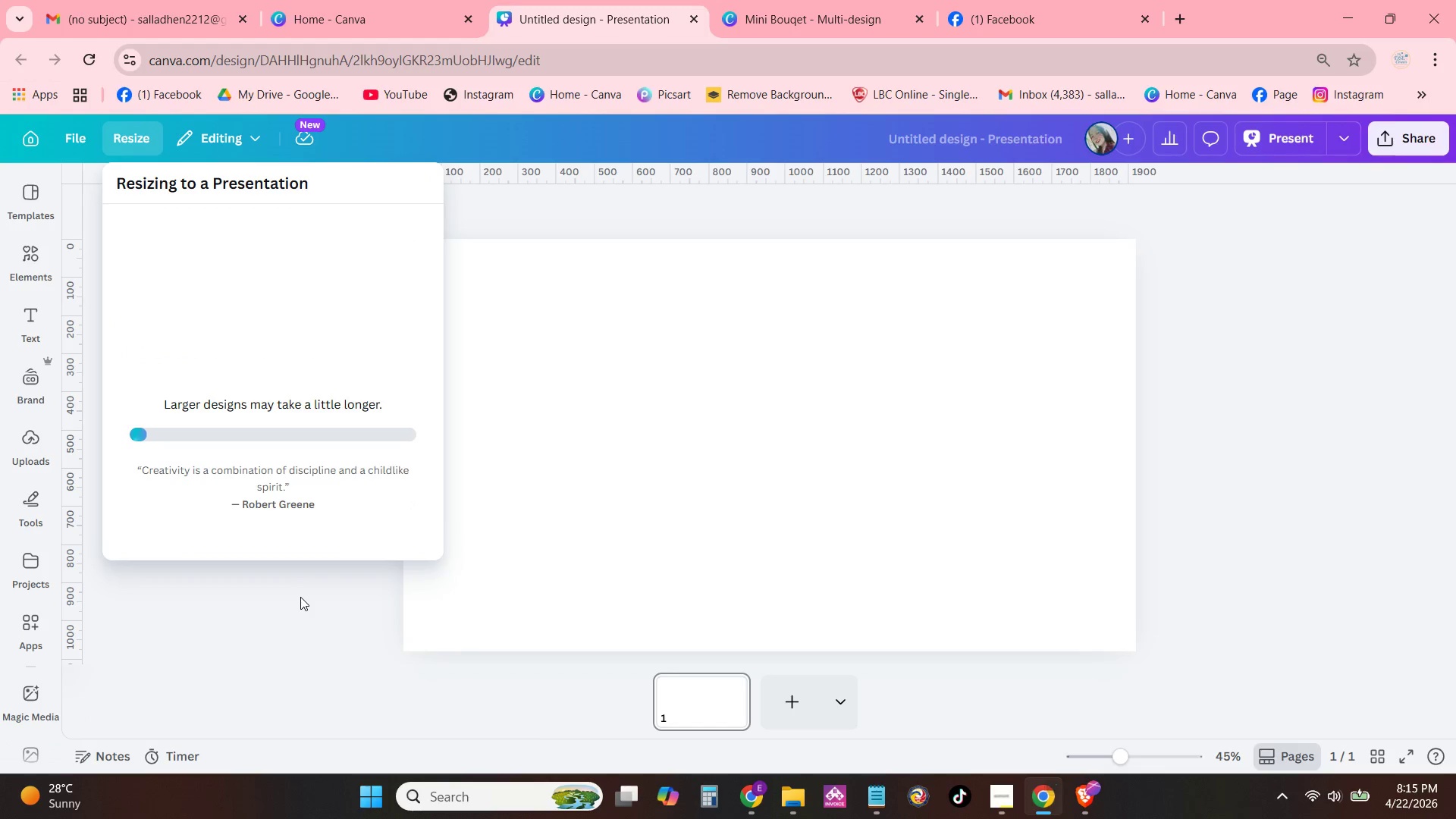 
left_click([300, 322])
 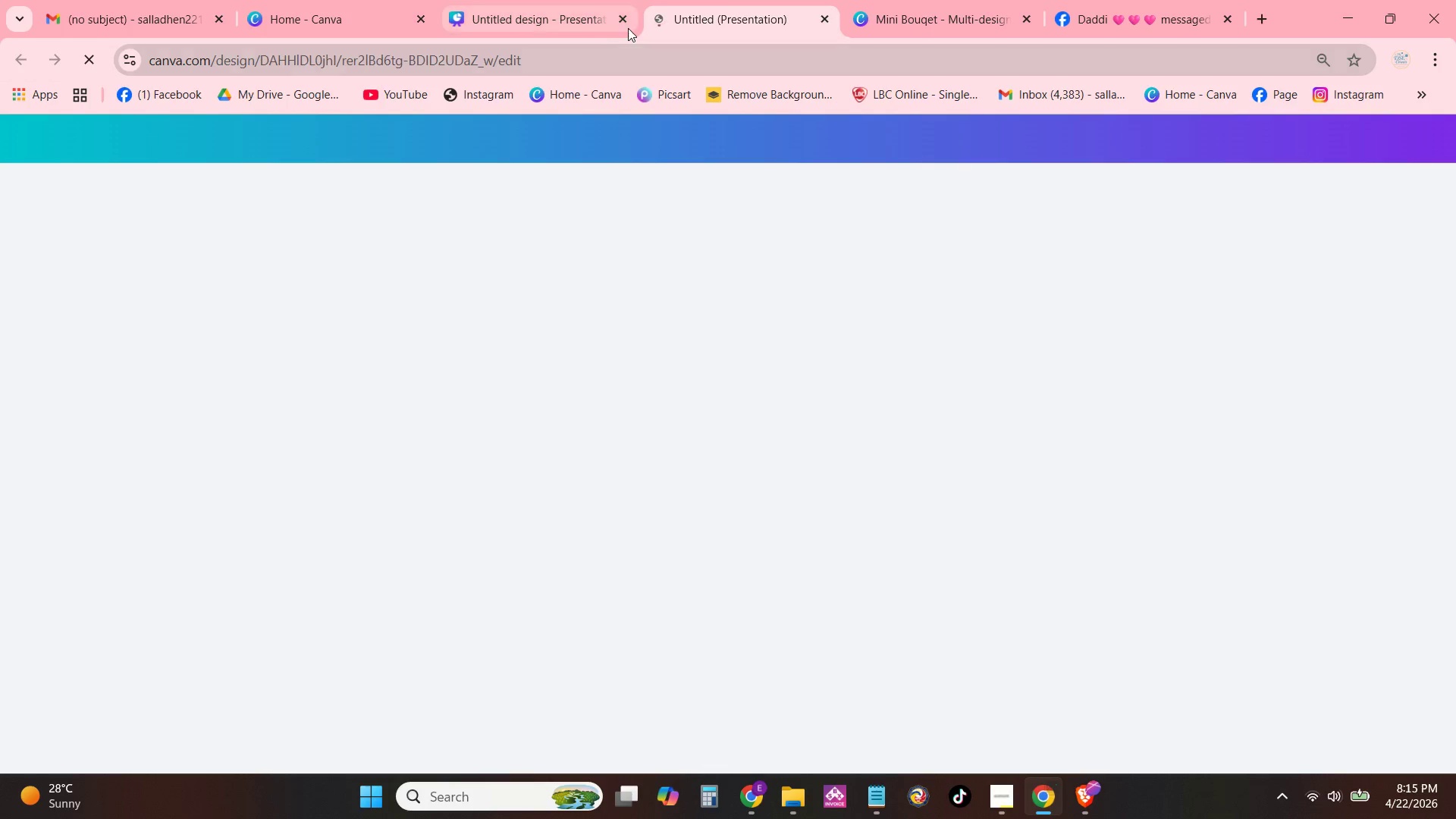 
left_click([628, 27])
 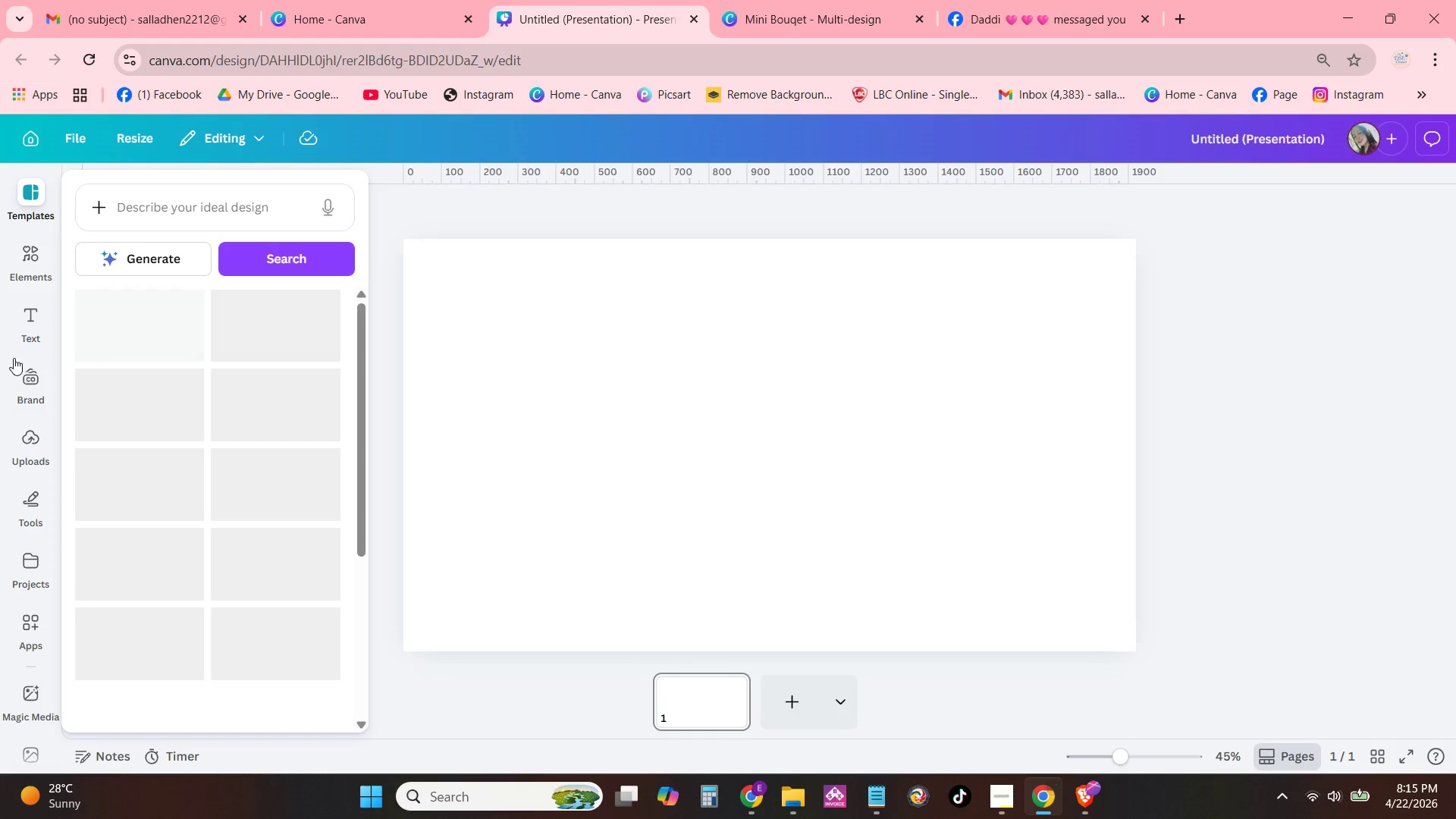 
wait(8.12)
 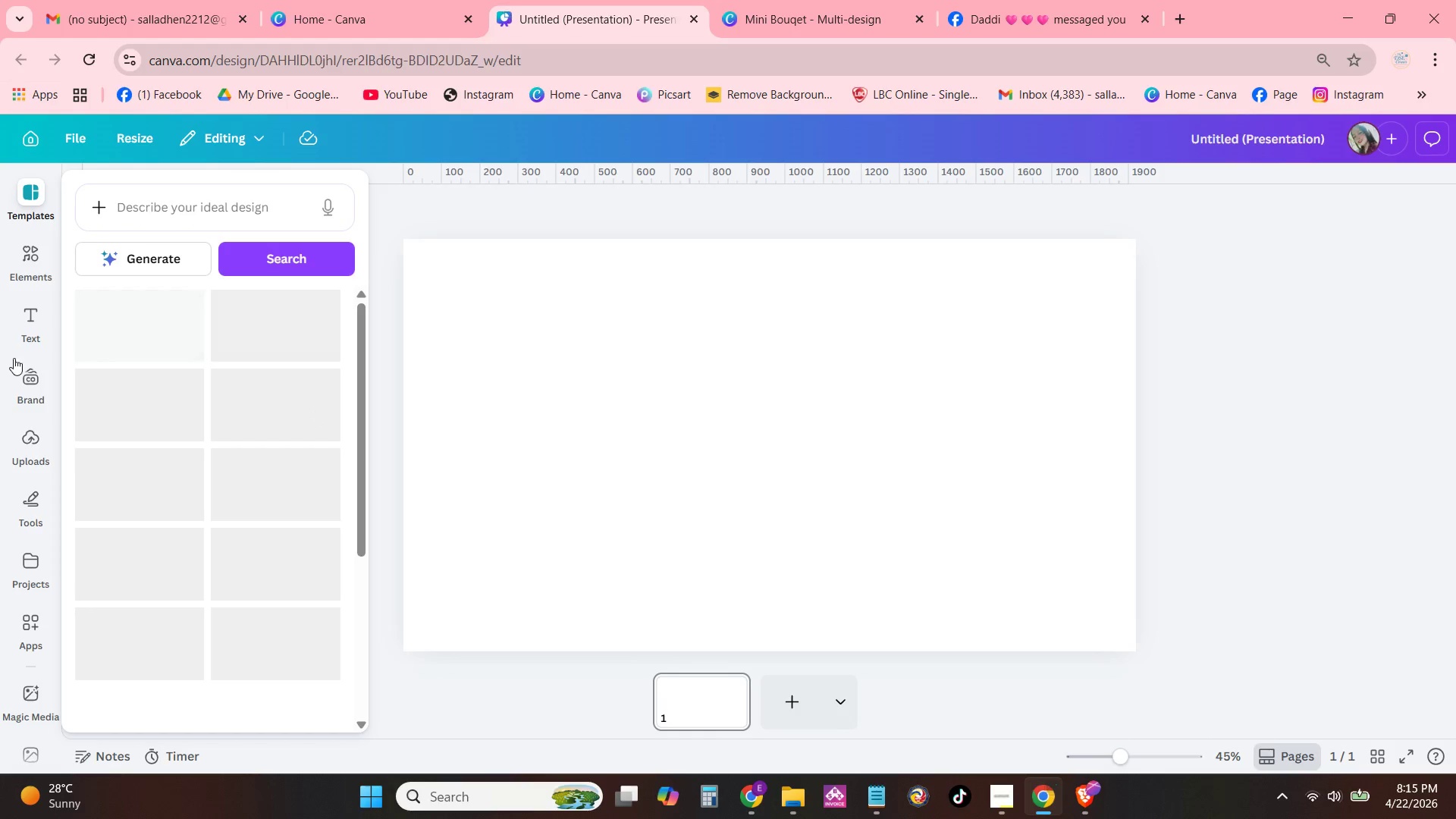 
left_click([516, 278])
 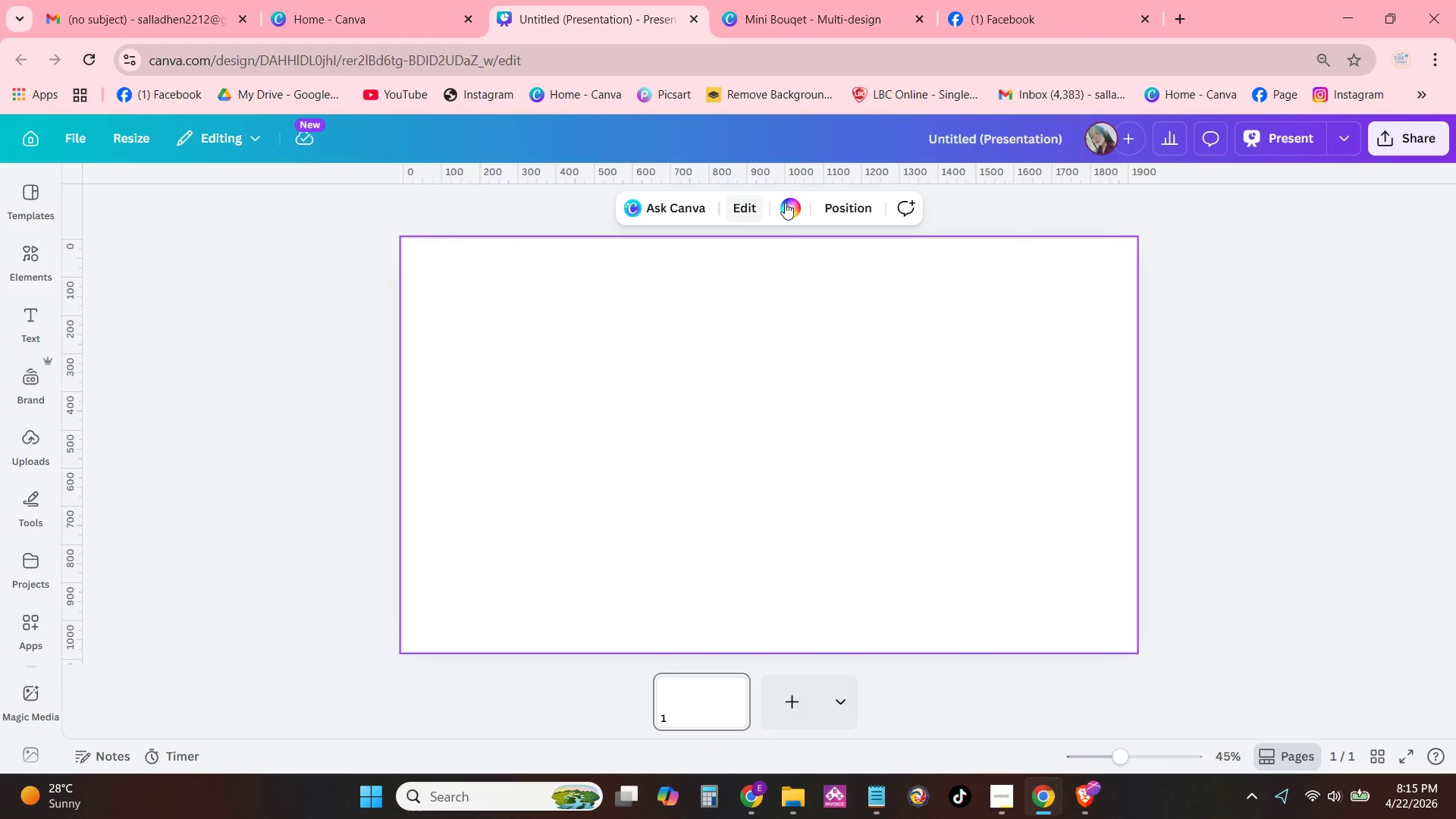 
left_click([793, 203])
 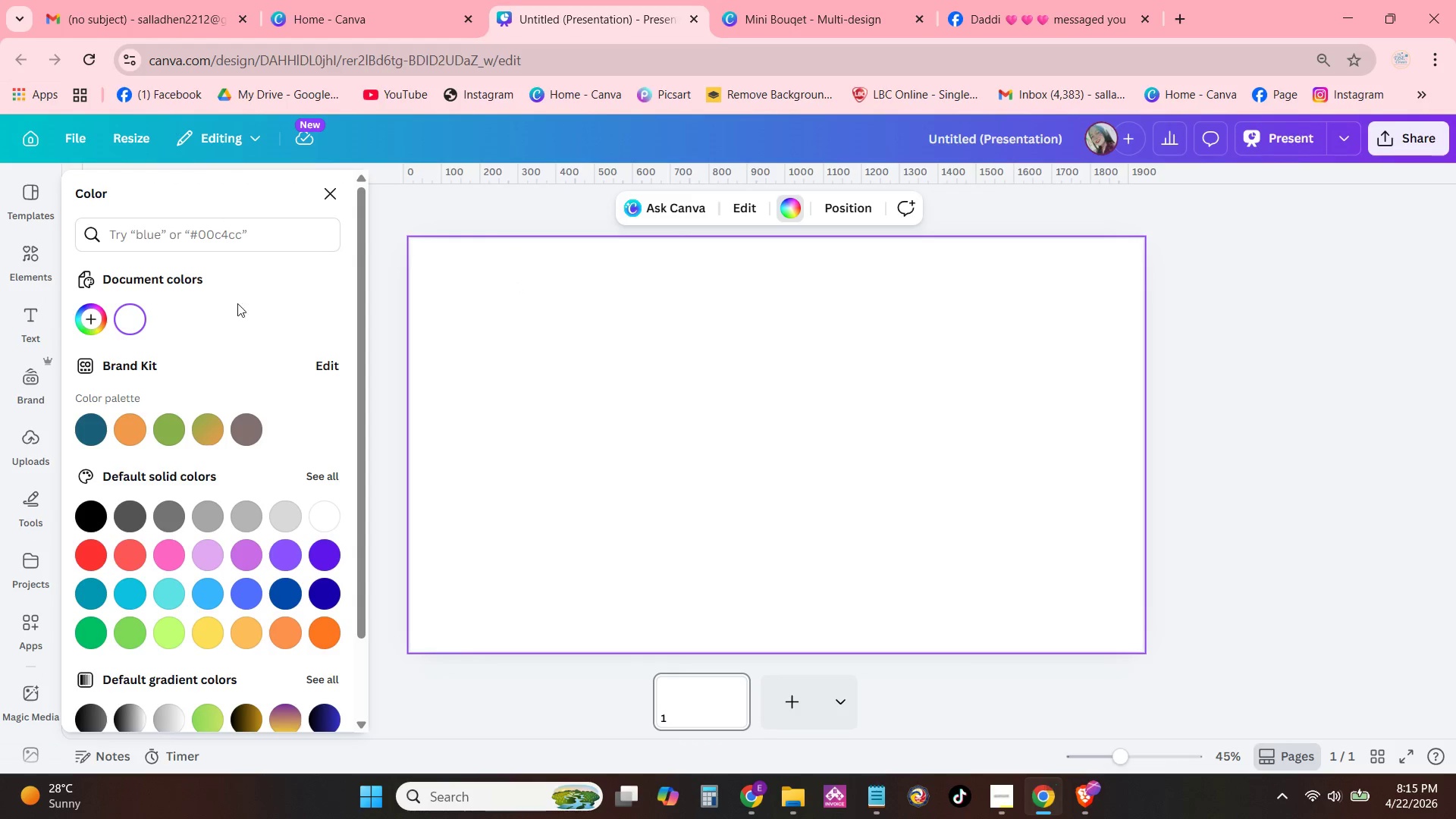 
left_click([199, 233])
 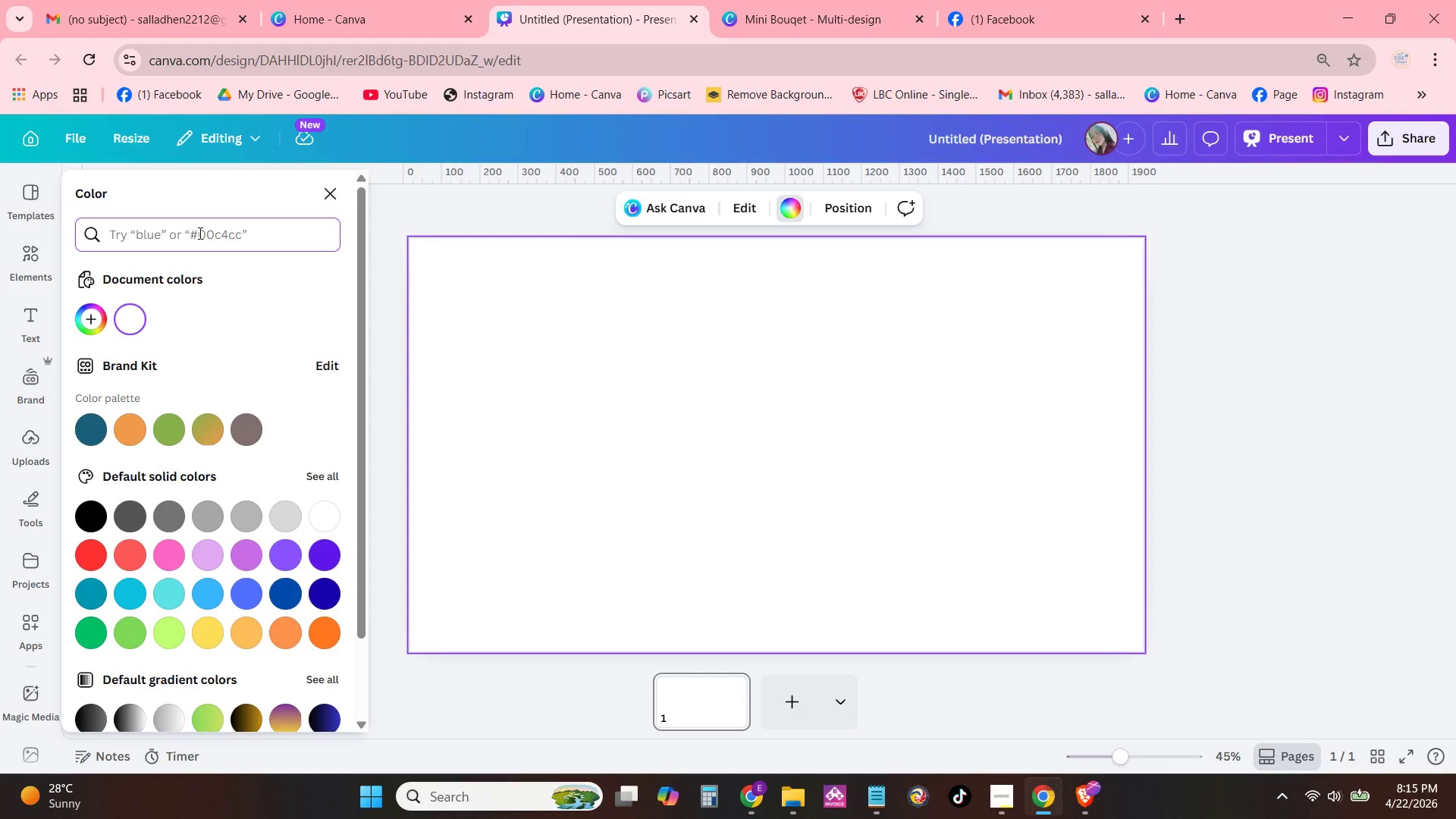 
type(Cream)
 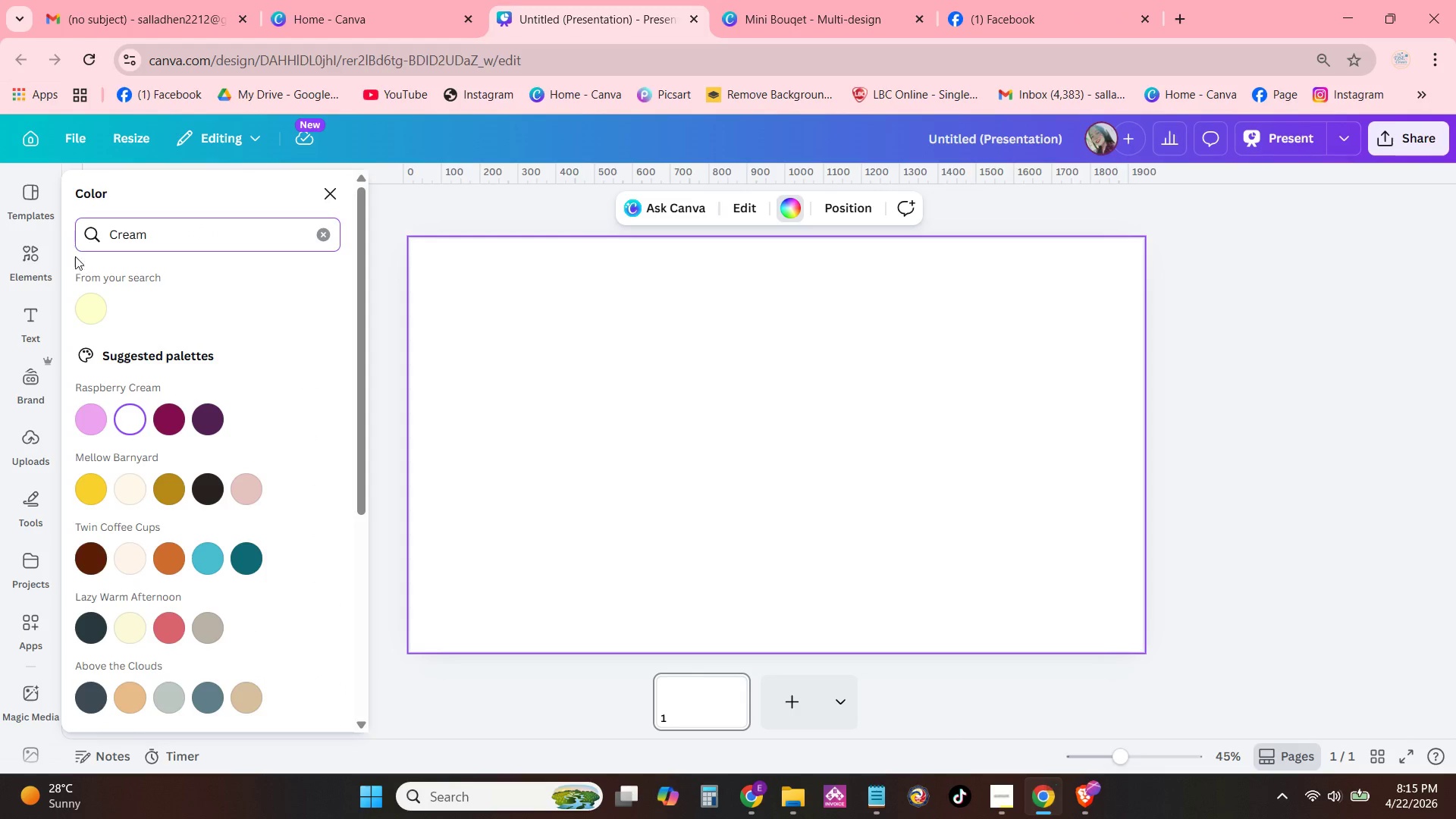 
left_click([96, 303])
 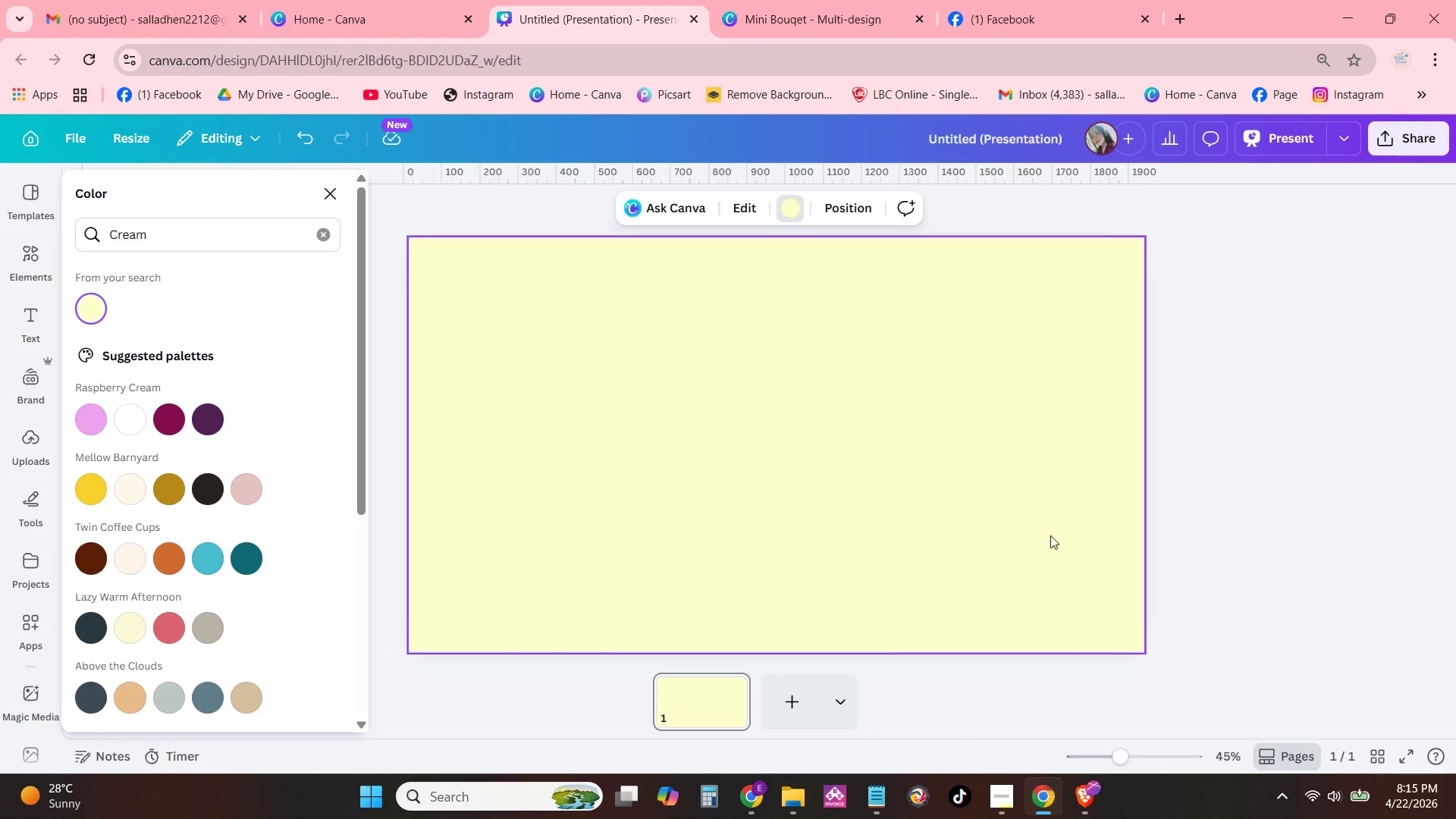 
left_click([959, 676])
 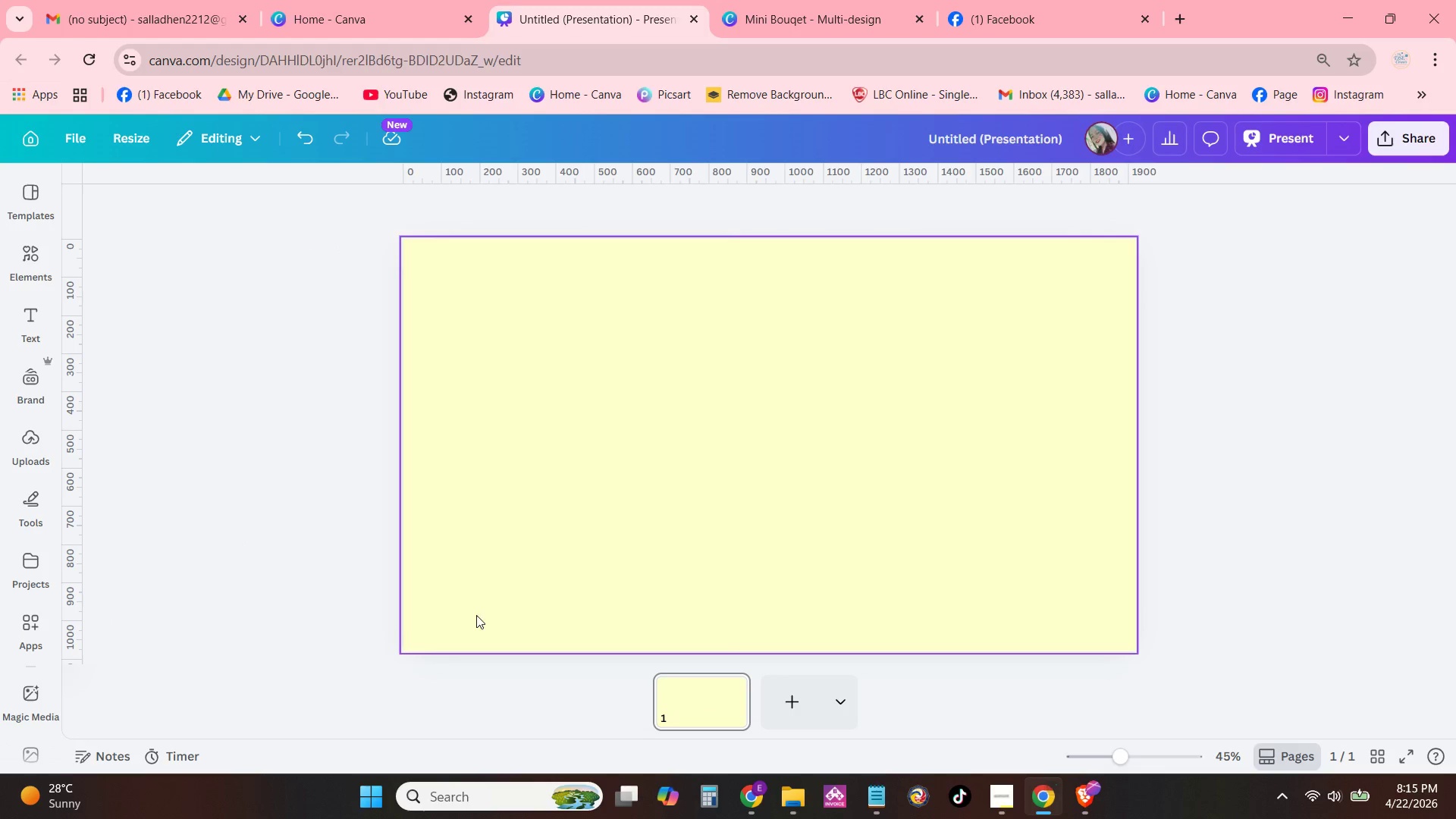 
right_click([717, 689])
 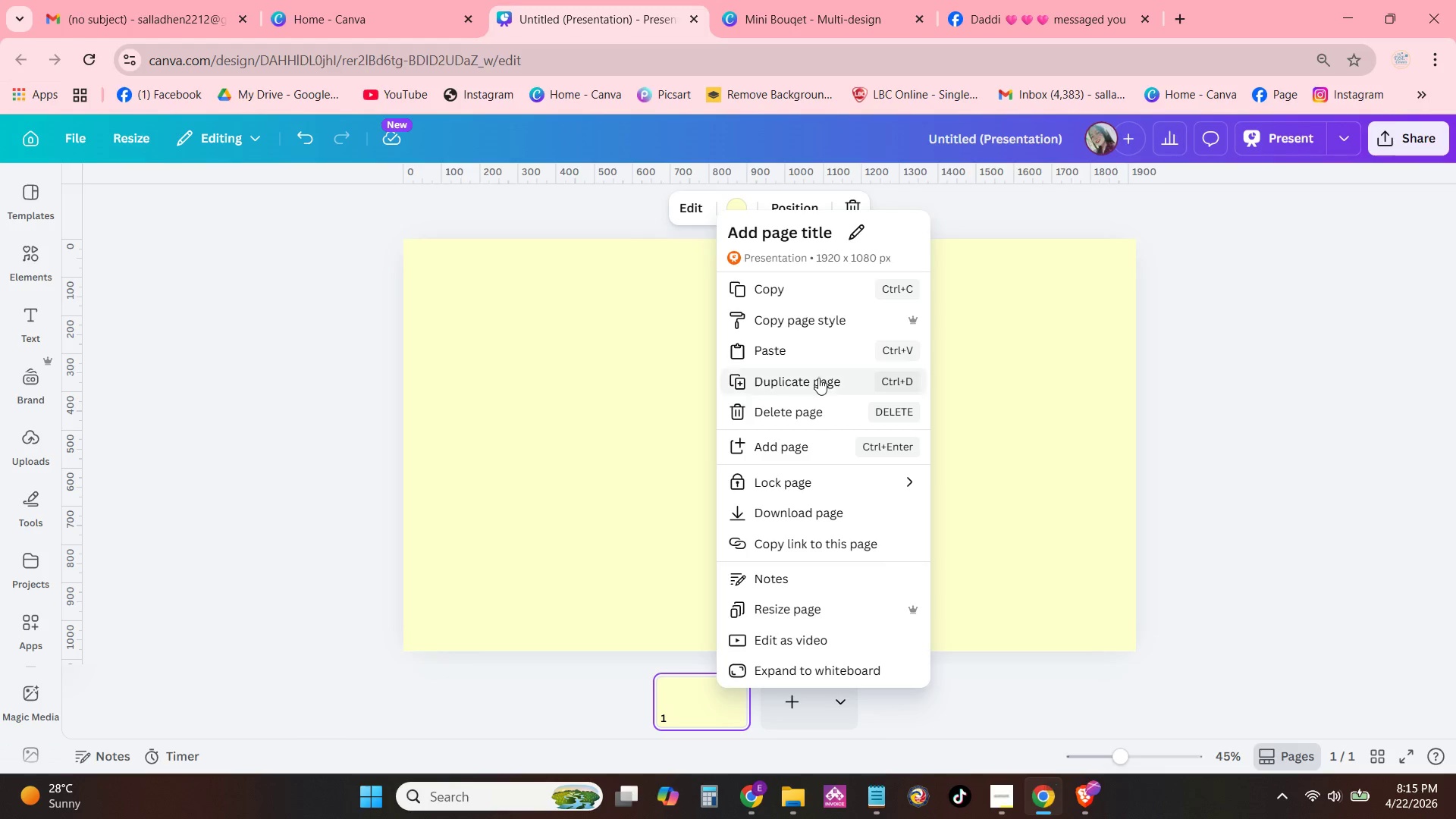 
left_click([820, 389])
 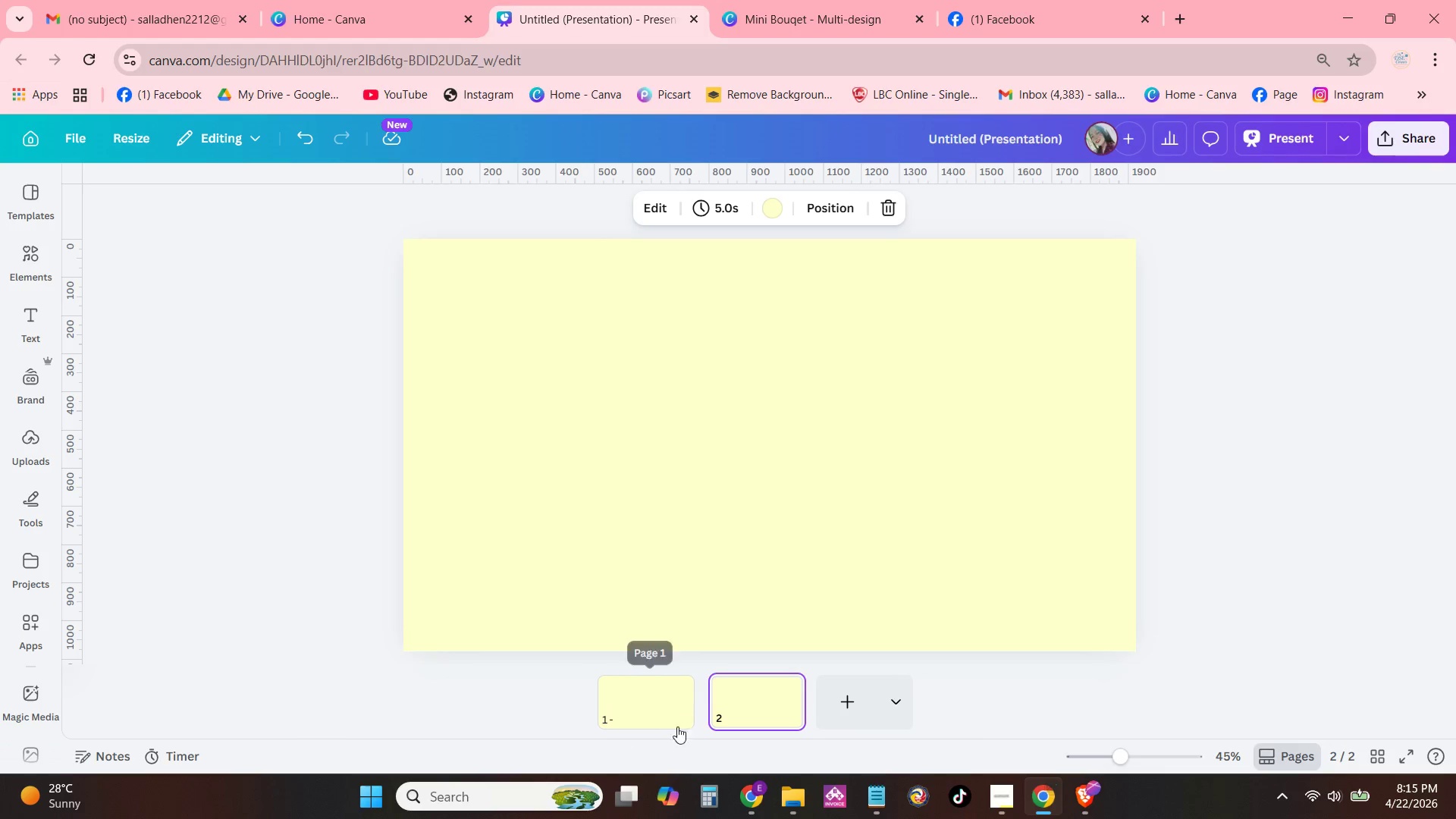 
left_click([656, 706])
 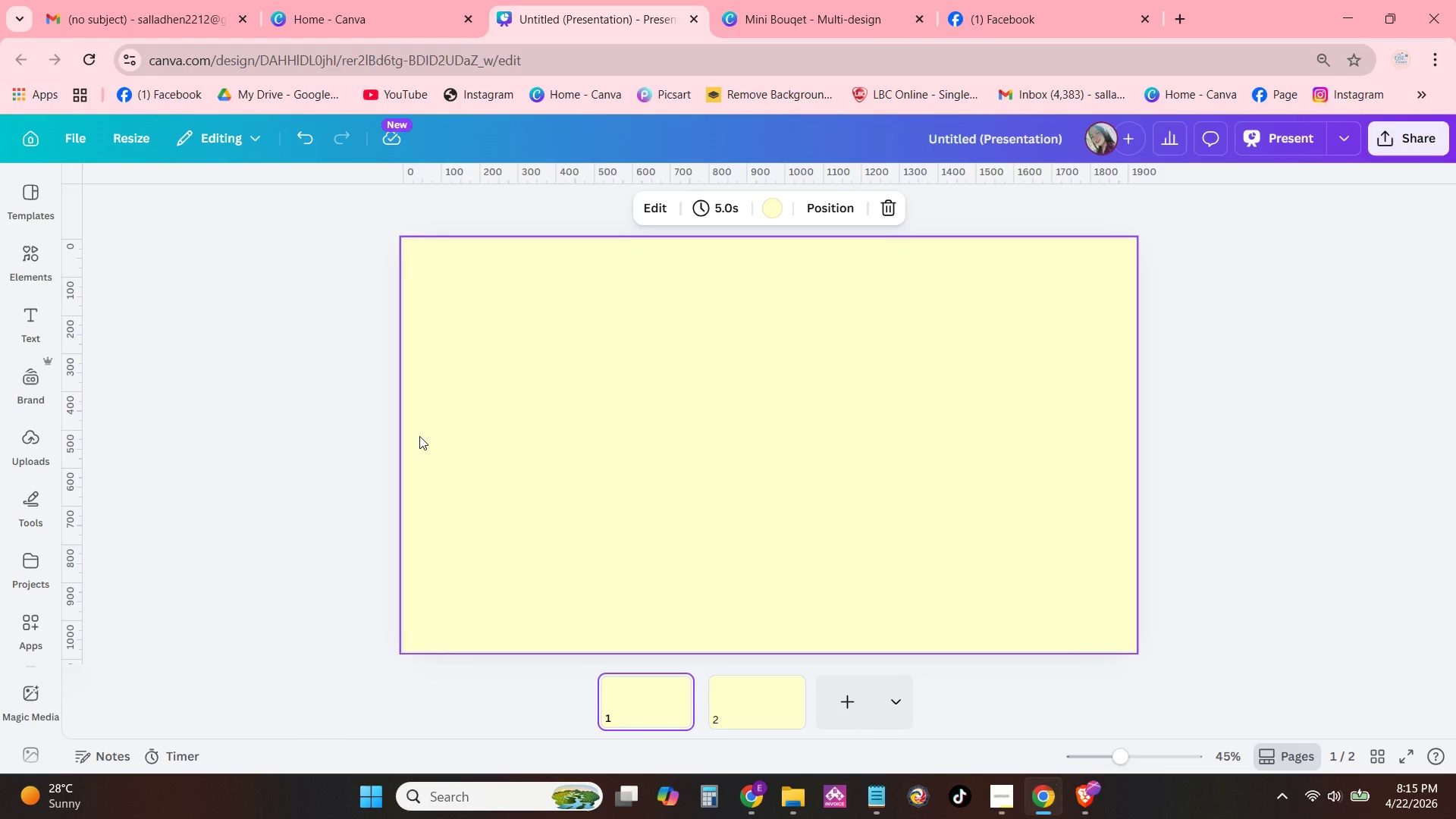 
wait(13.67)
 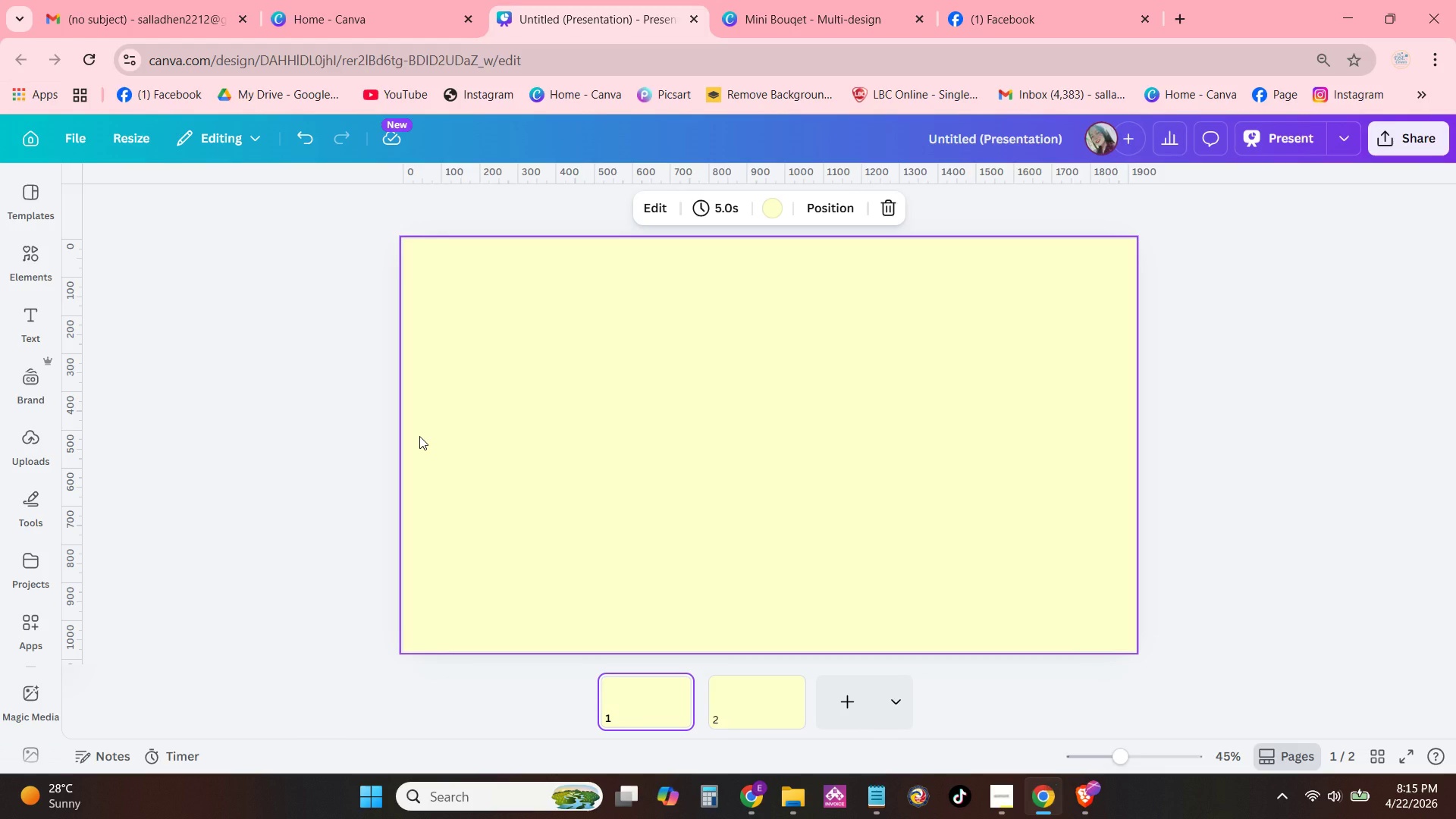 
left_click([30, 256])
 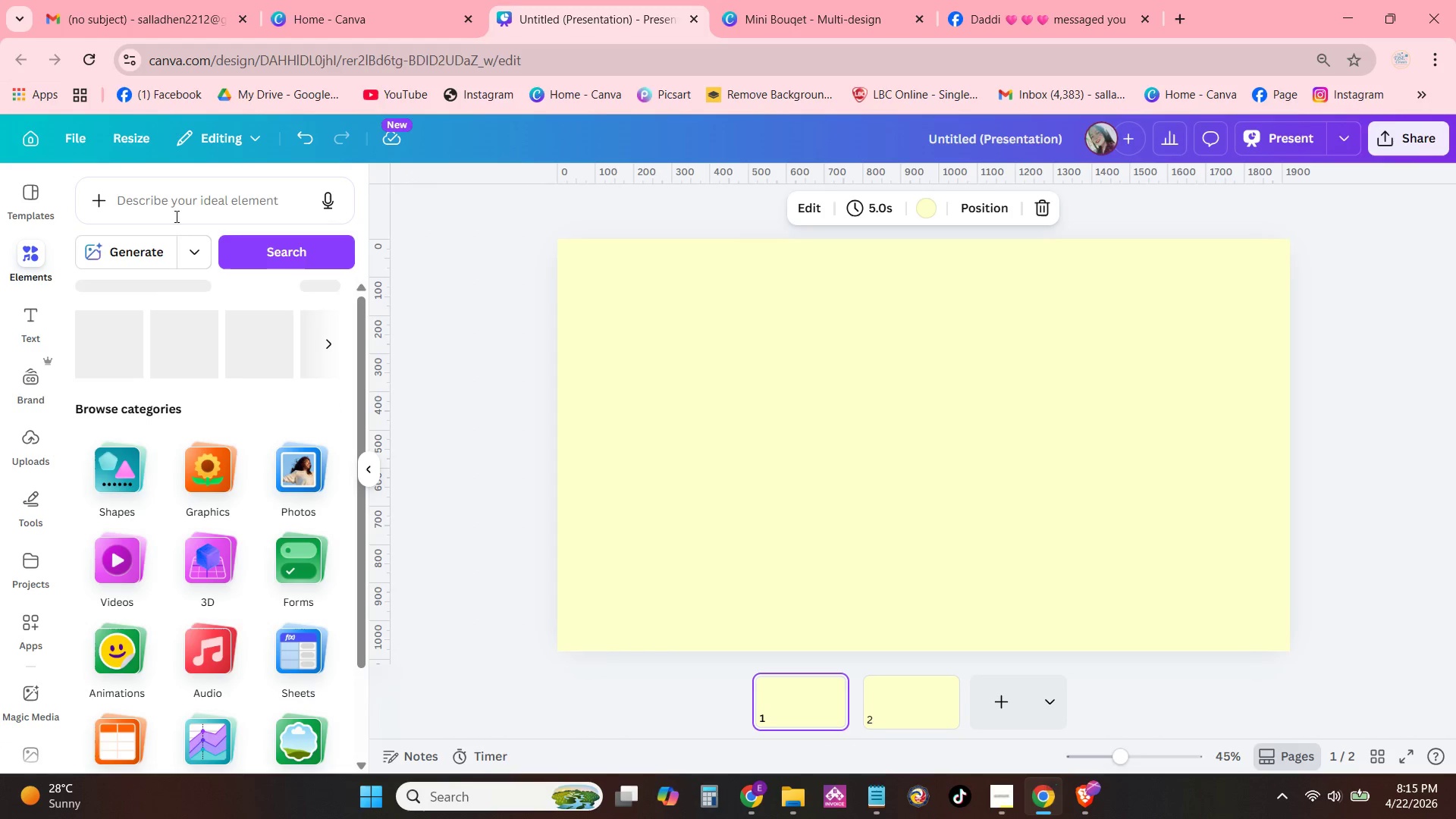 
left_click([184, 207])
 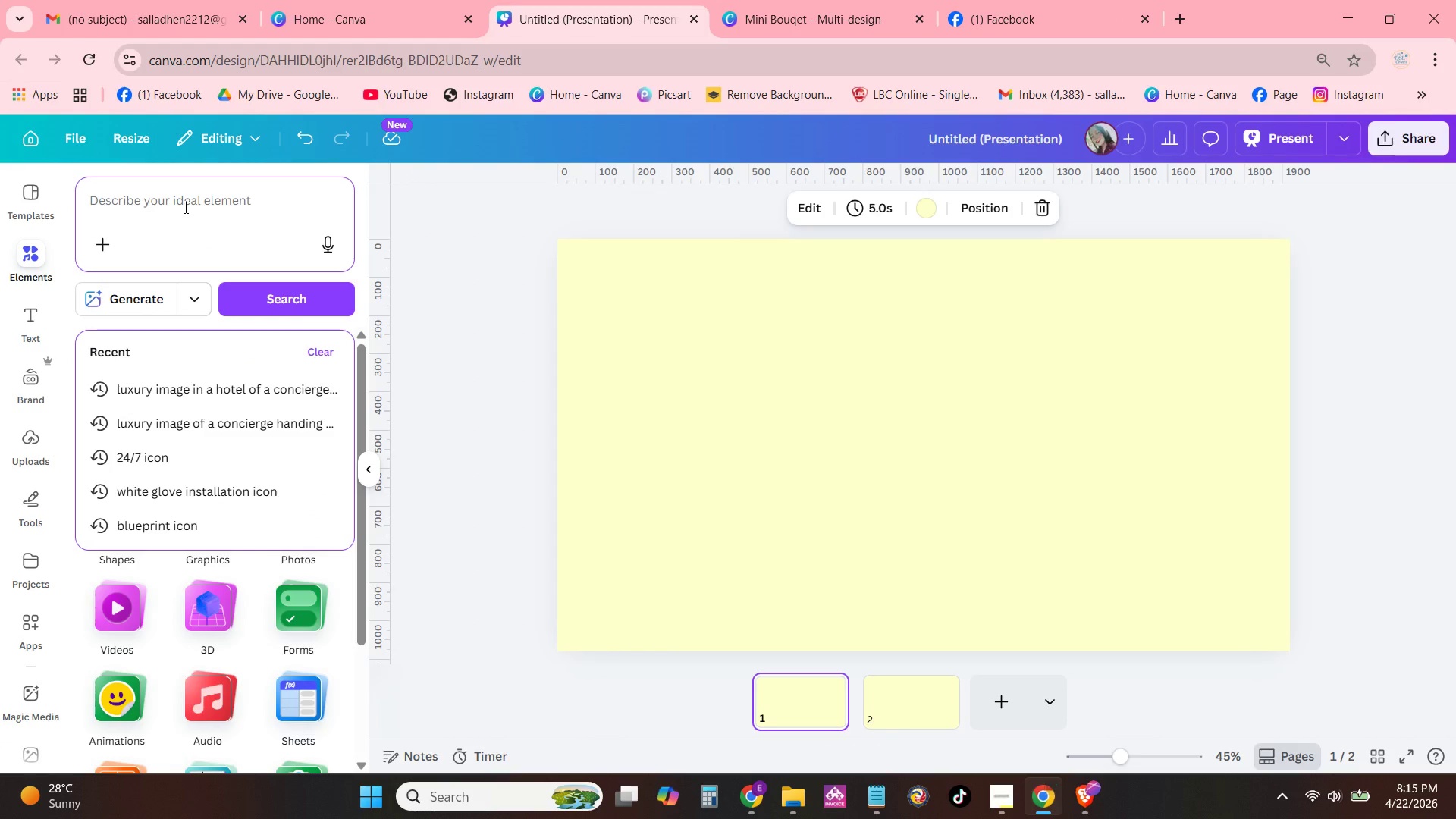 
type(arch )
 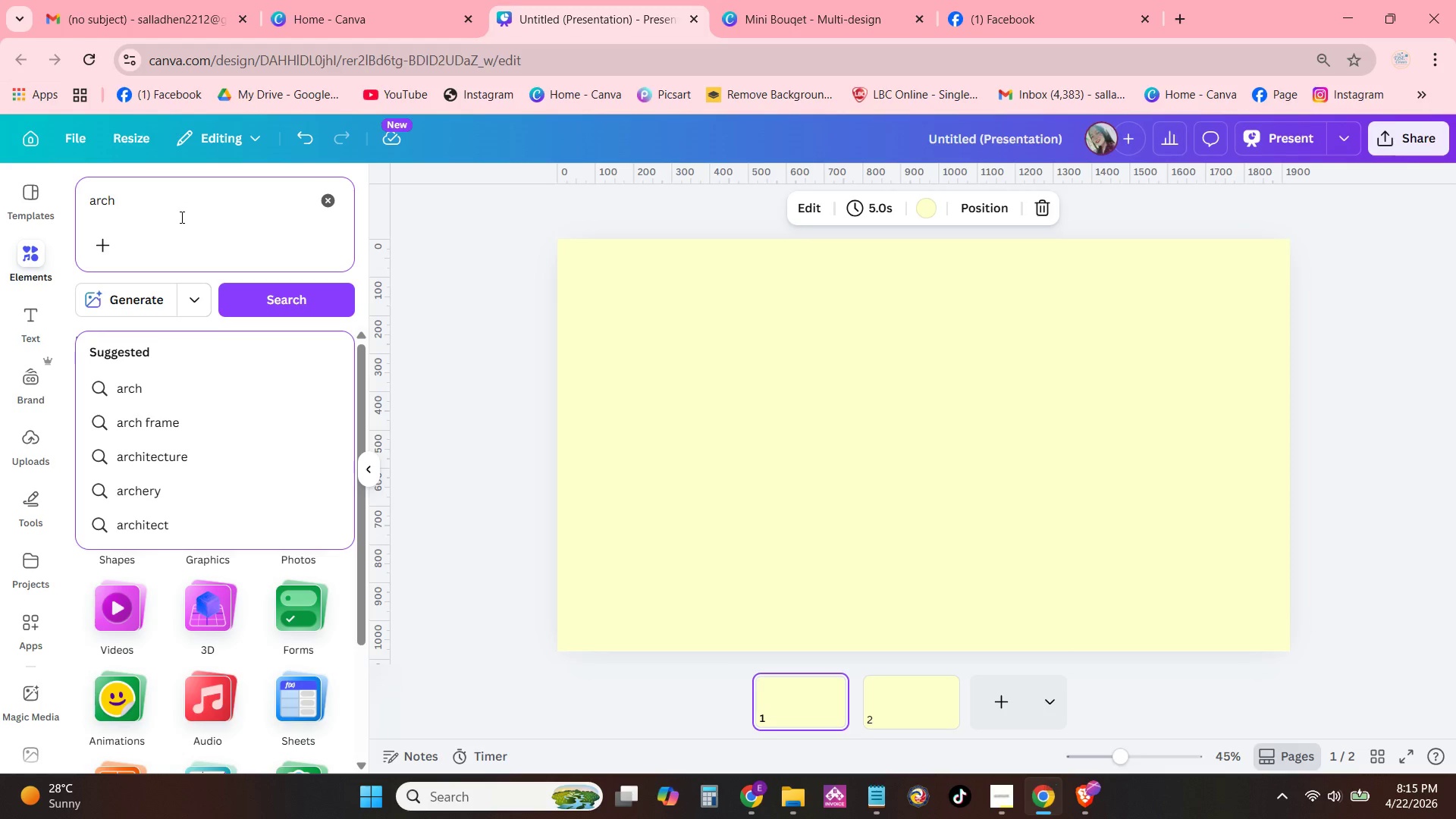 
left_click([200, 422])
 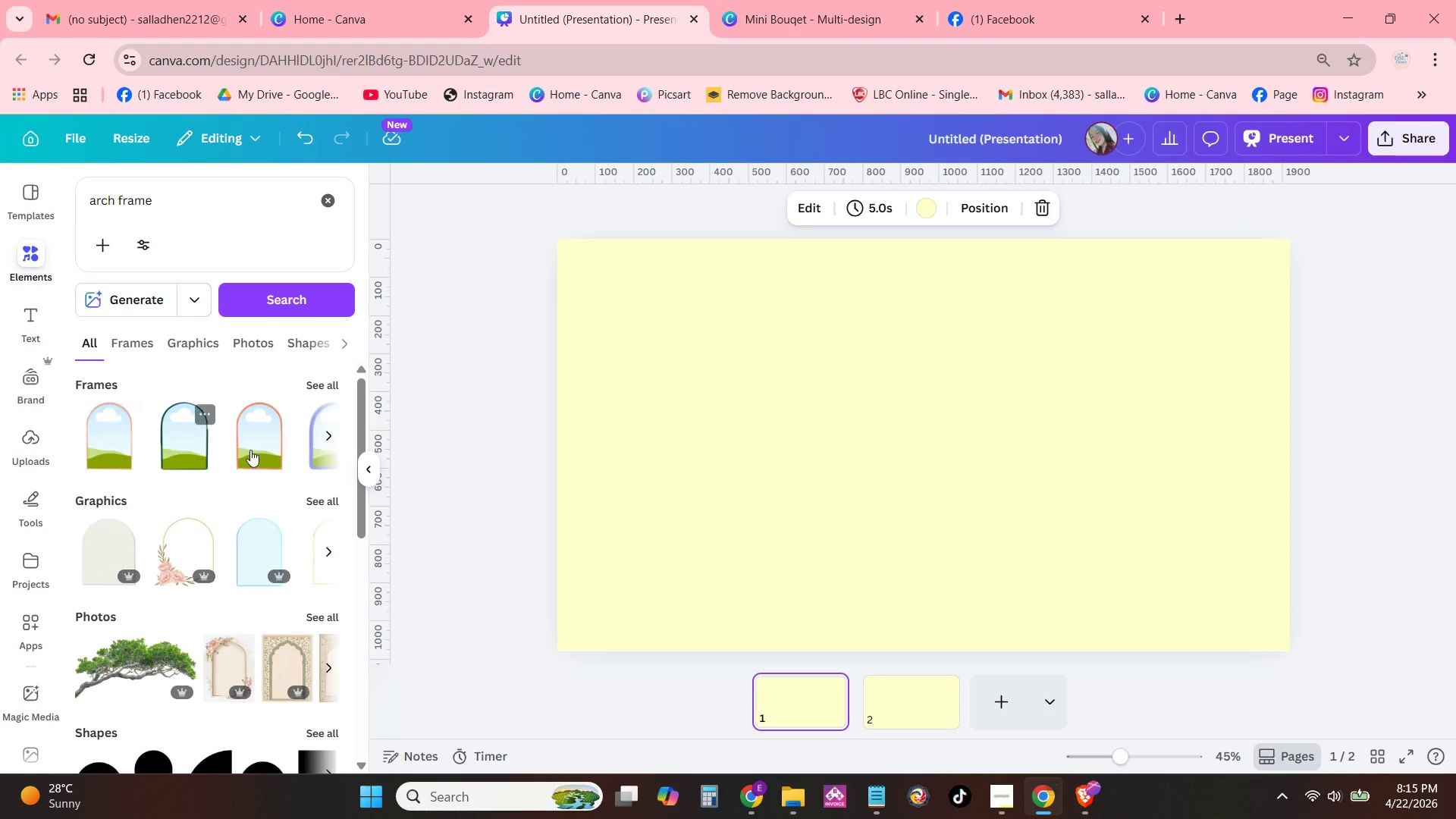 
left_click([332, 435])
 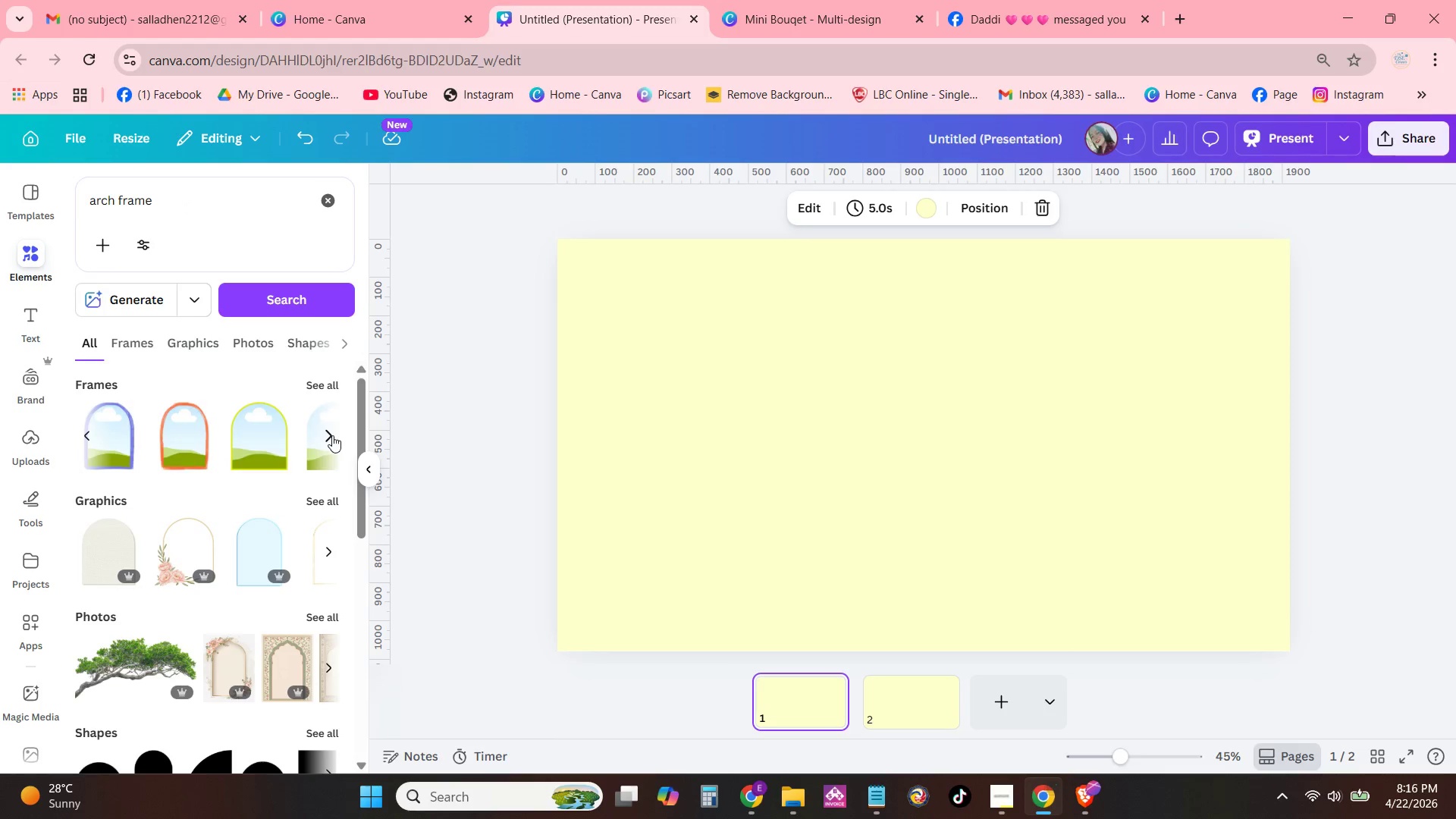 
left_click([332, 435])
 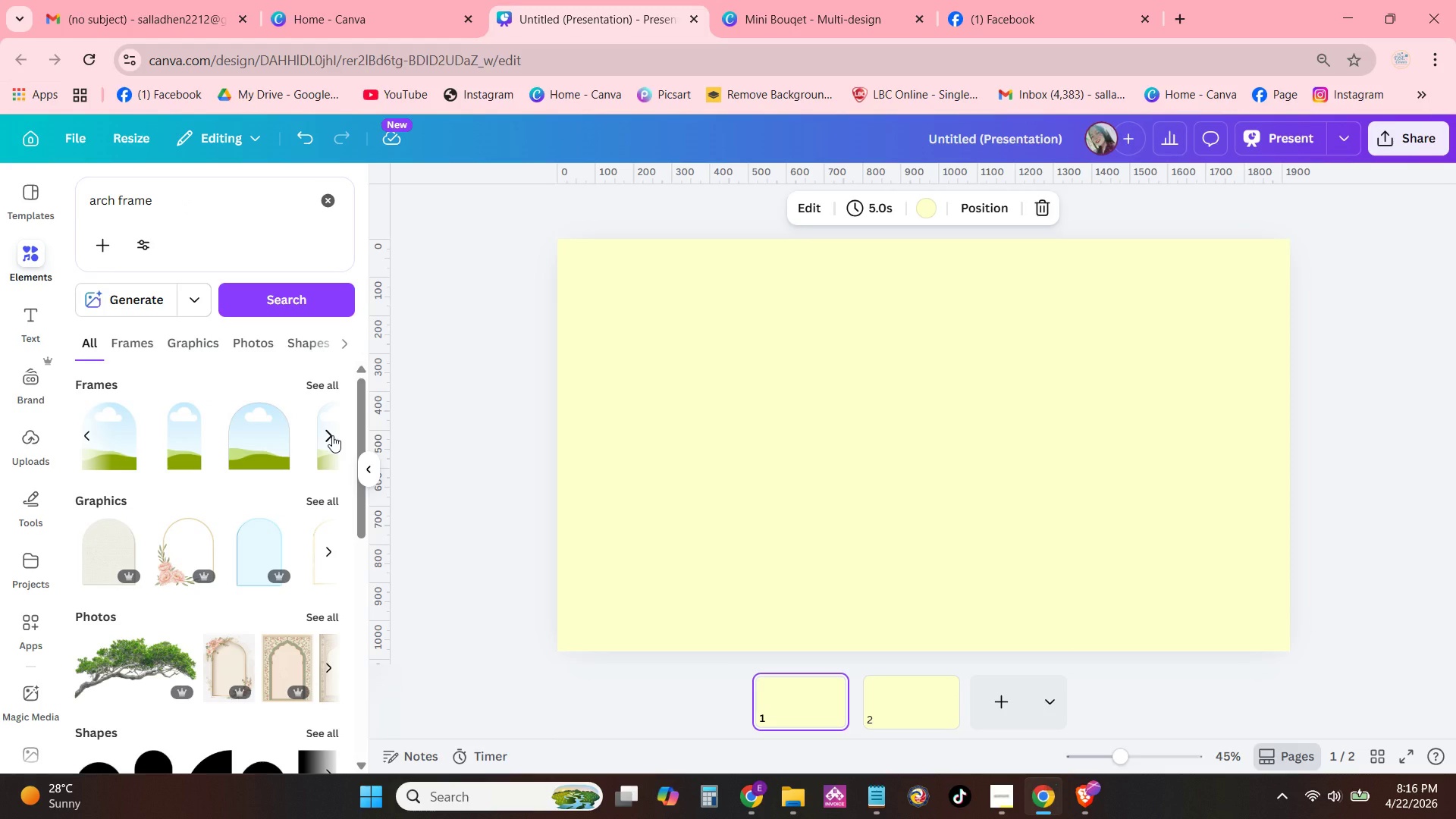 
left_click([332, 435])
 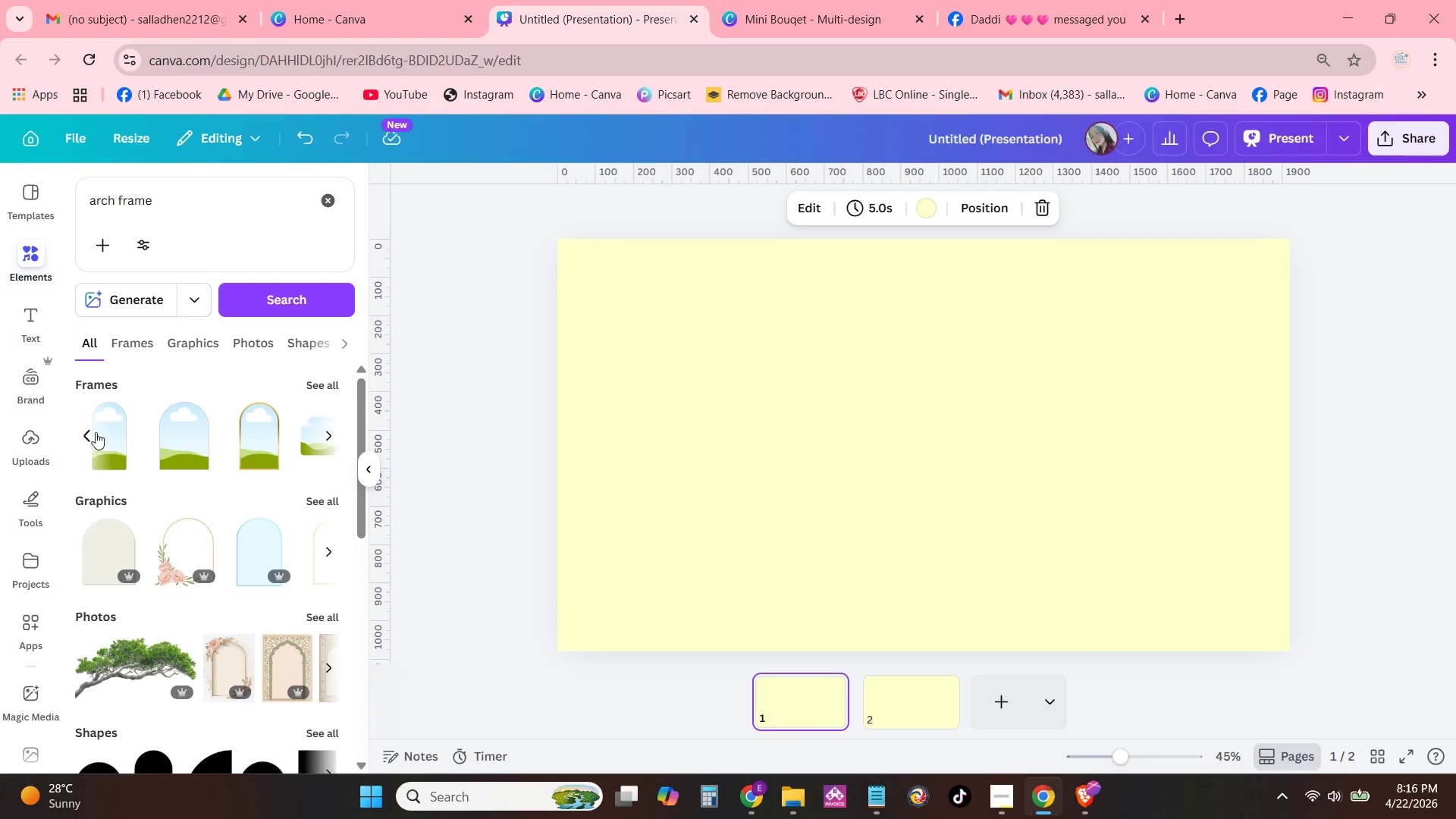 
left_click([177, 439])
 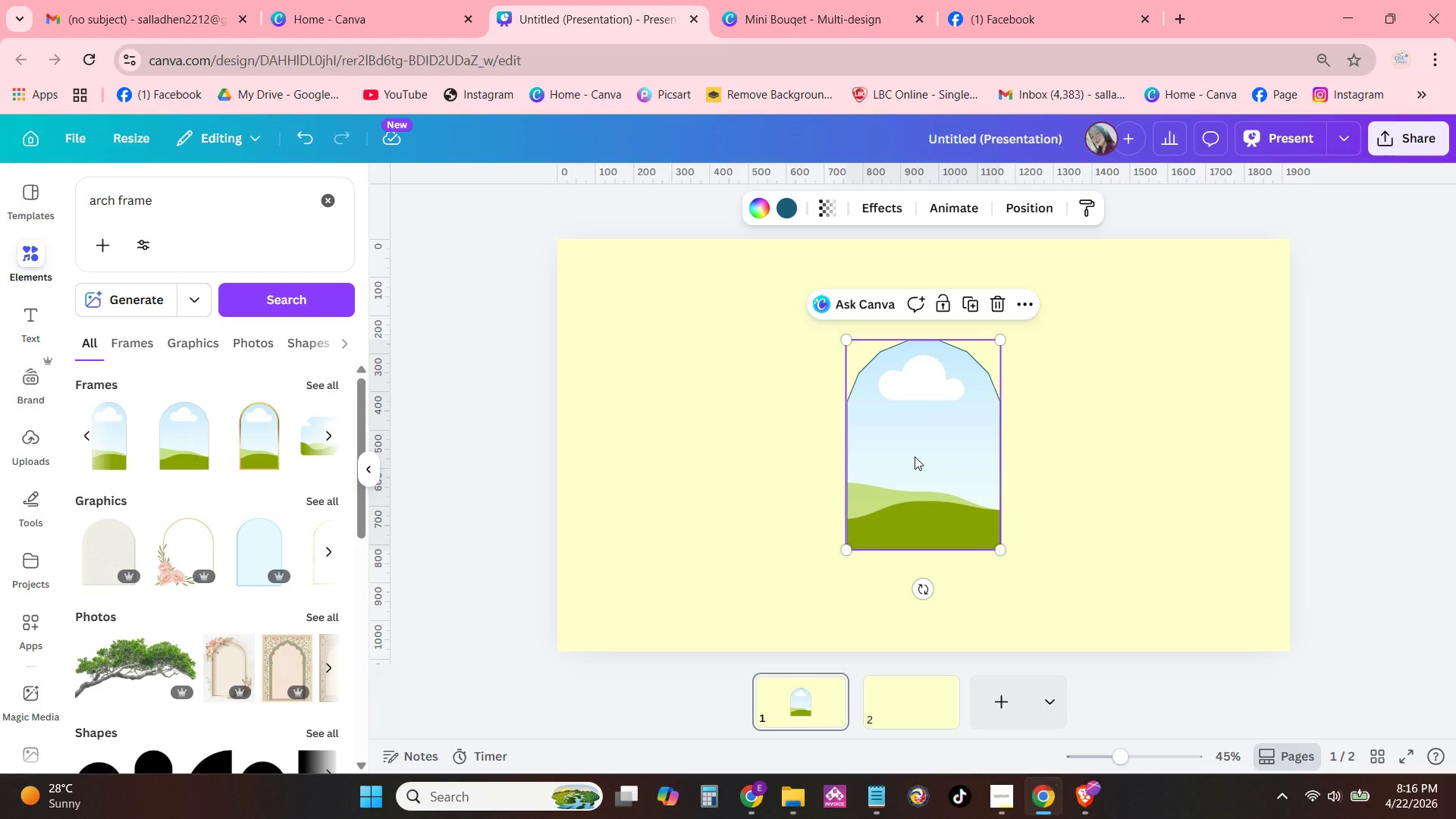 
left_click_drag(start_coordinate=[916, 457], to_coordinate=[1020, 449])
 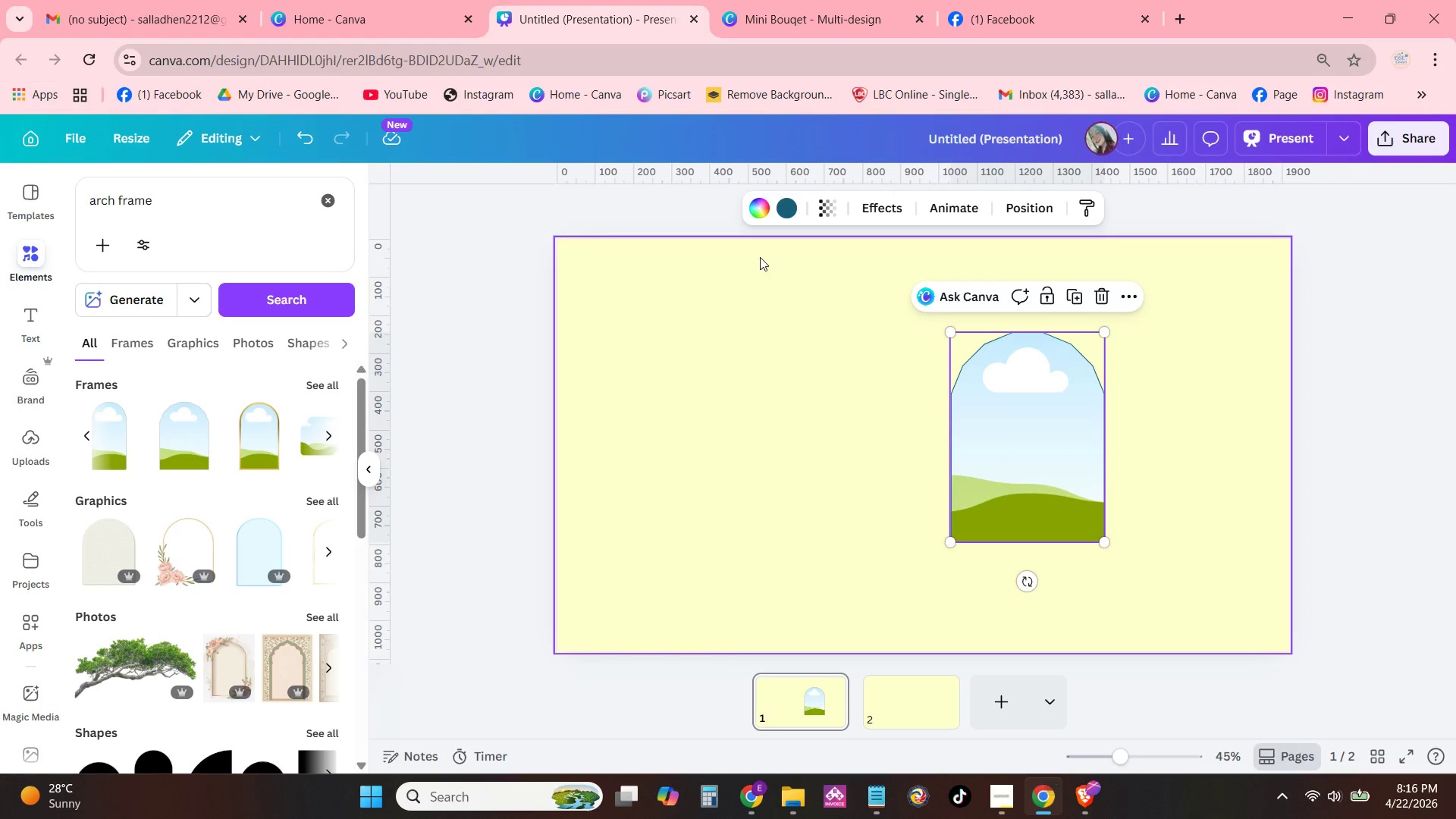 
left_click([786, 210])
 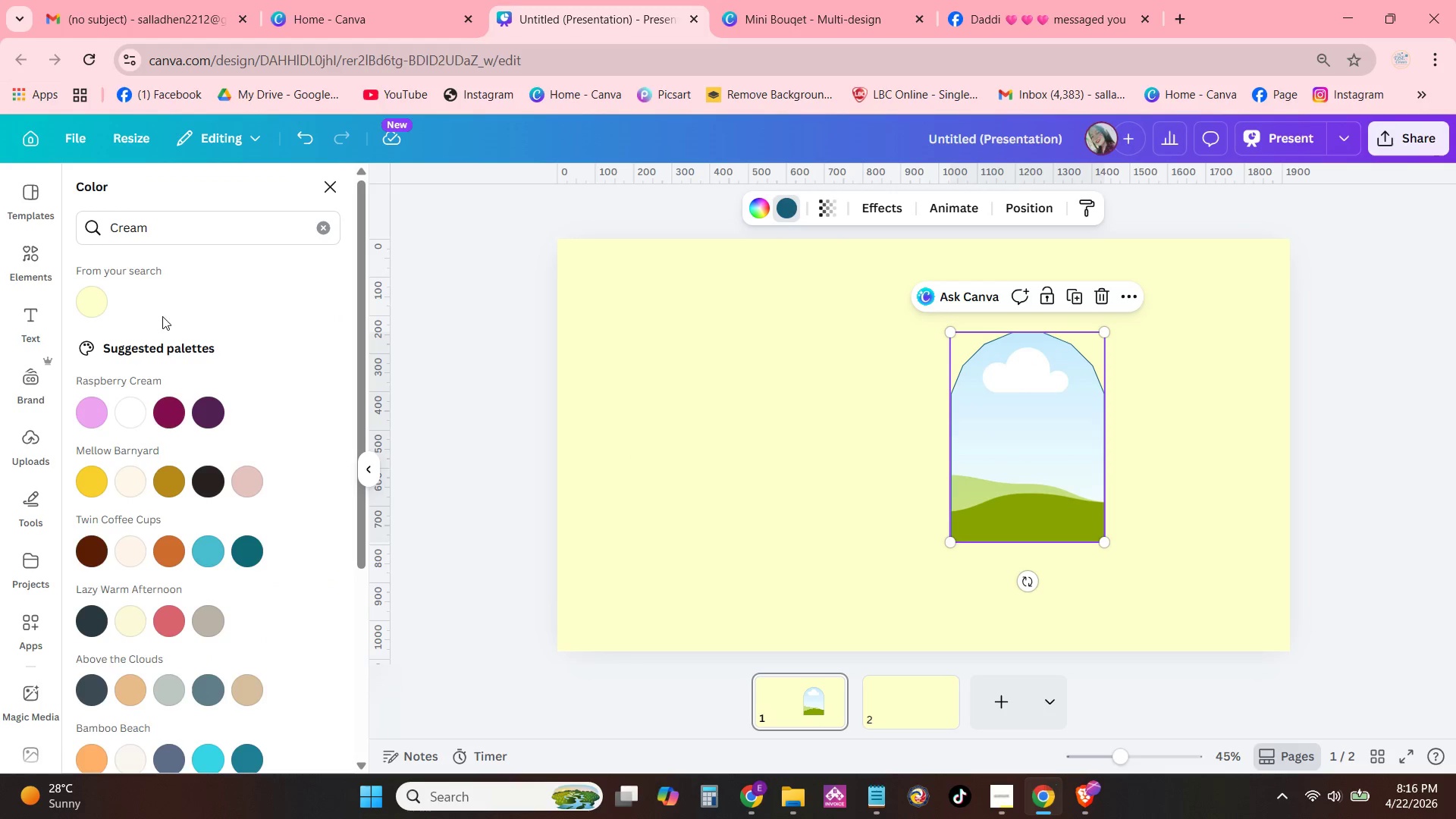 
left_click([325, 224])
 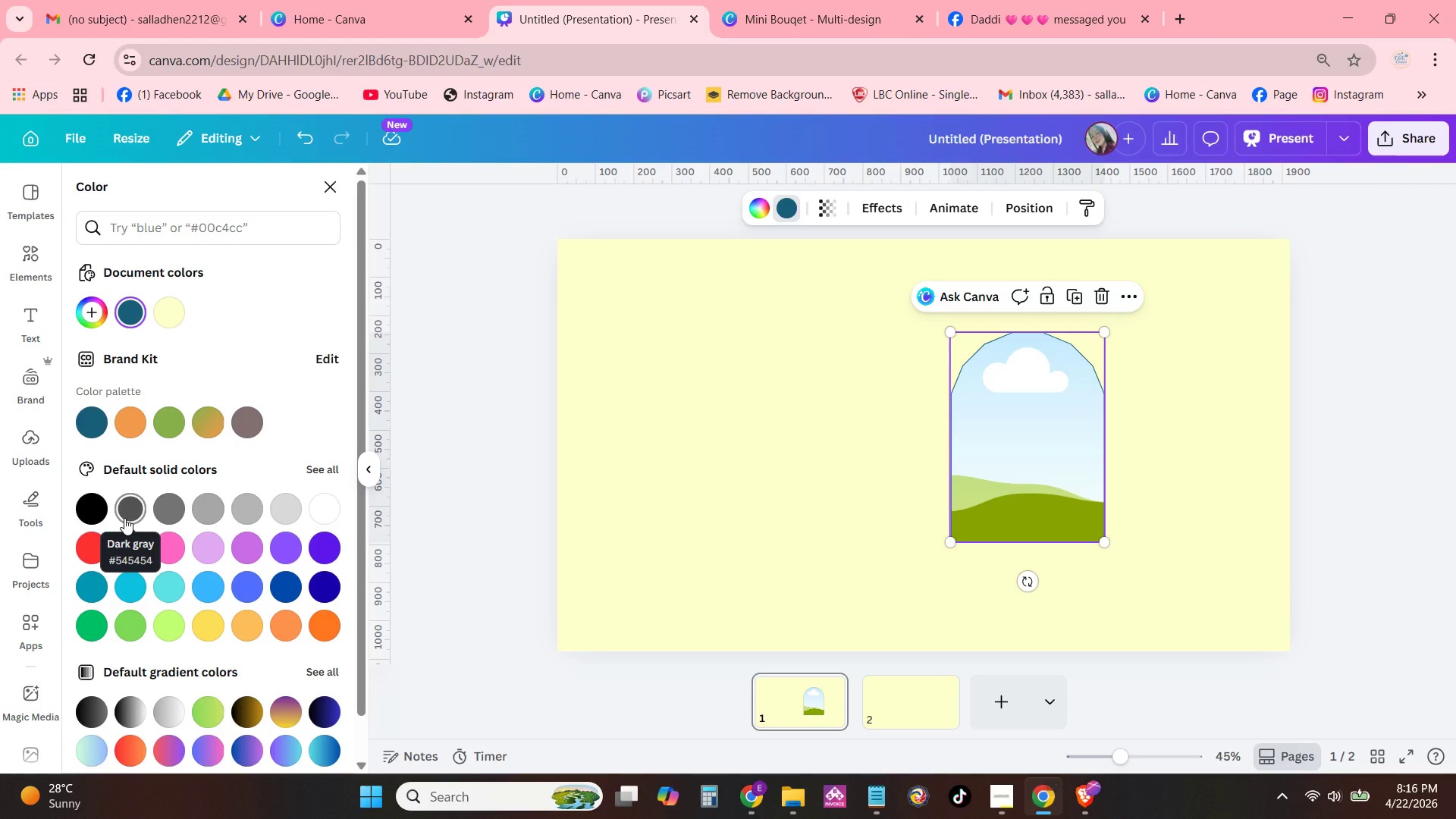 
left_click([124, 517])
 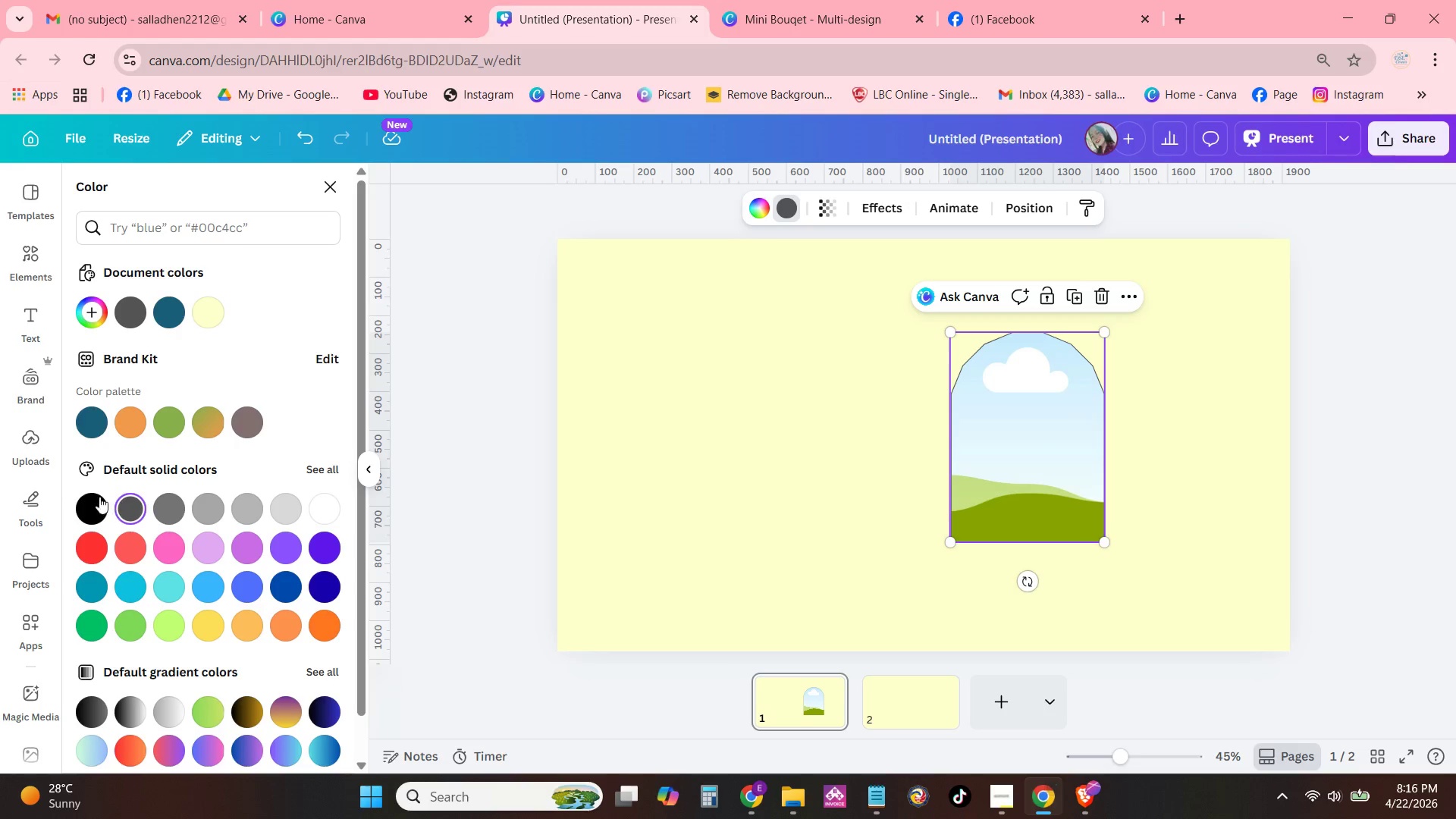 
left_click([90, 497])
 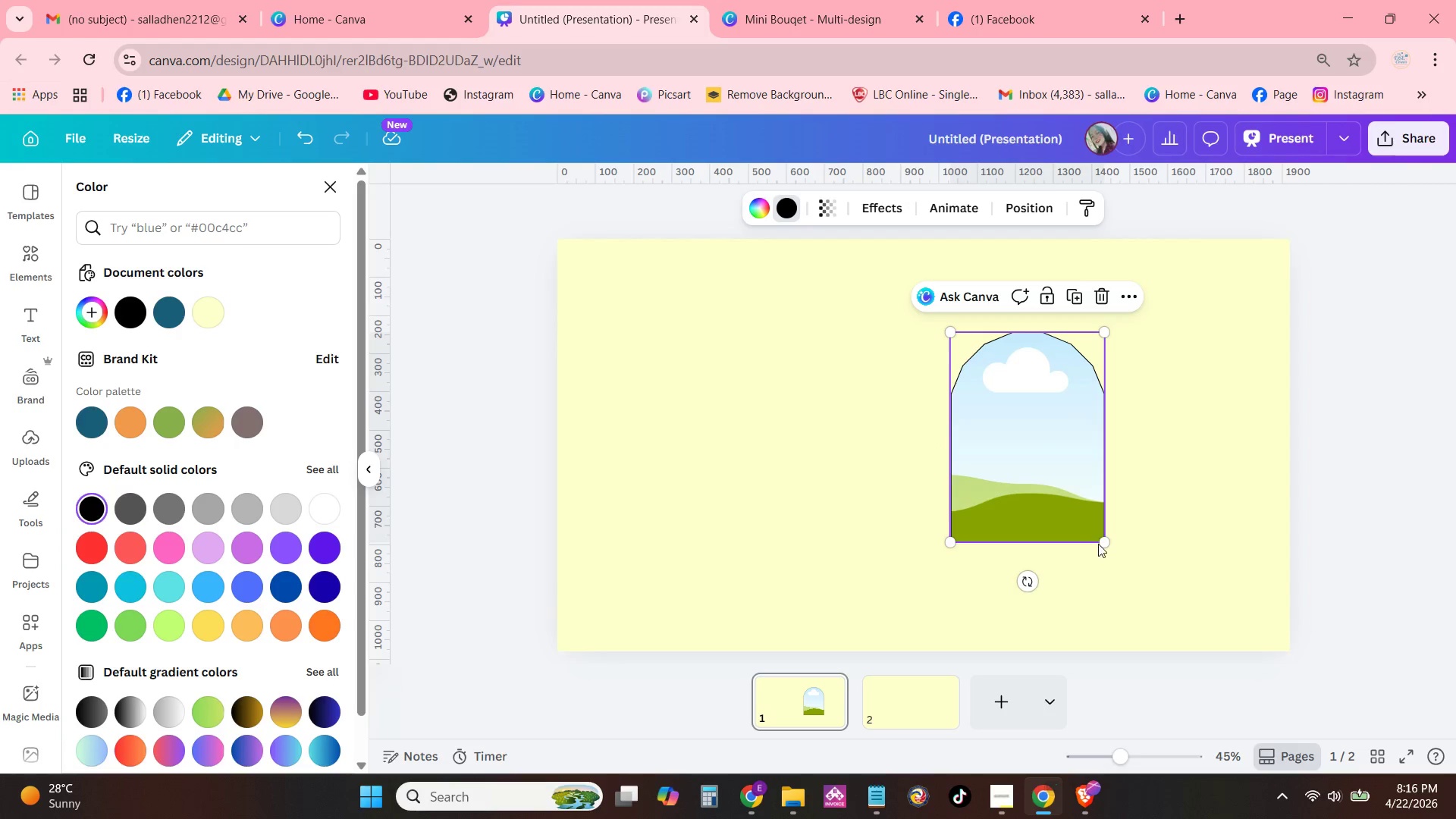 
left_click_drag(start_coordinate=[1100, 542], to_coordinate=[1153, 588])
 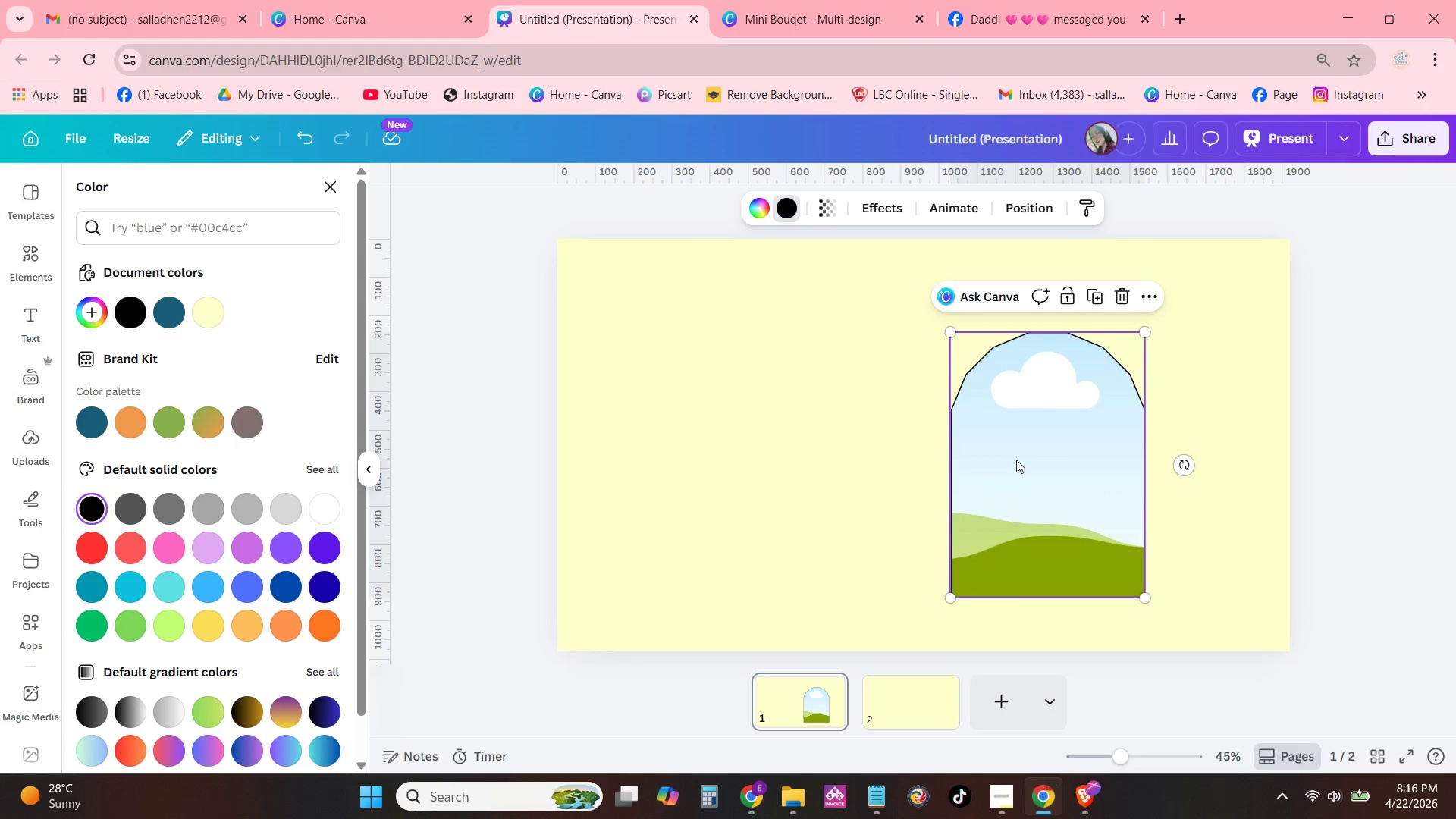 
left_click([1016, 460])
 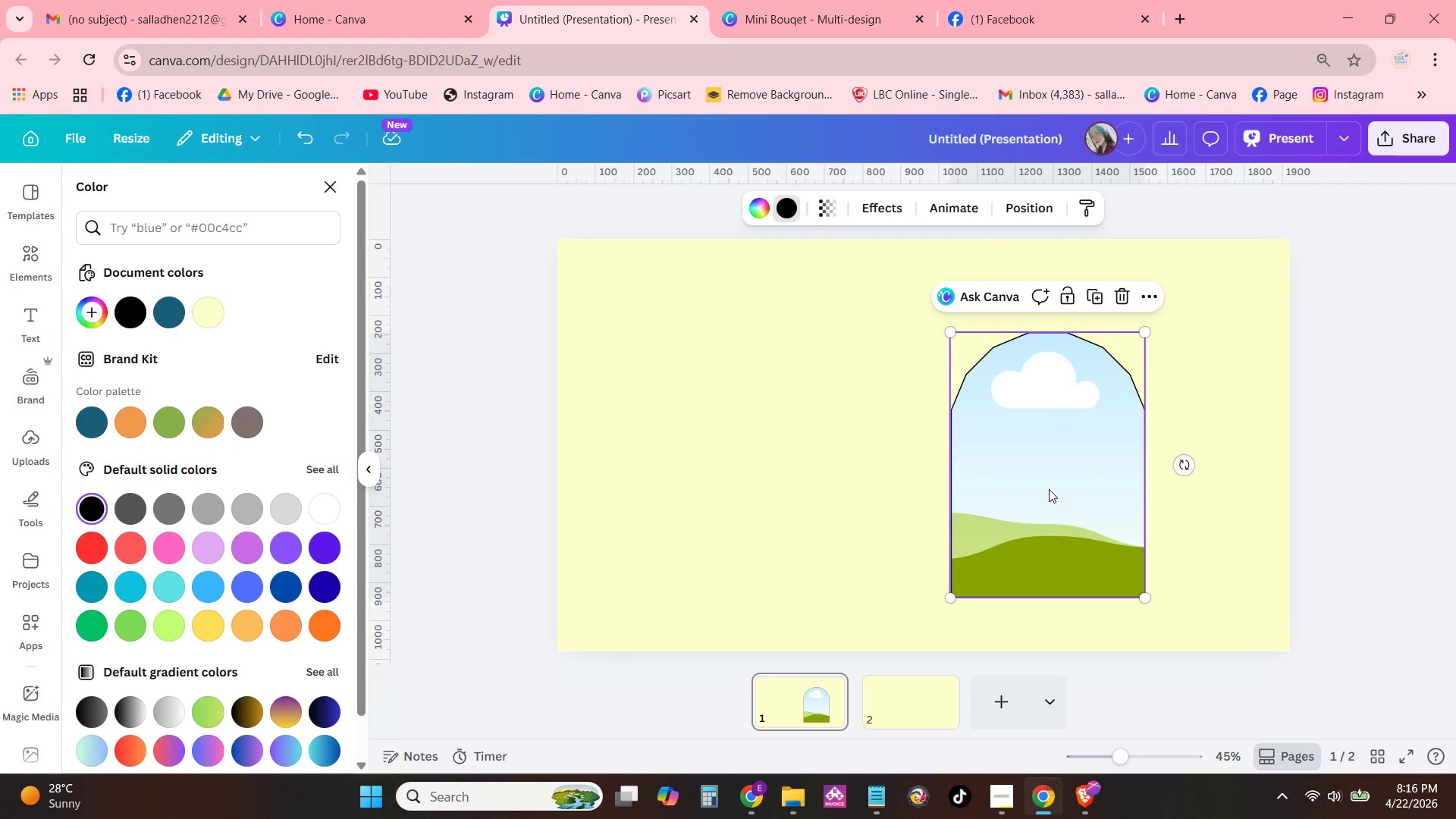 
left_click_drag(start_coordinate=[1049, 489], to_coordinate=[1101, 472])
 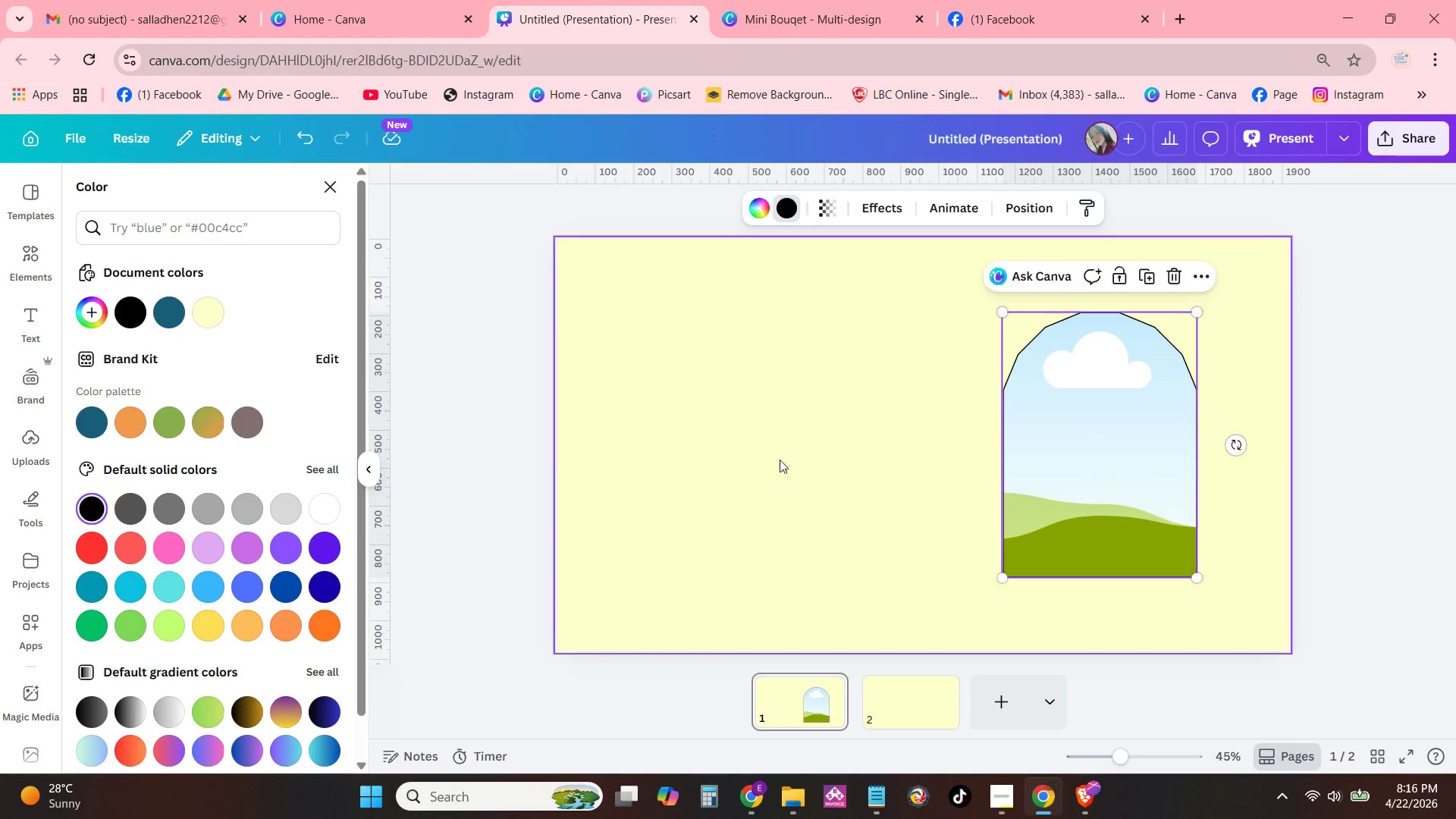 
left_click([774, 460])
 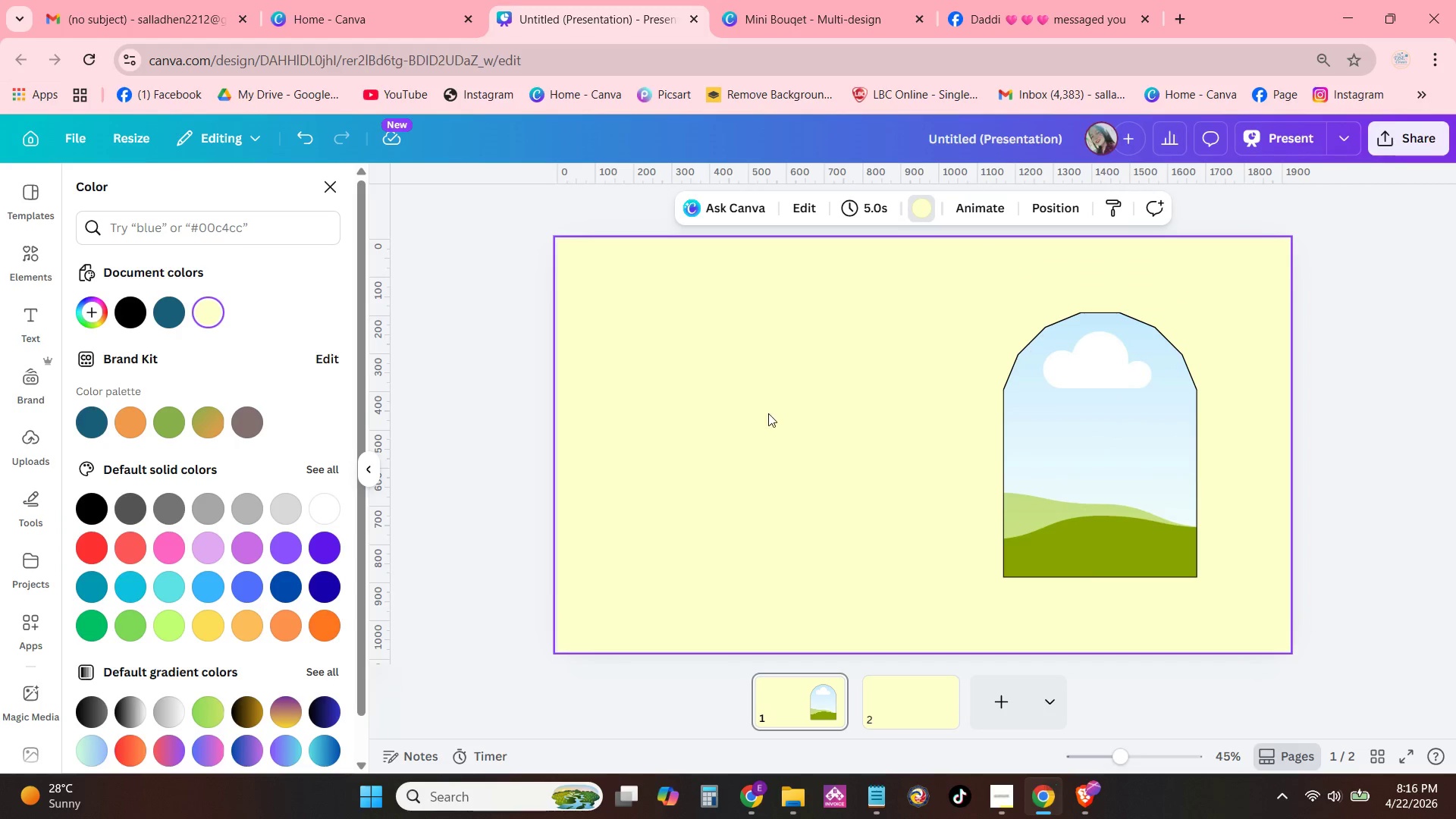 
left_click([1100, 419])
 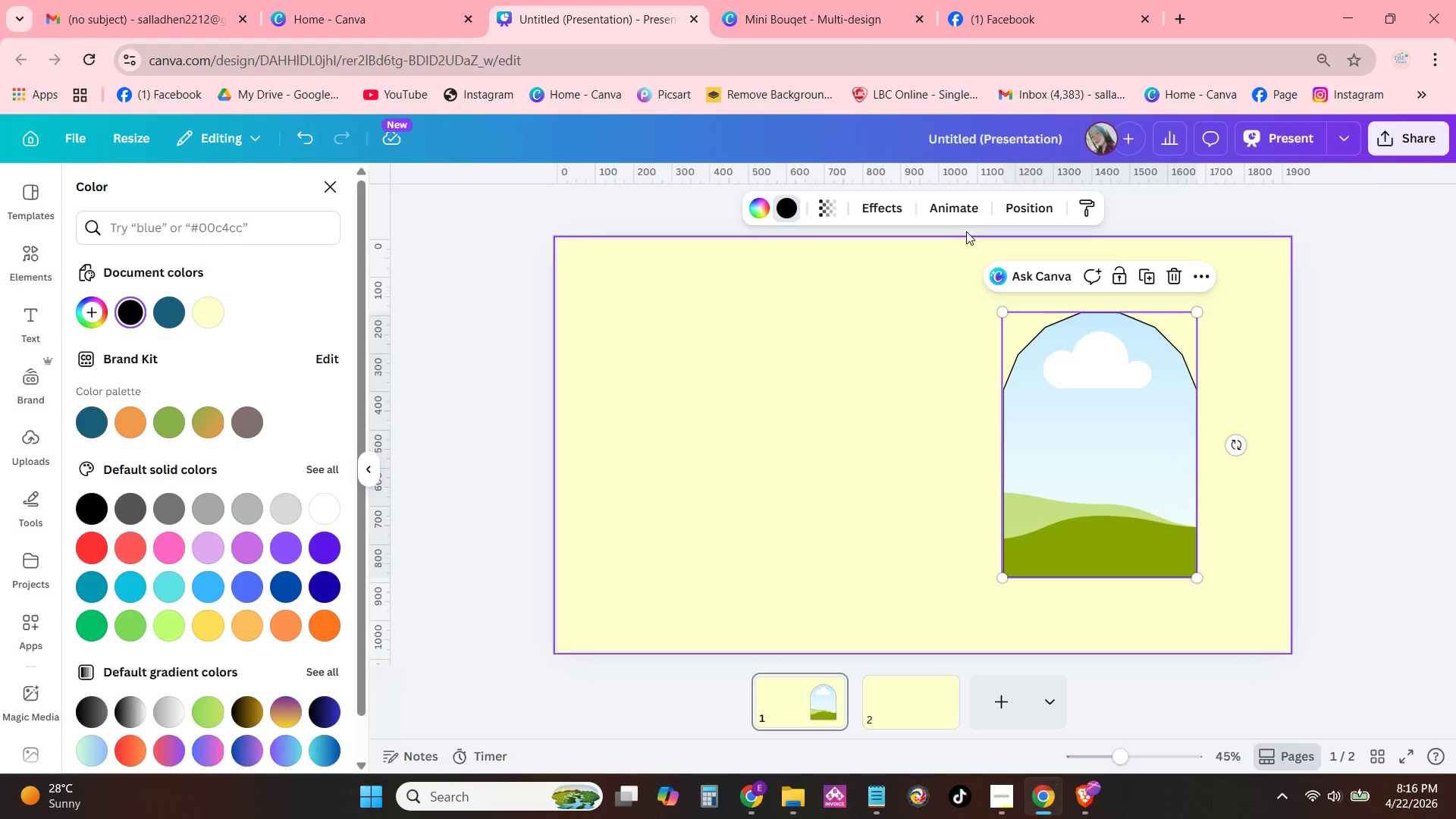 
key(Backspace)
 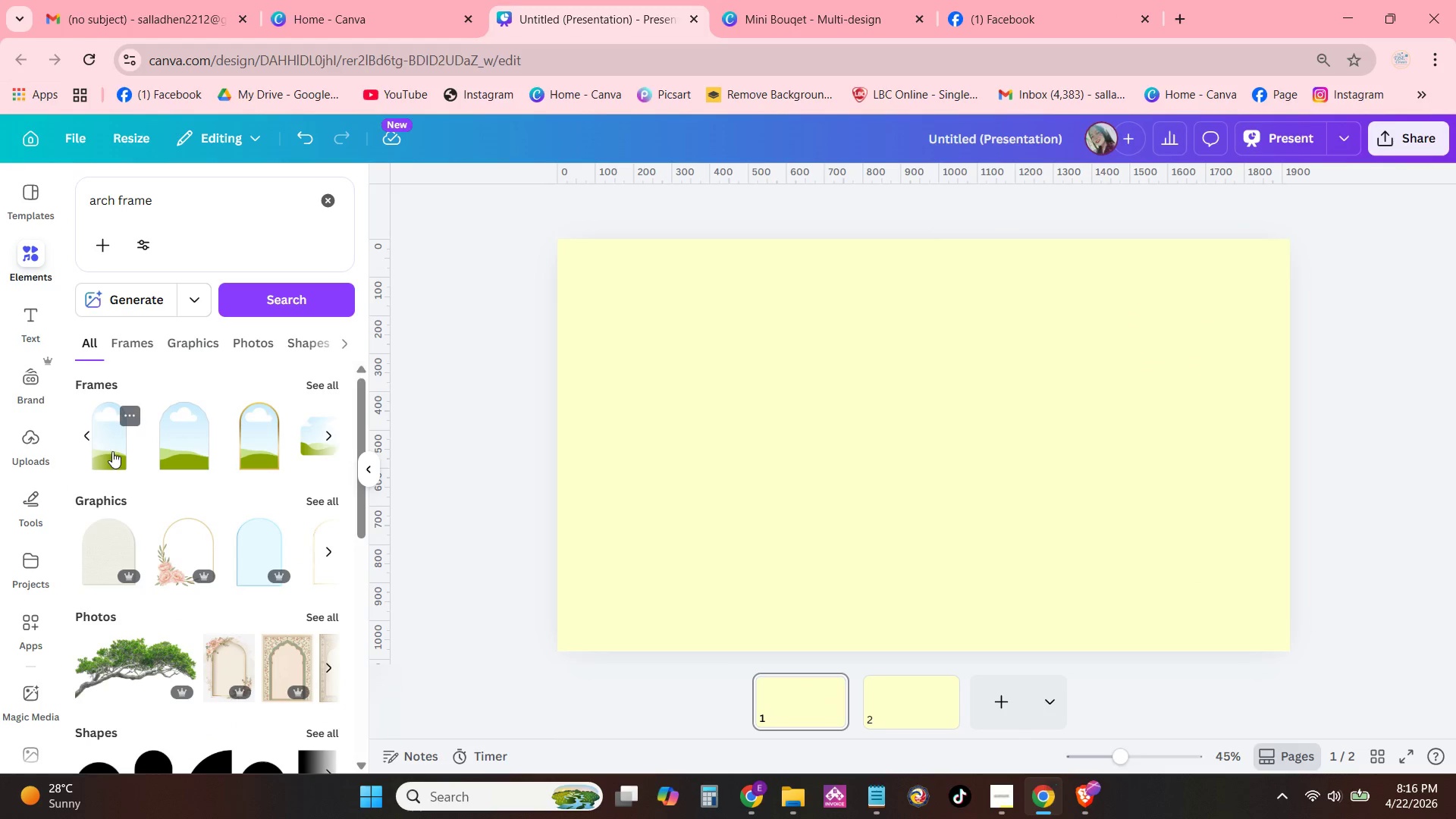 
left_click([83, 441])
 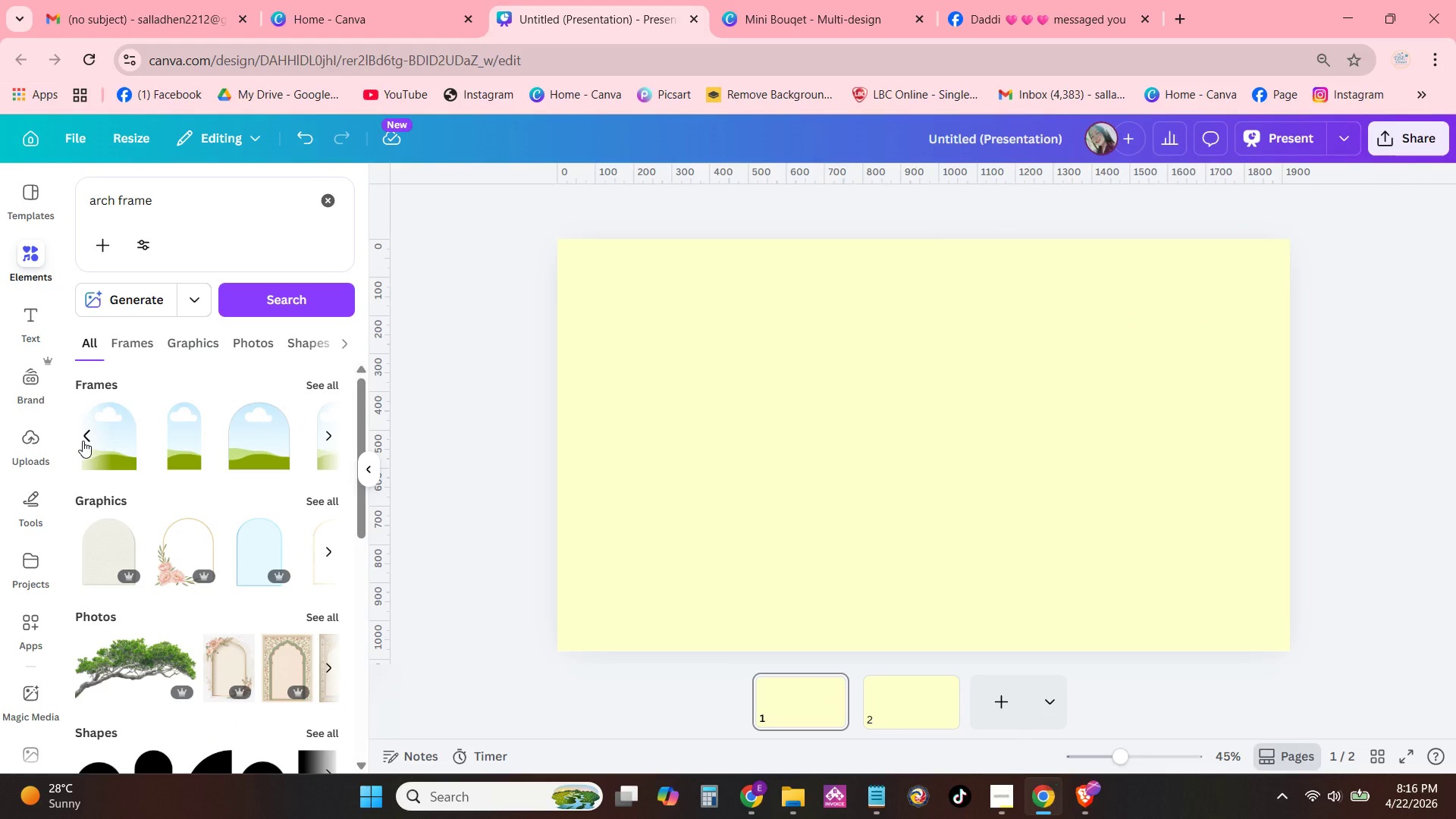 
left_click([83, 441])
 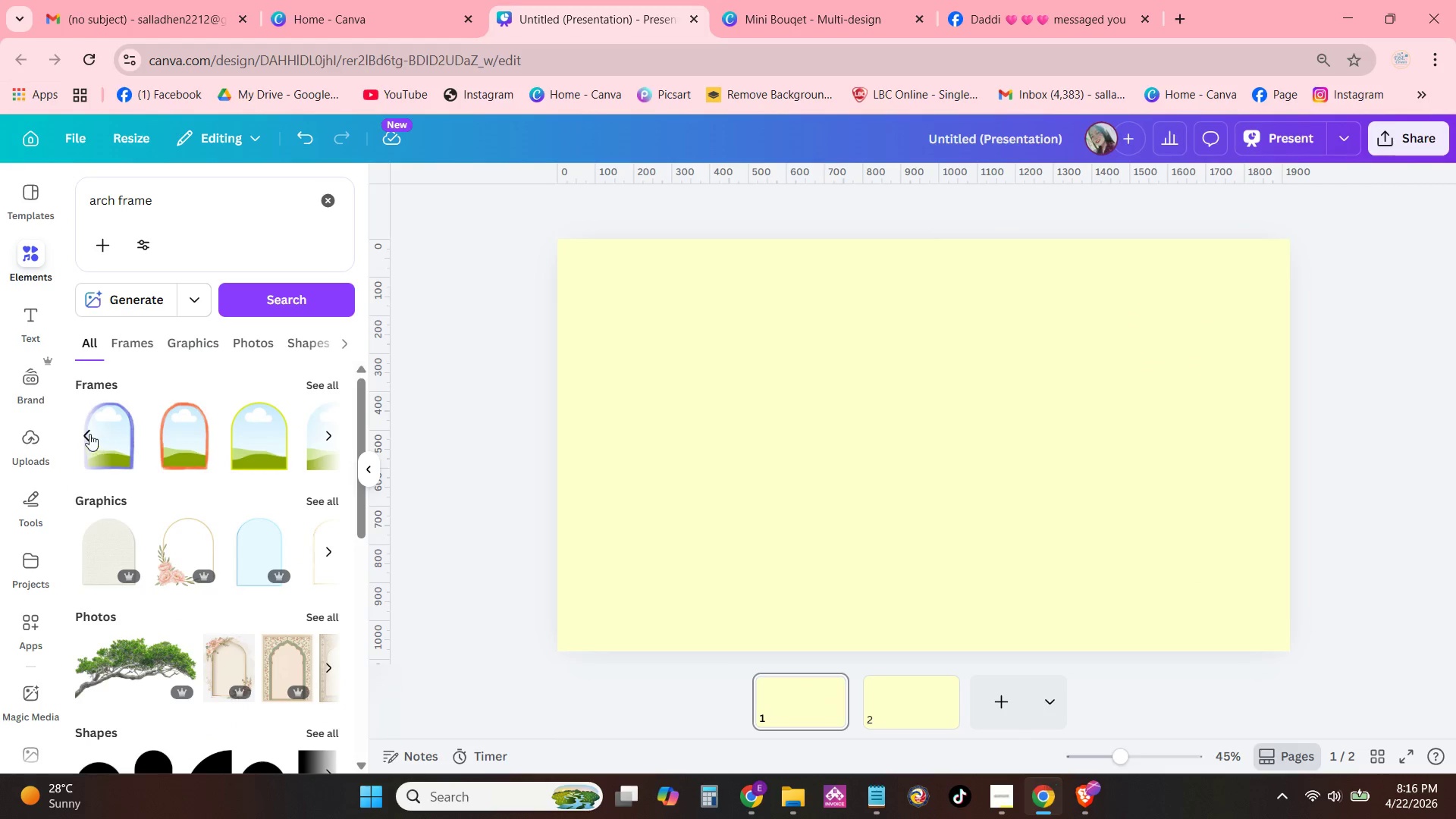 
left_click([83, 434])
 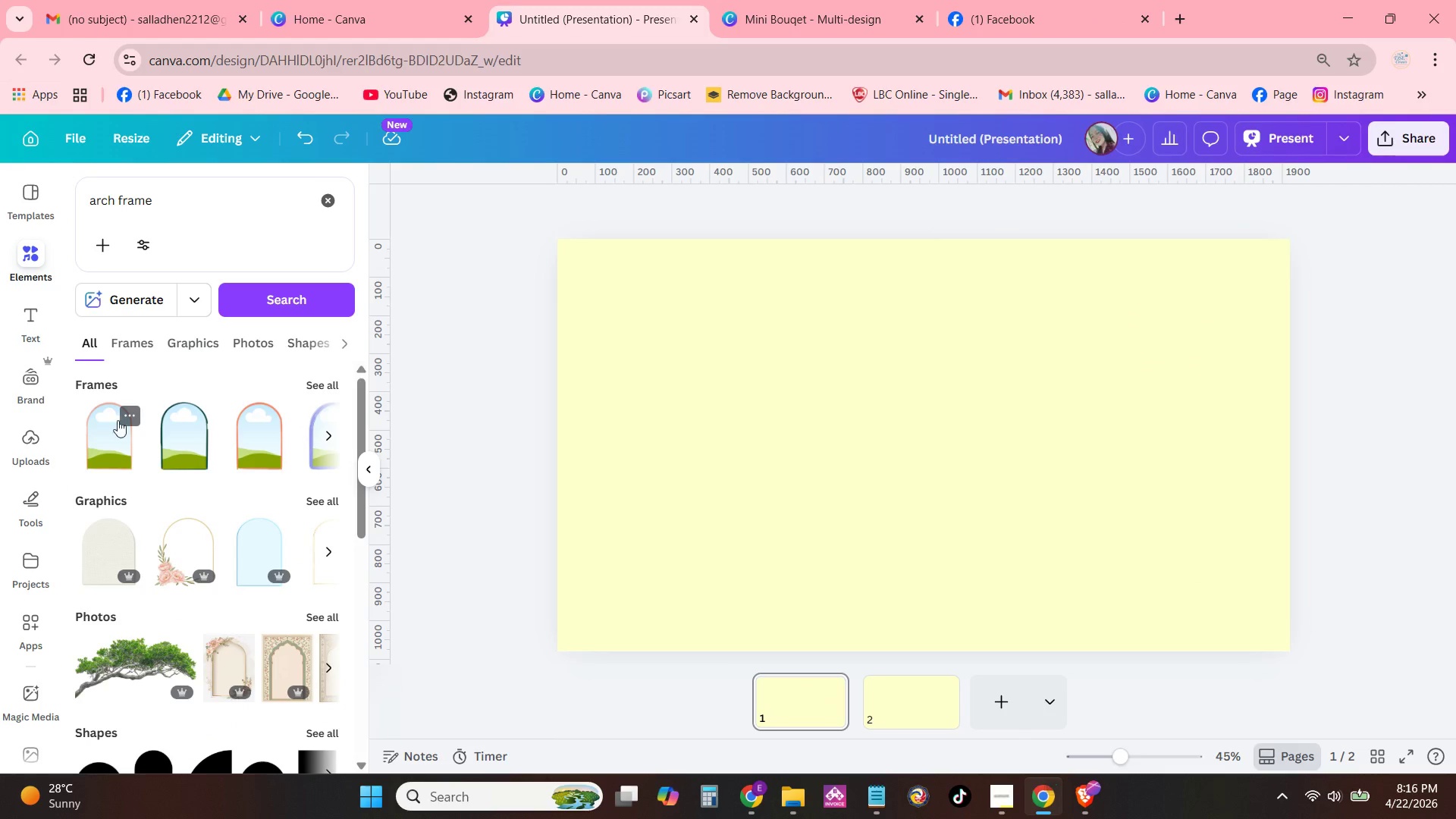 
left_click([330, 435])
 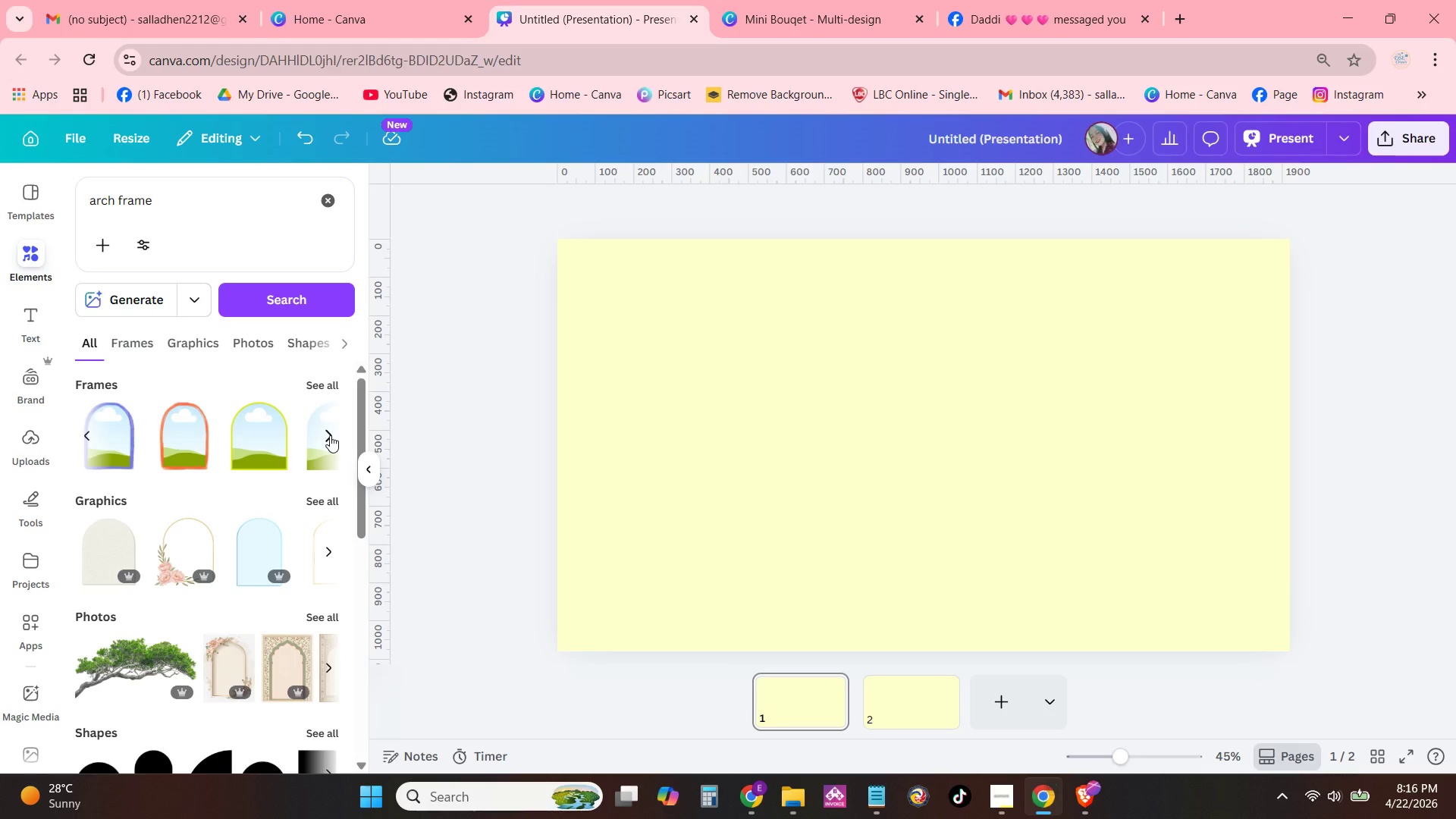 
left_click([330, 435])
 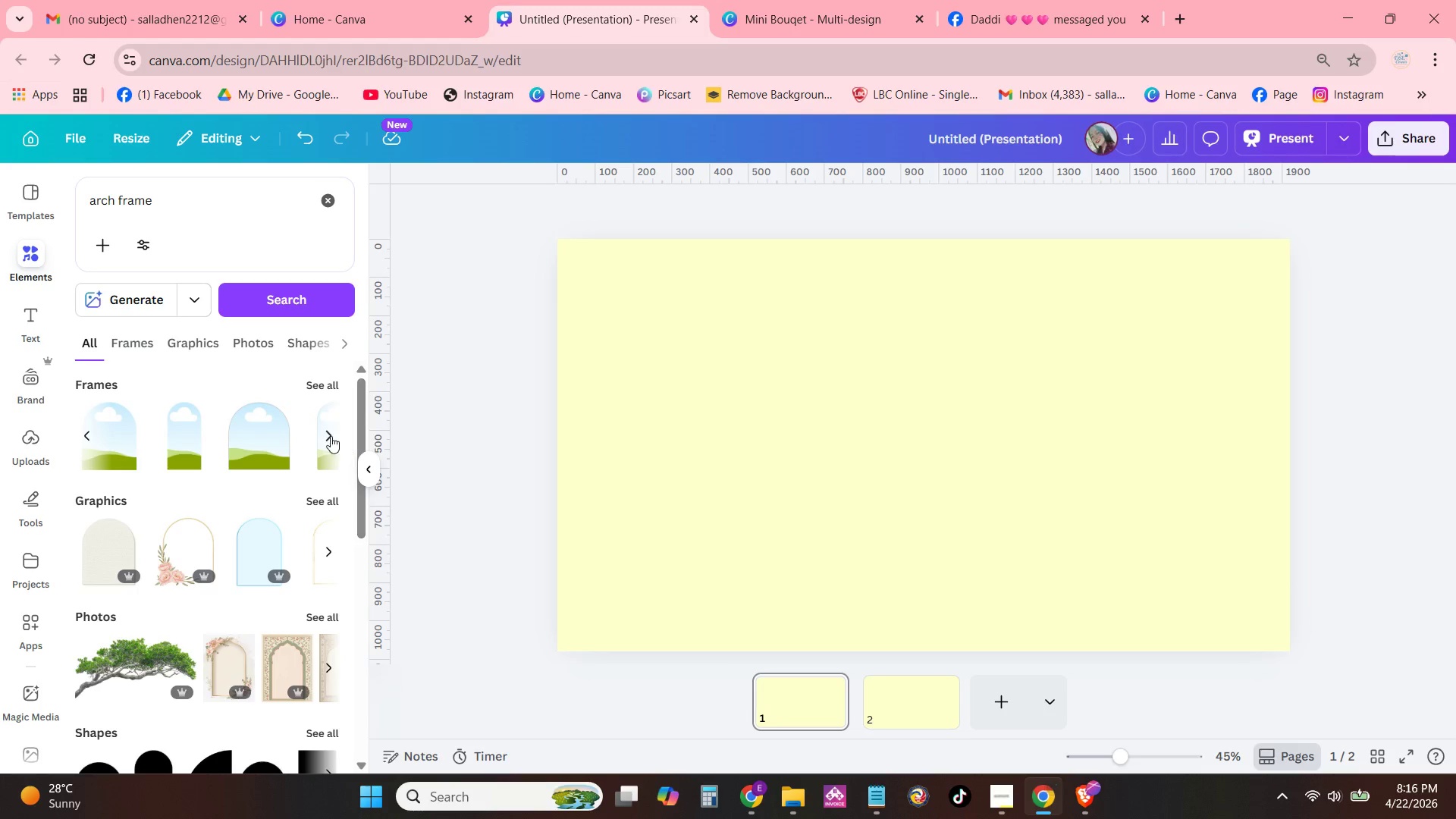 
wait(5.2)
 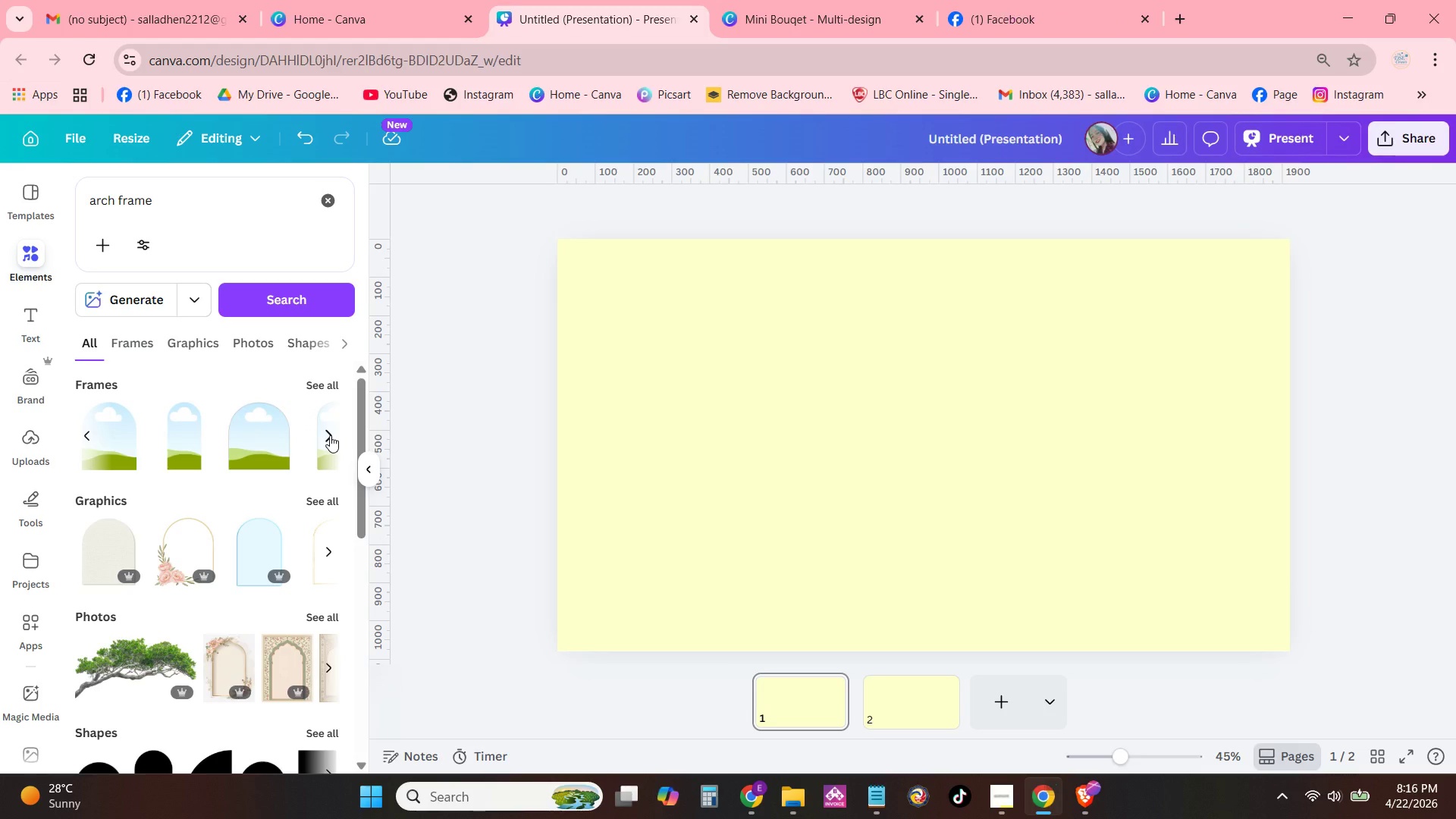 
left_click([131, 447])
 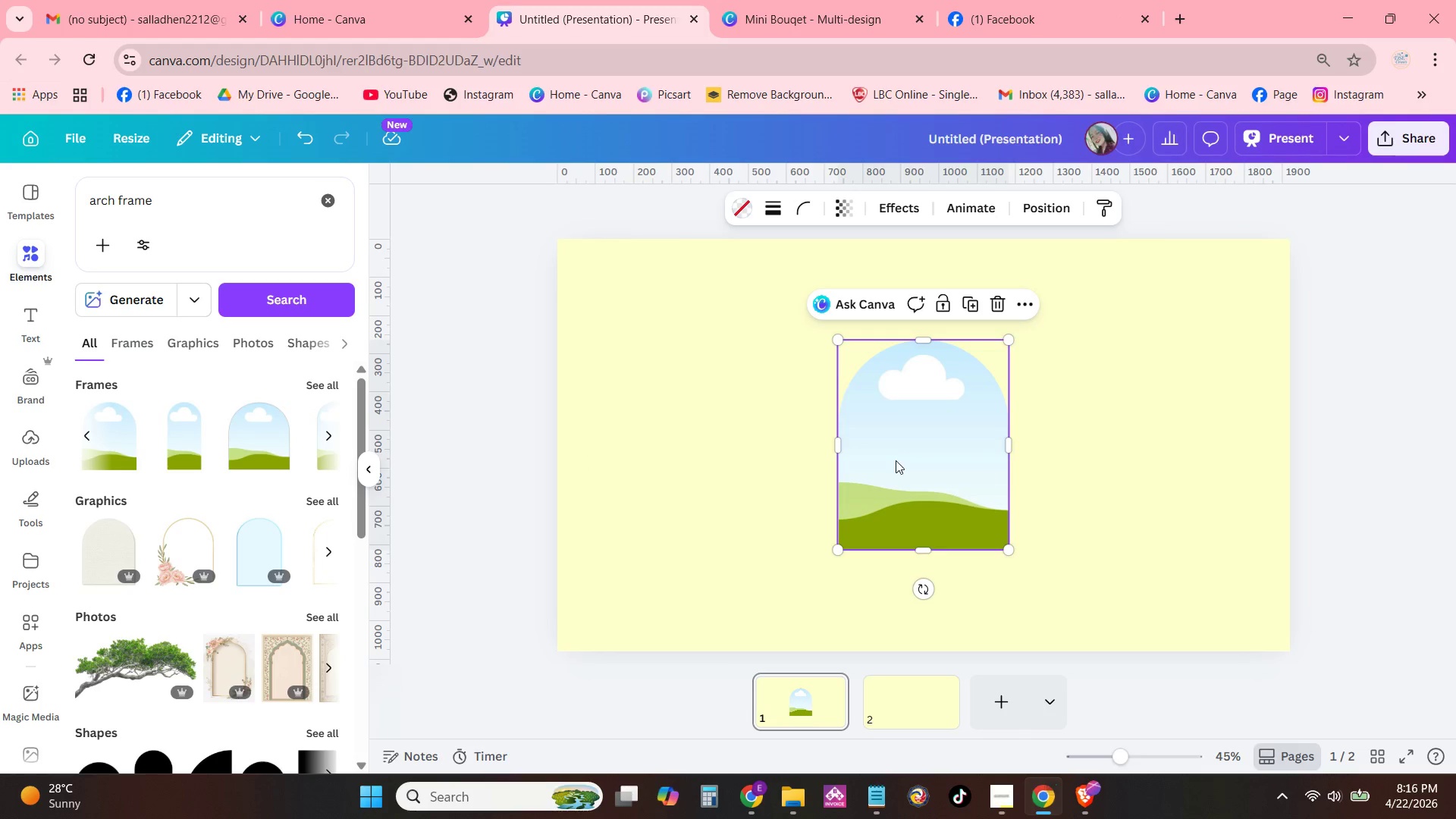 
left_click_drag(start_coordinate=[890, 460], to_coordinate=[1039, 433])
 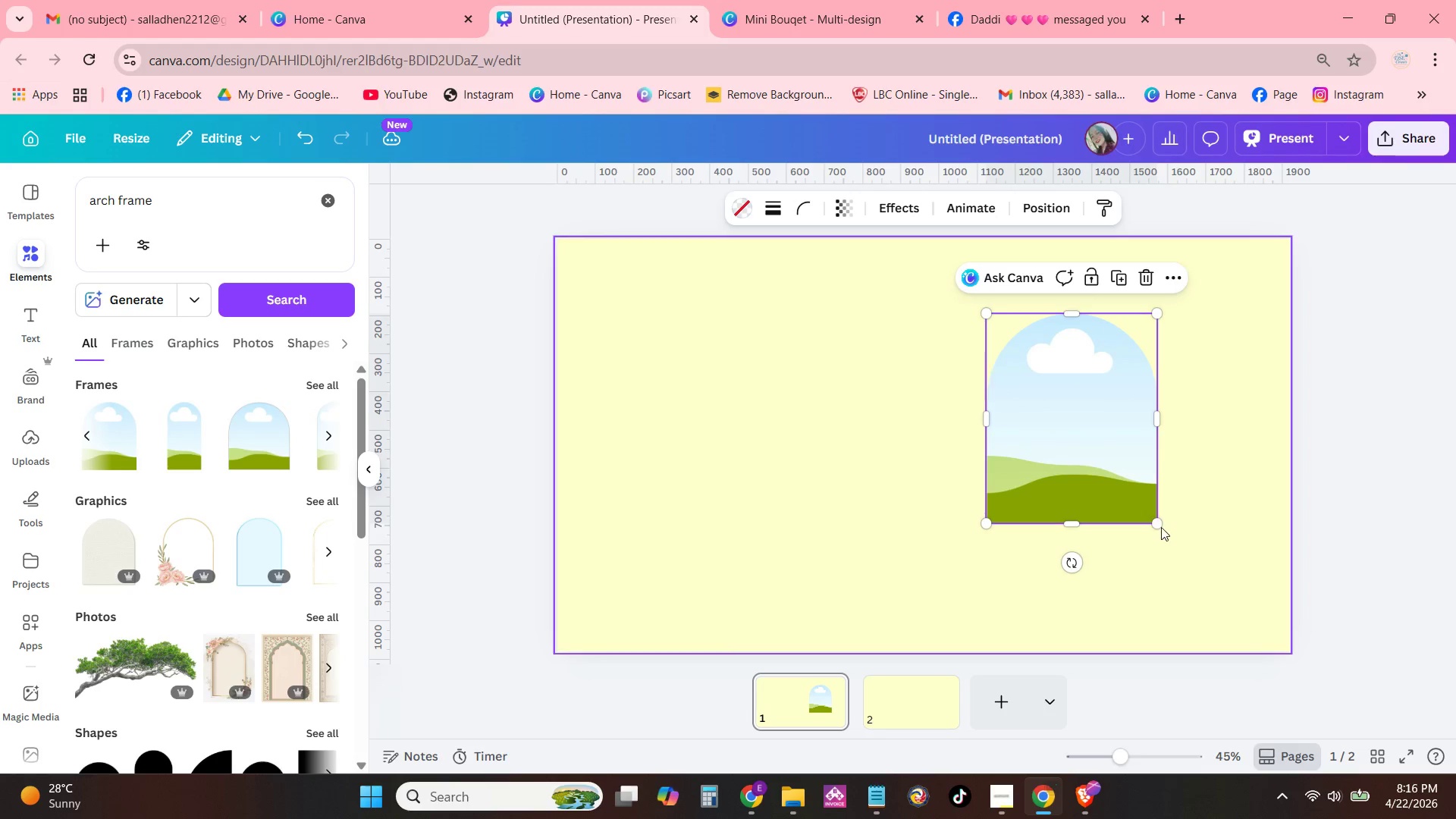 
left_click_drag(start_coordinate=[1159, 522], to_coordinate=[1206, 579])
 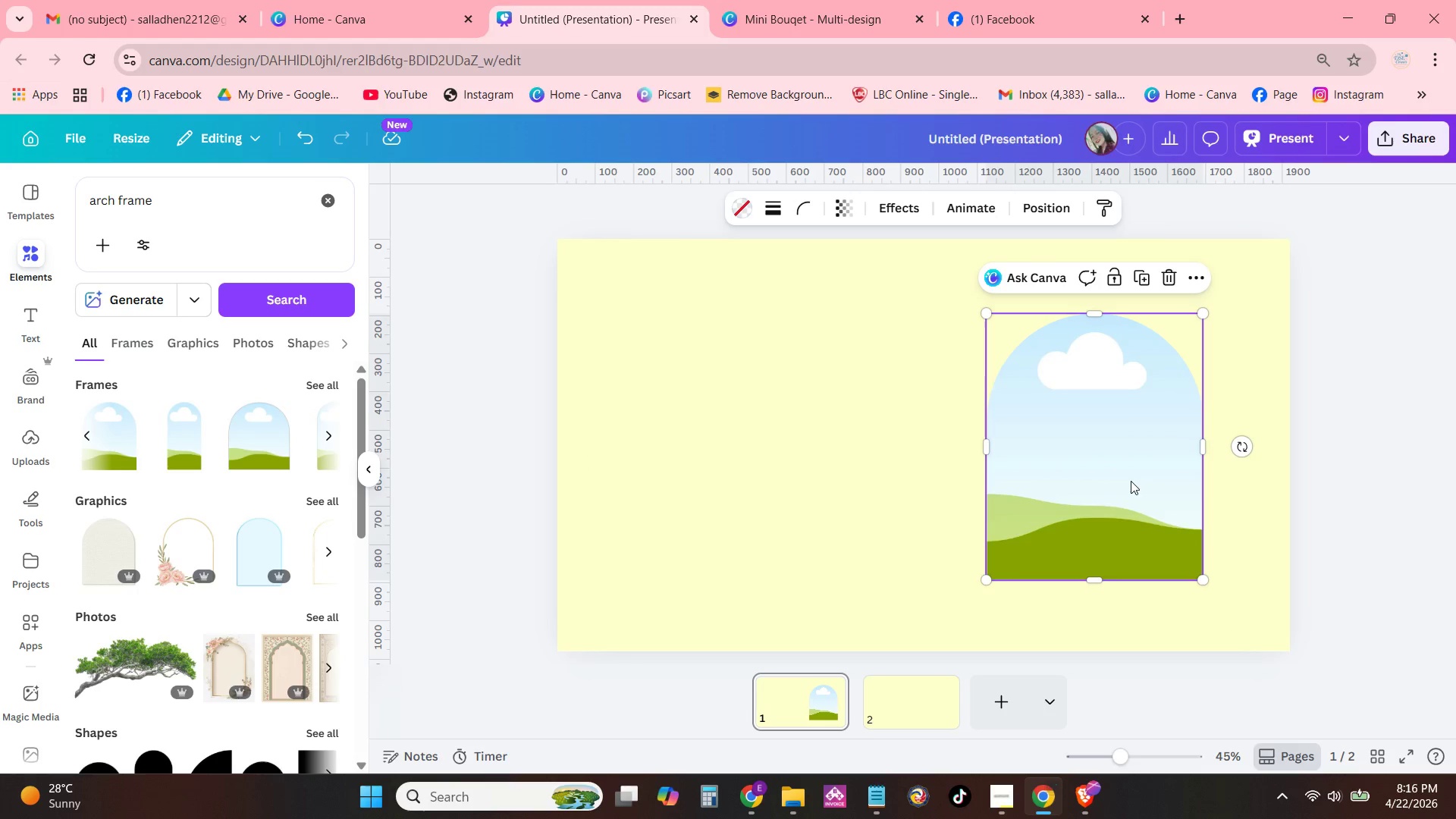 
left_click_drag(start_coordinate=[1131, 481], to_coordinate=[1141, 480])
 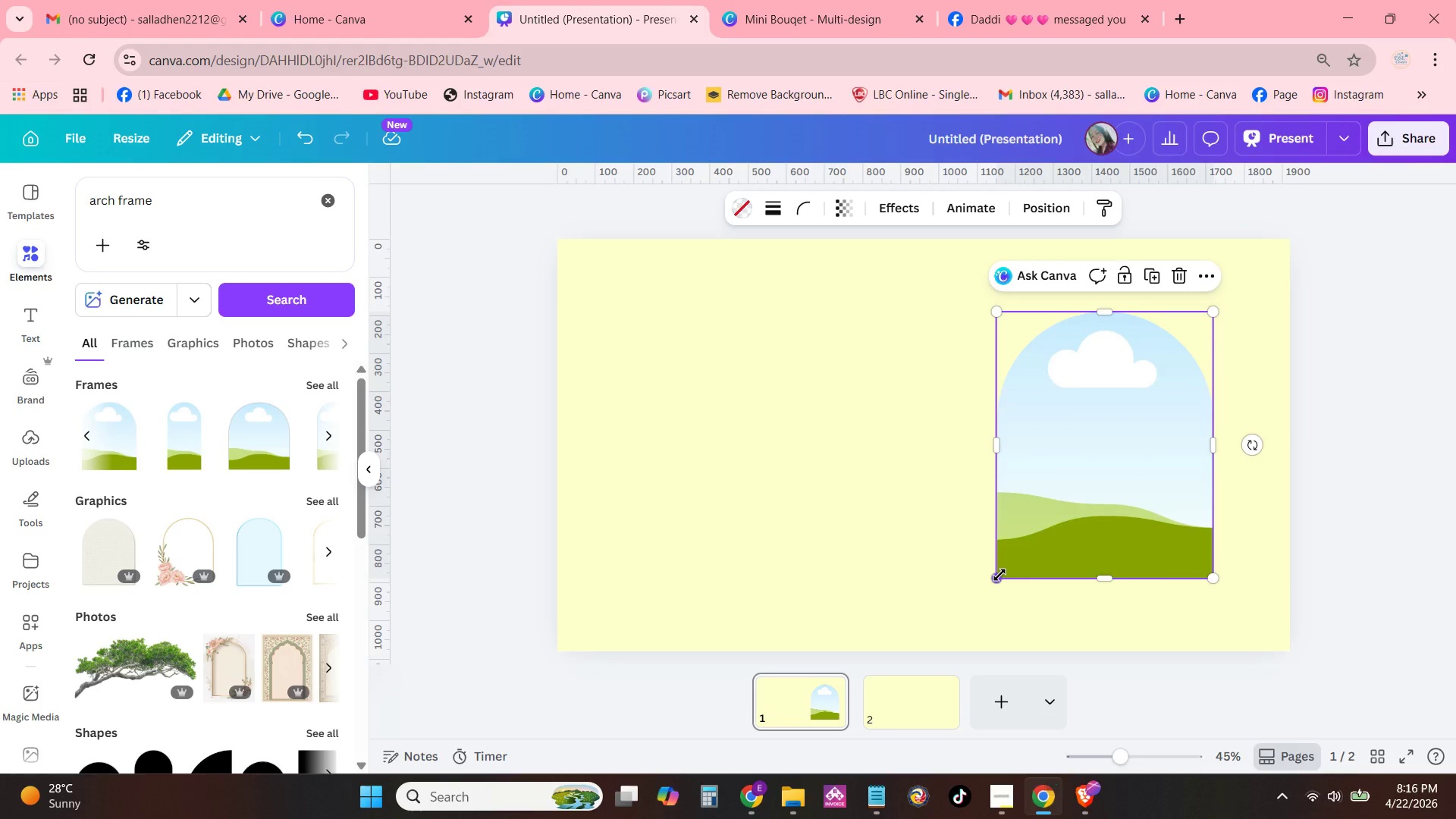 
left_click_drag(start_coordinate=[999, 575], to_coordinate=[986, 595])
 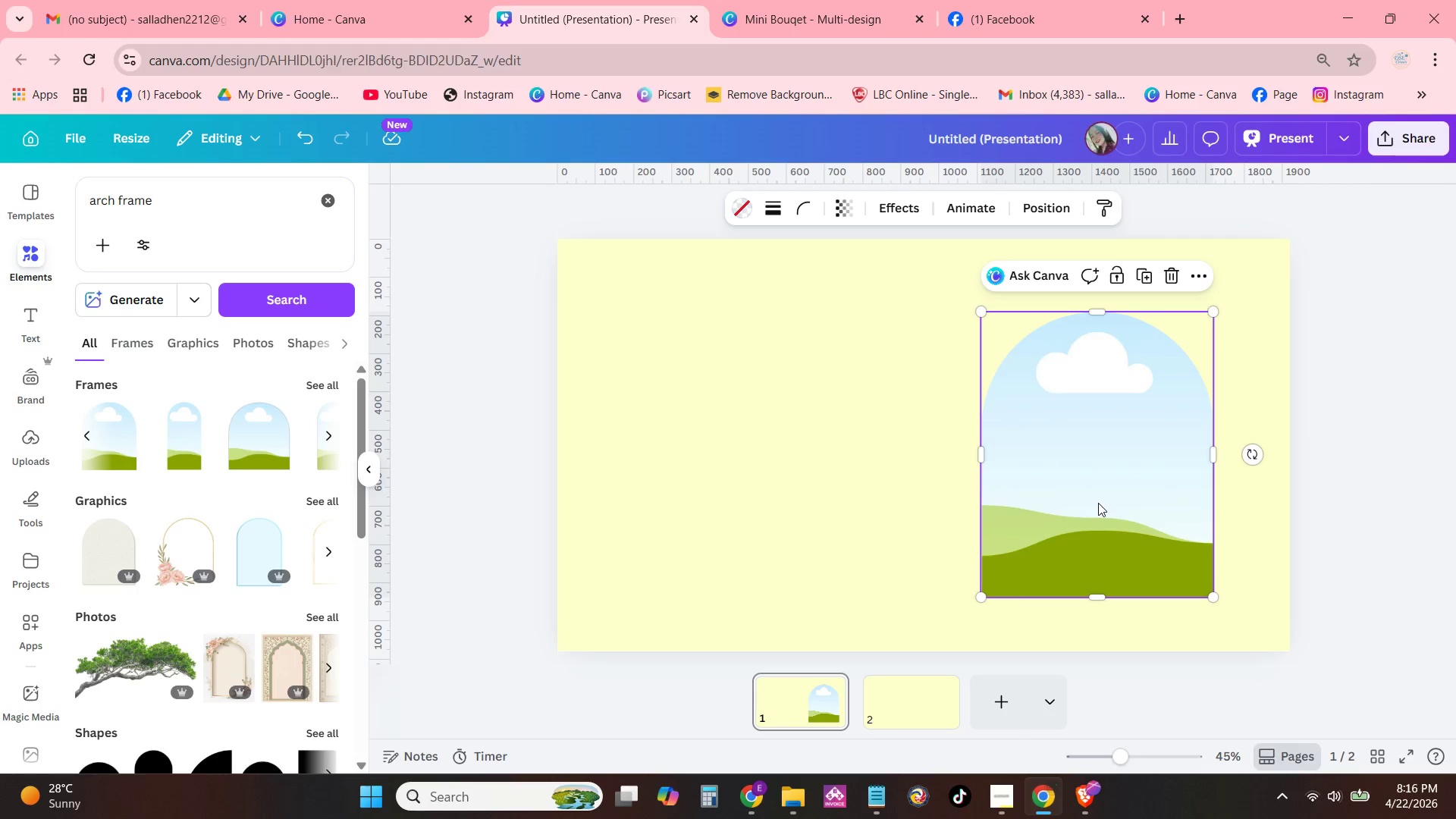 
left_click_drag(start_coordinate=[1098, 503], to_coordinate=[1104, 488])
 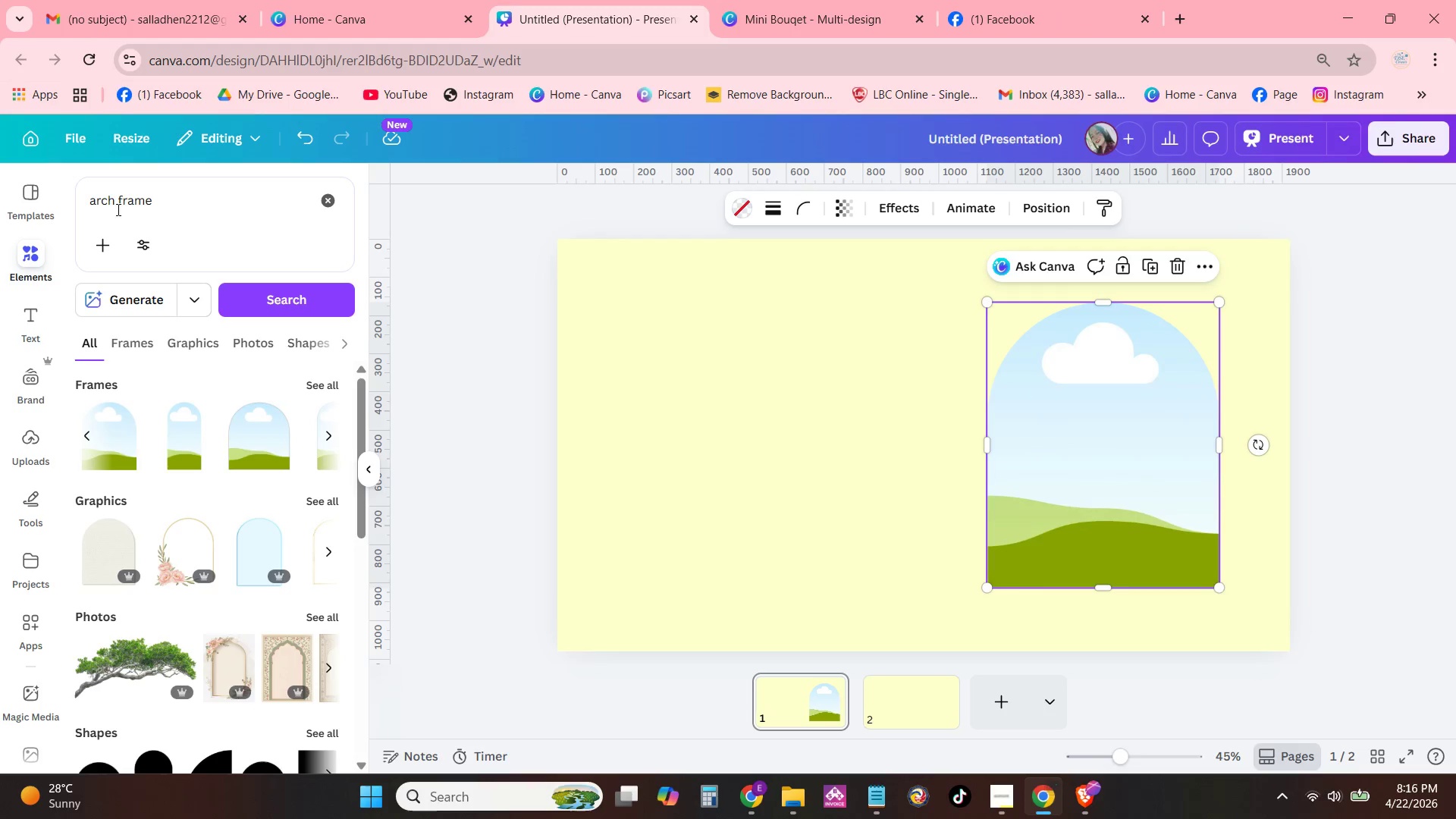 
left_click([30, 321])
 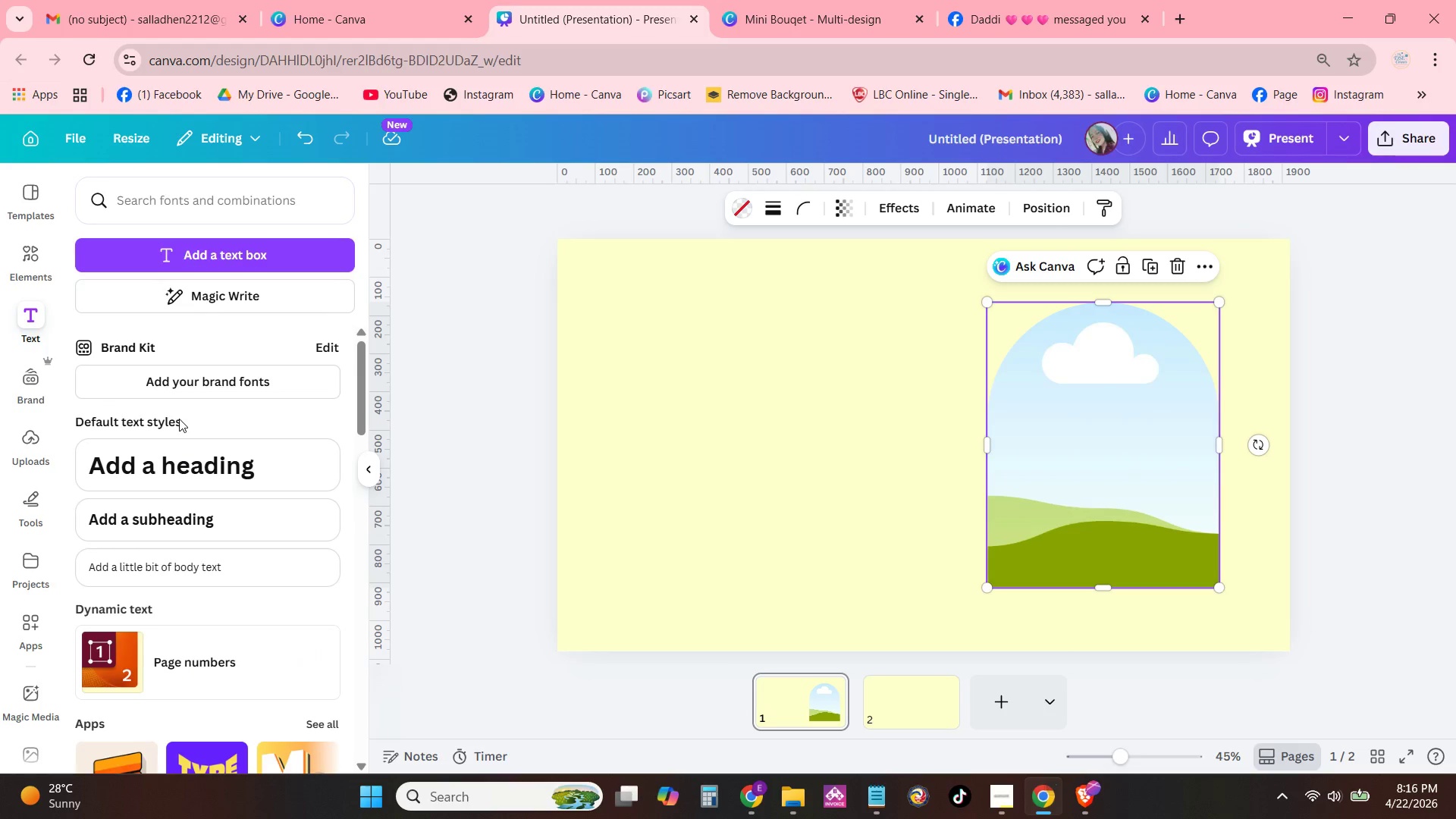 
left_click([185, 459])
 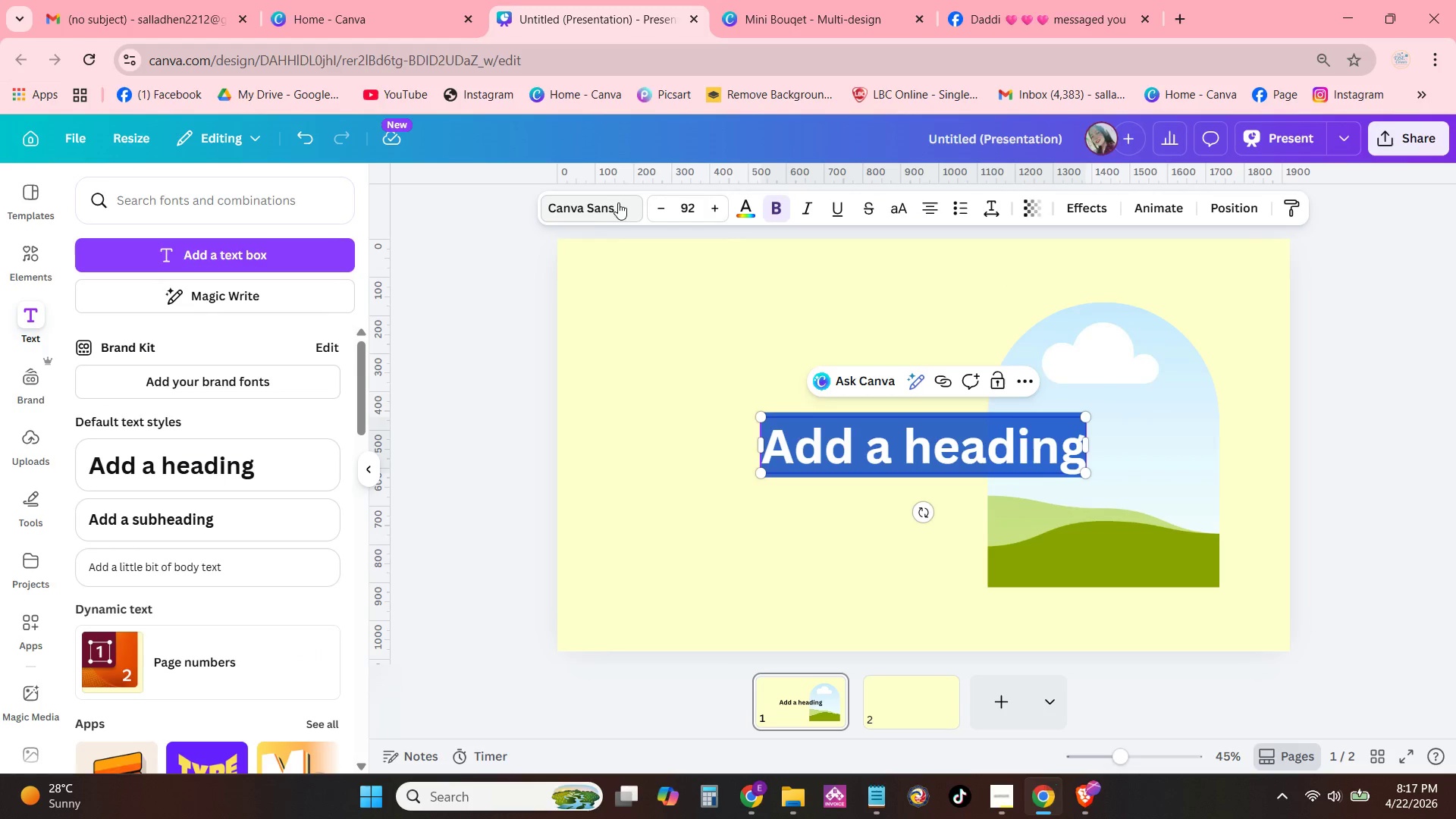 
left_click([628, 212])
 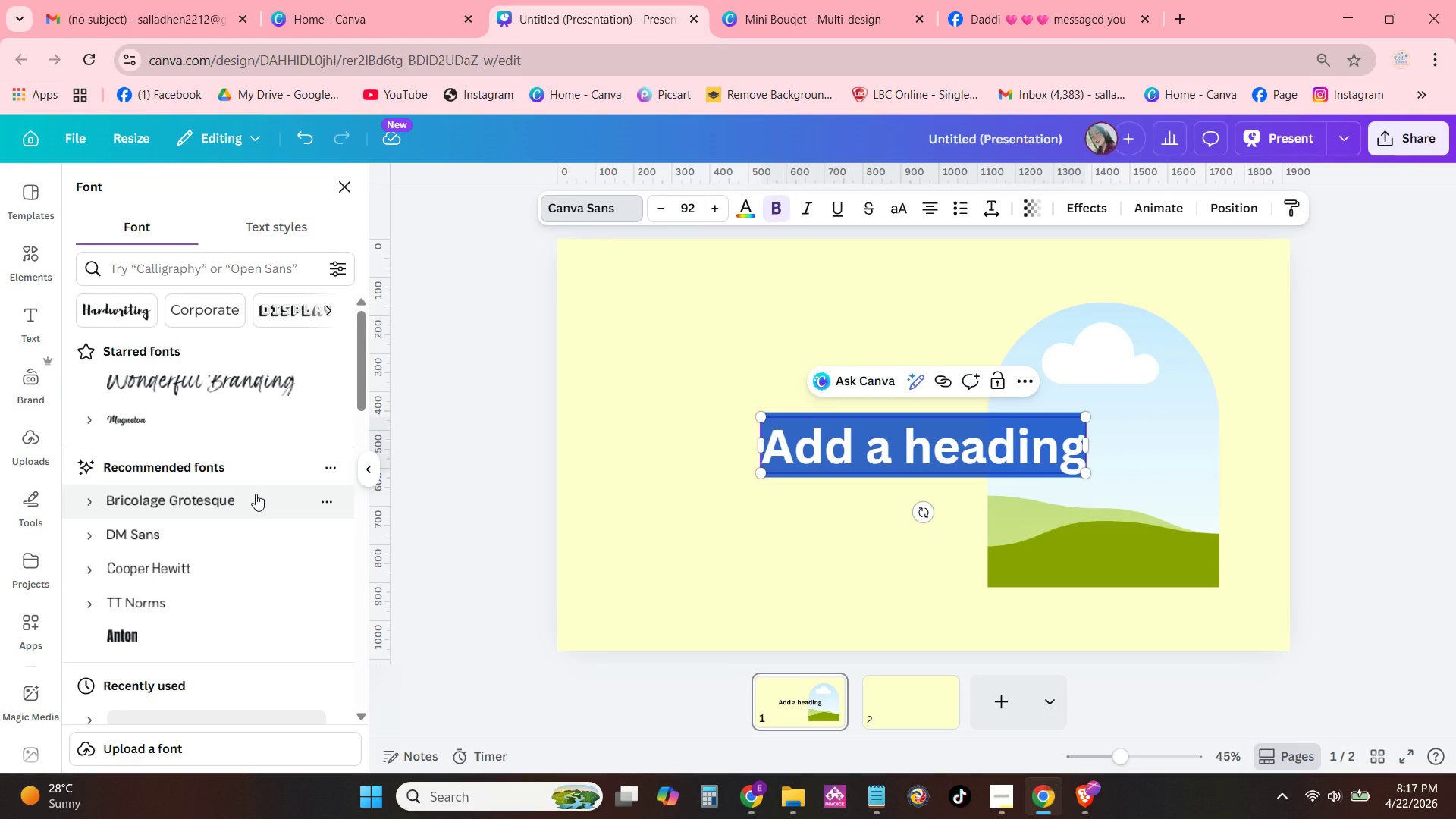 
scroll: coordinate [236, 504], scroll_direction: up, amount: 3.0
 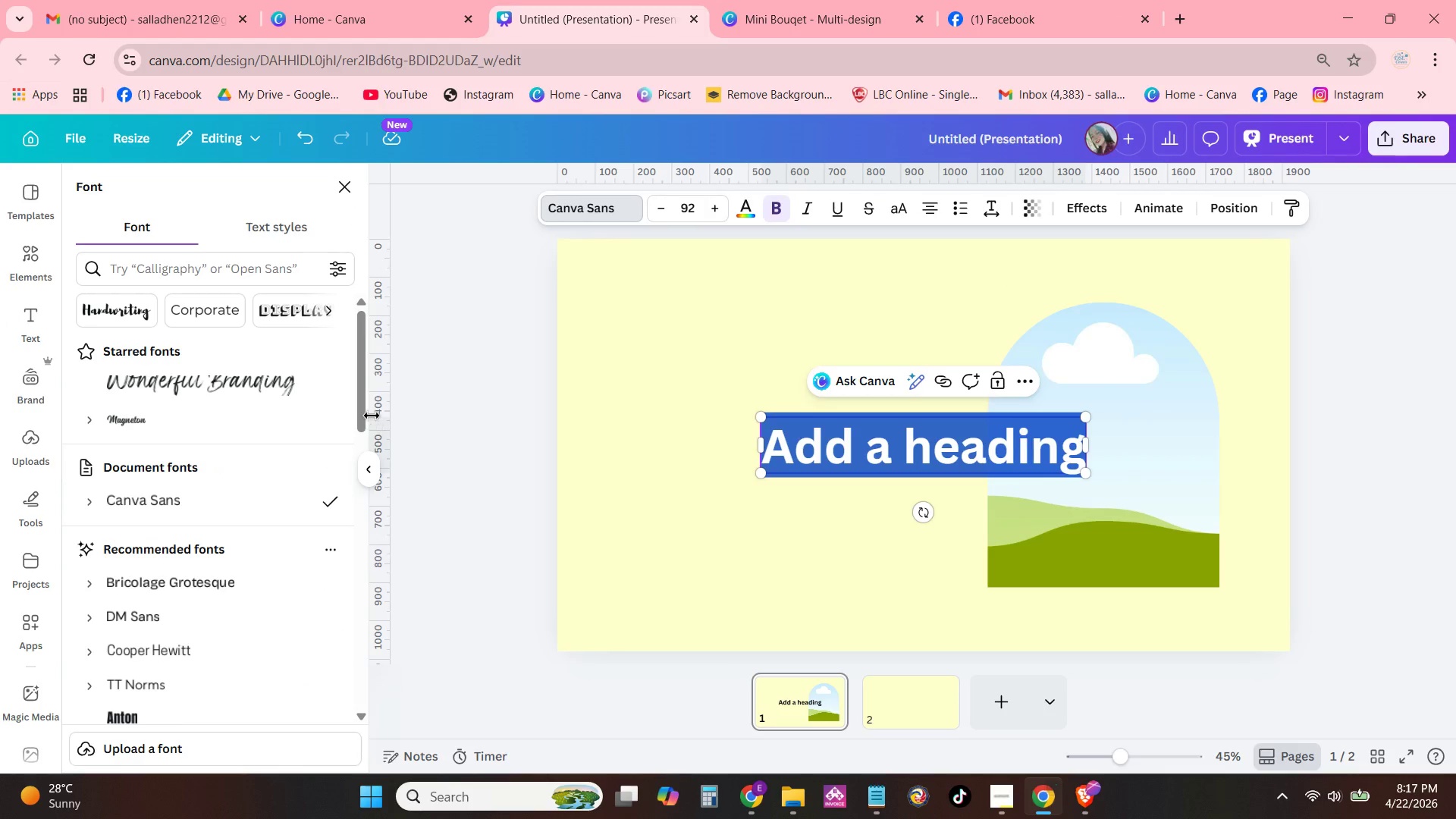 
scroll: coordinate [369, 417], scroll_direction: down, amount: 2.0
 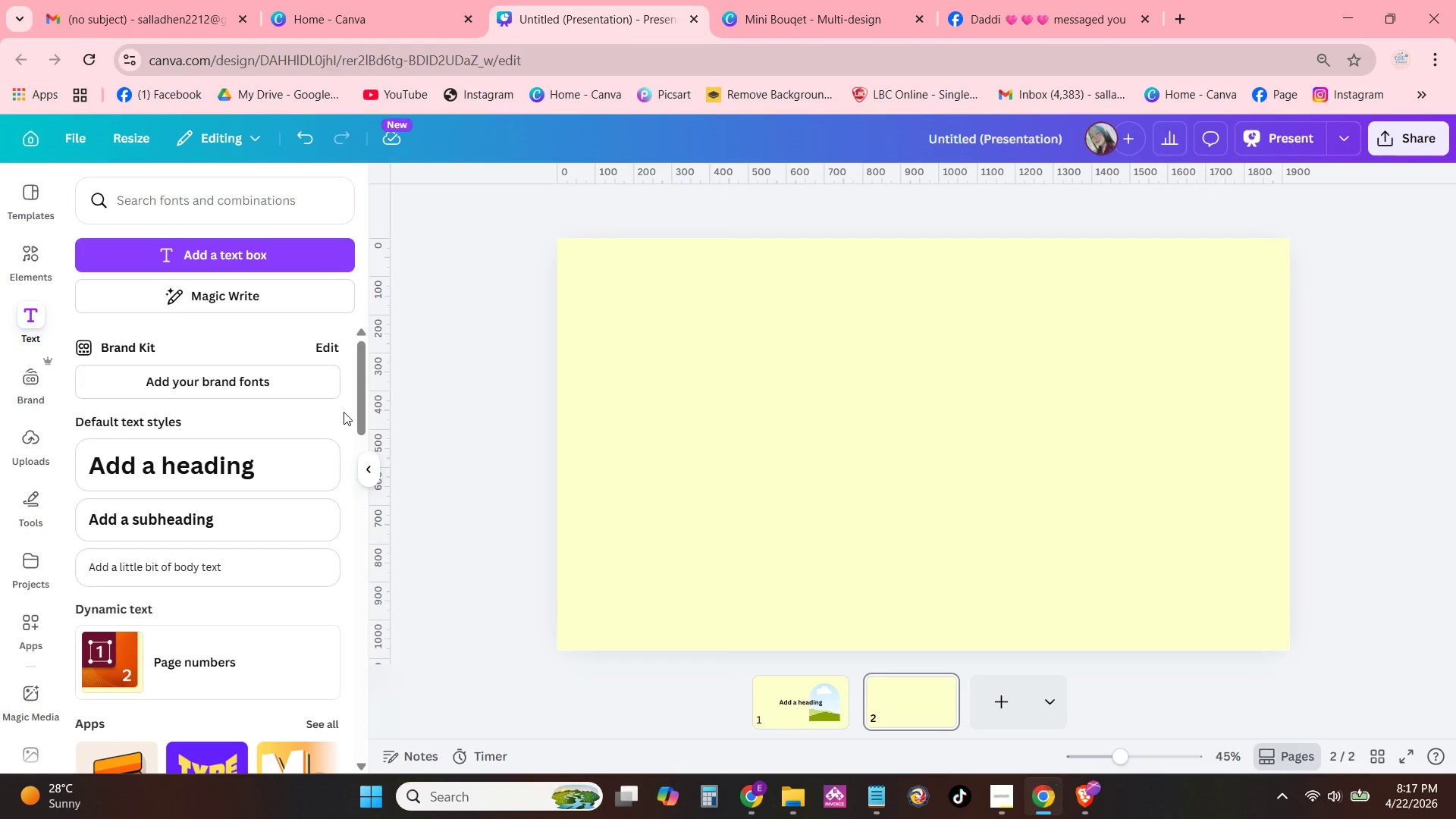 
scroll: coordinate [344, 412], scroll_direction: up, amount: 1.0
 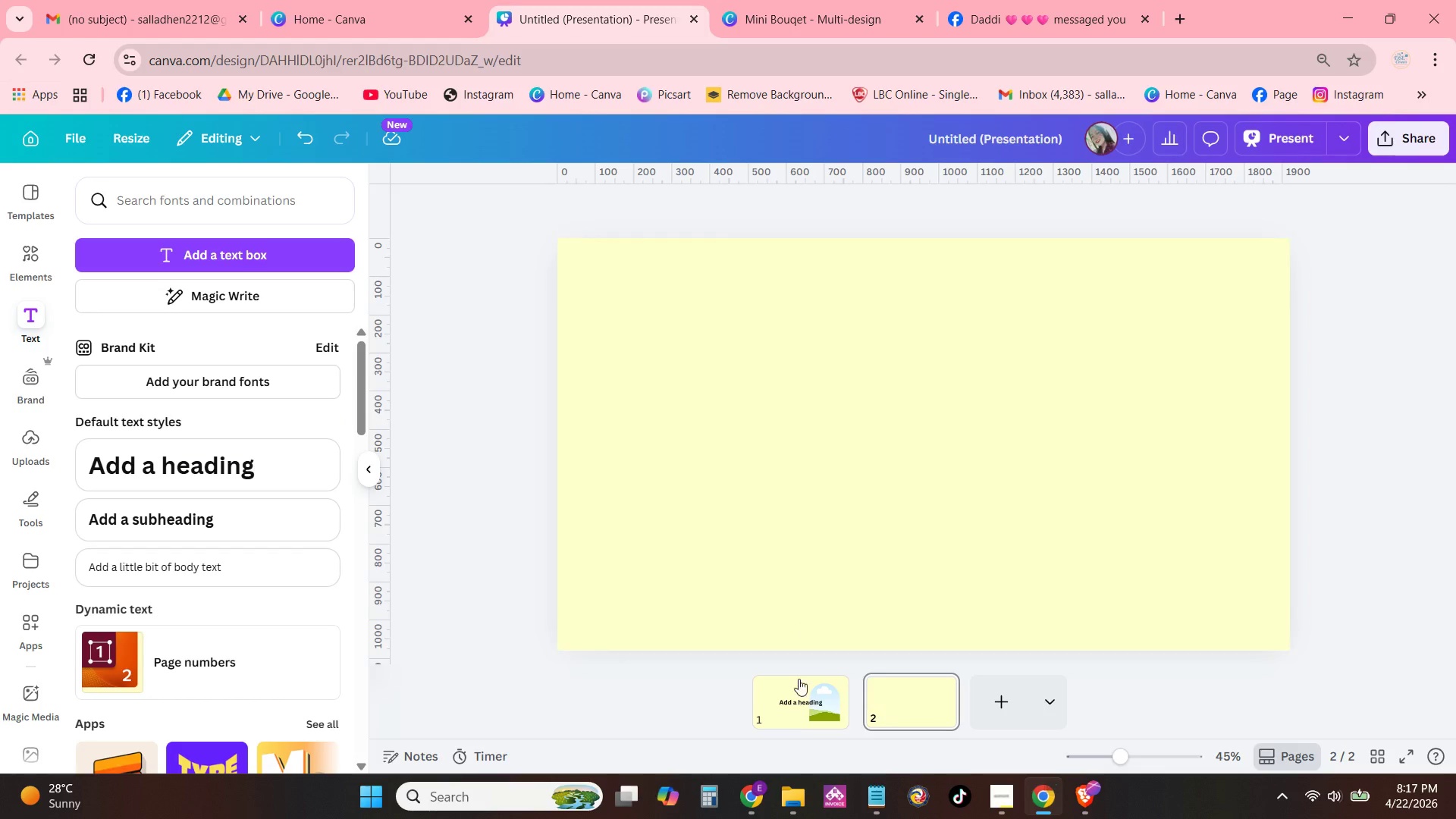 
left_click([793, 725])
 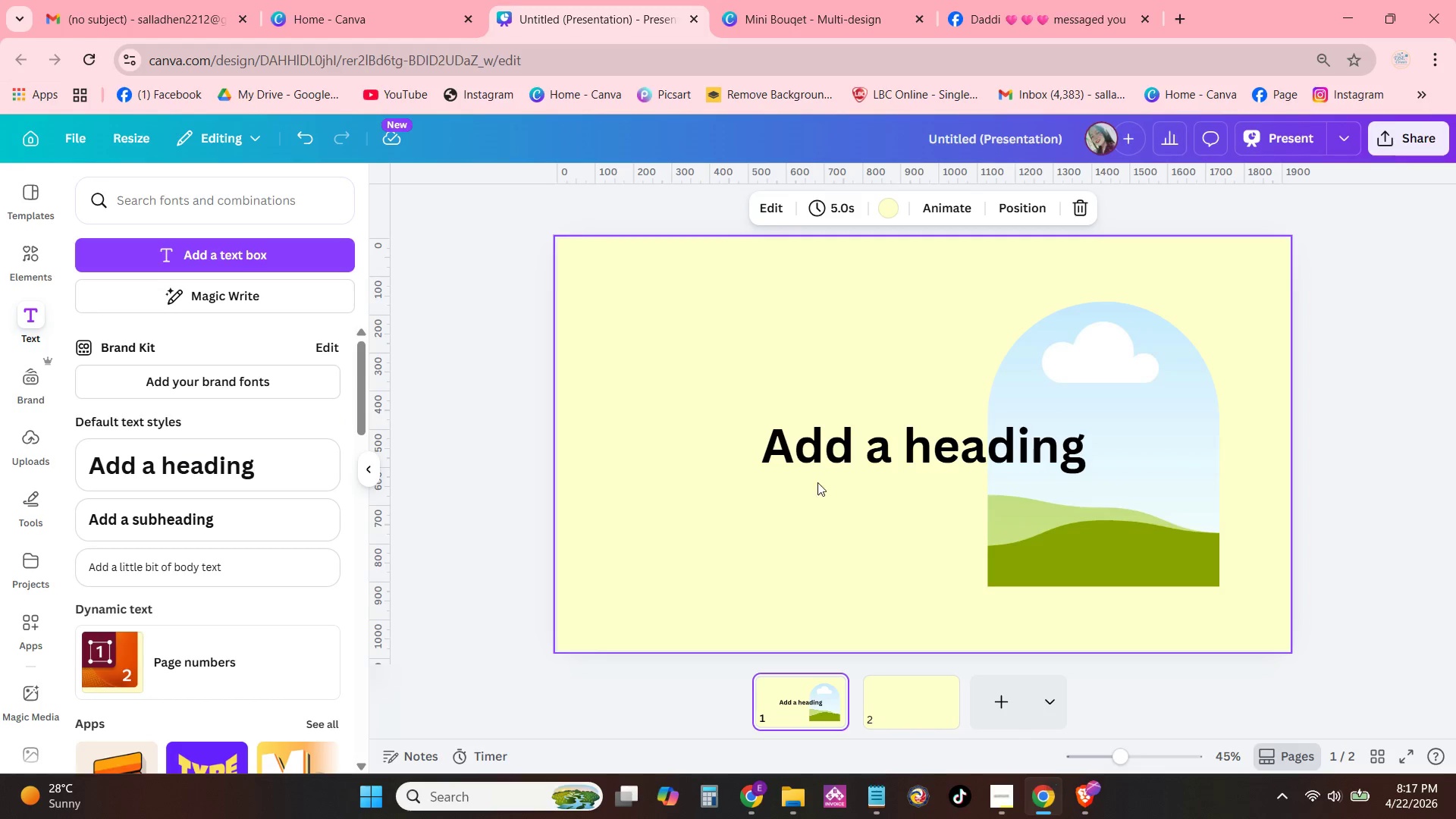 
left_click([827, 456])
 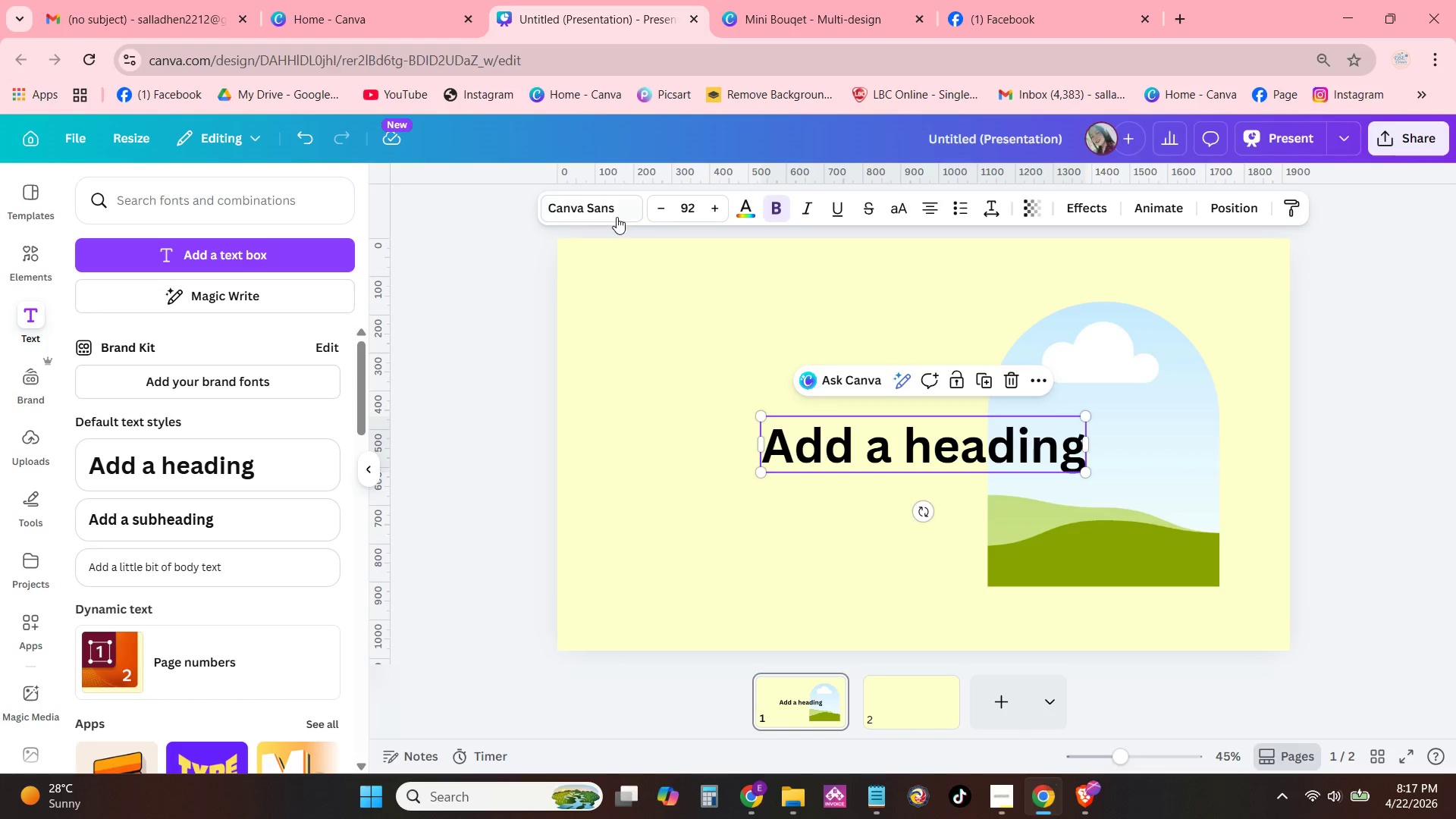 
left_click([617, 217])
 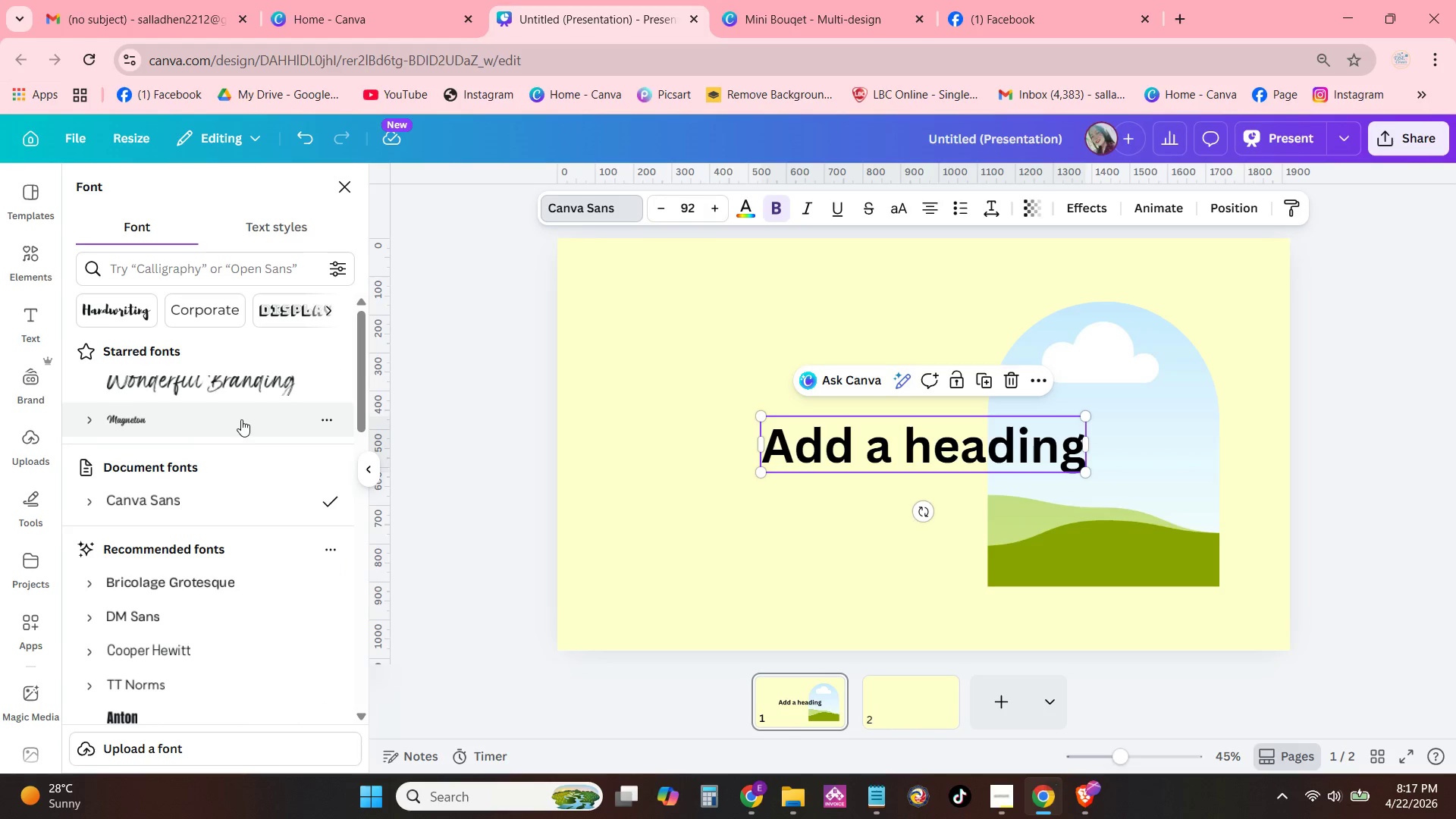 
left_click_drag(start_coordinate=[362, 360], to_coordinate=[362, 444])
 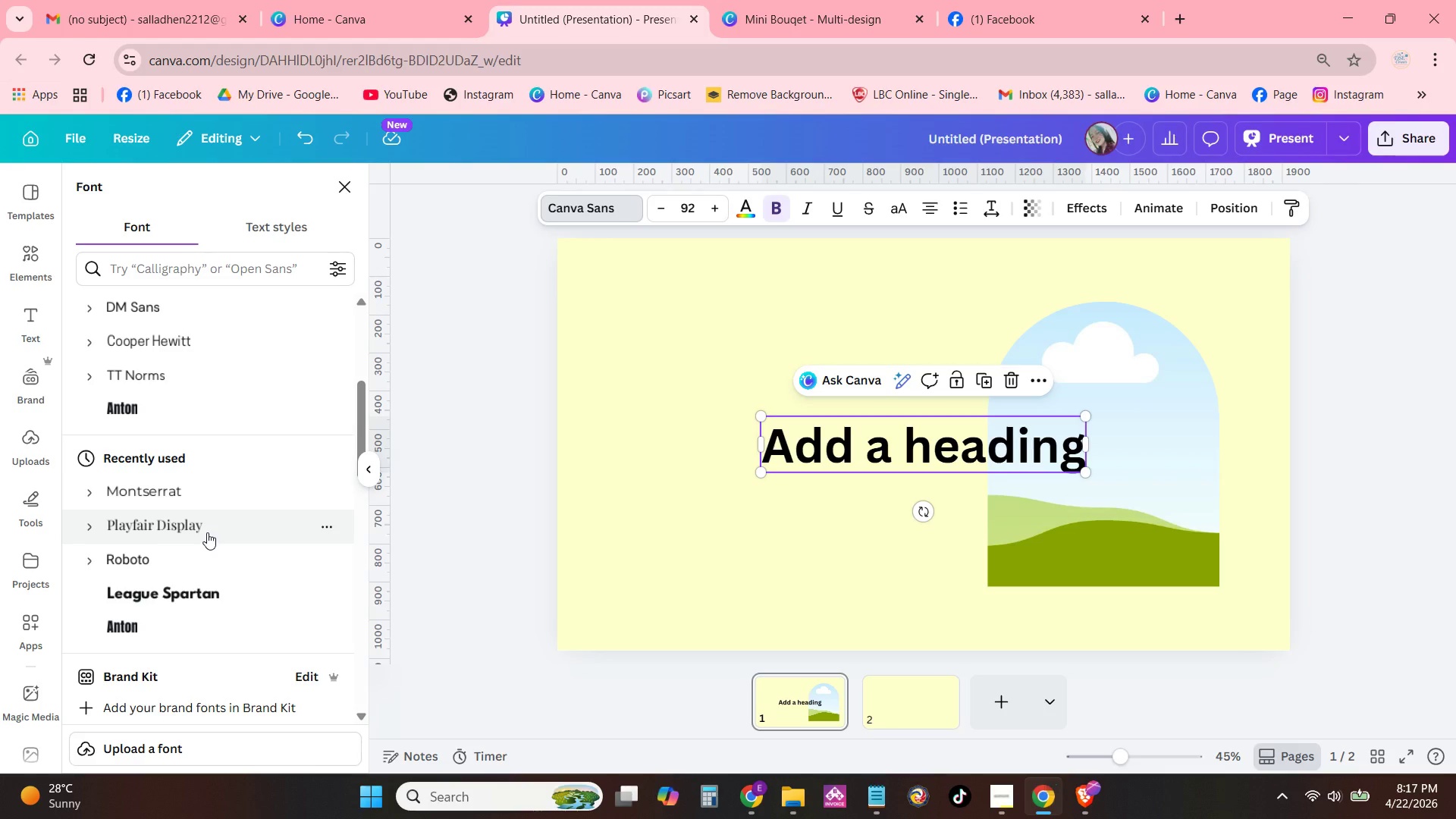 
left_click([206, 532])
 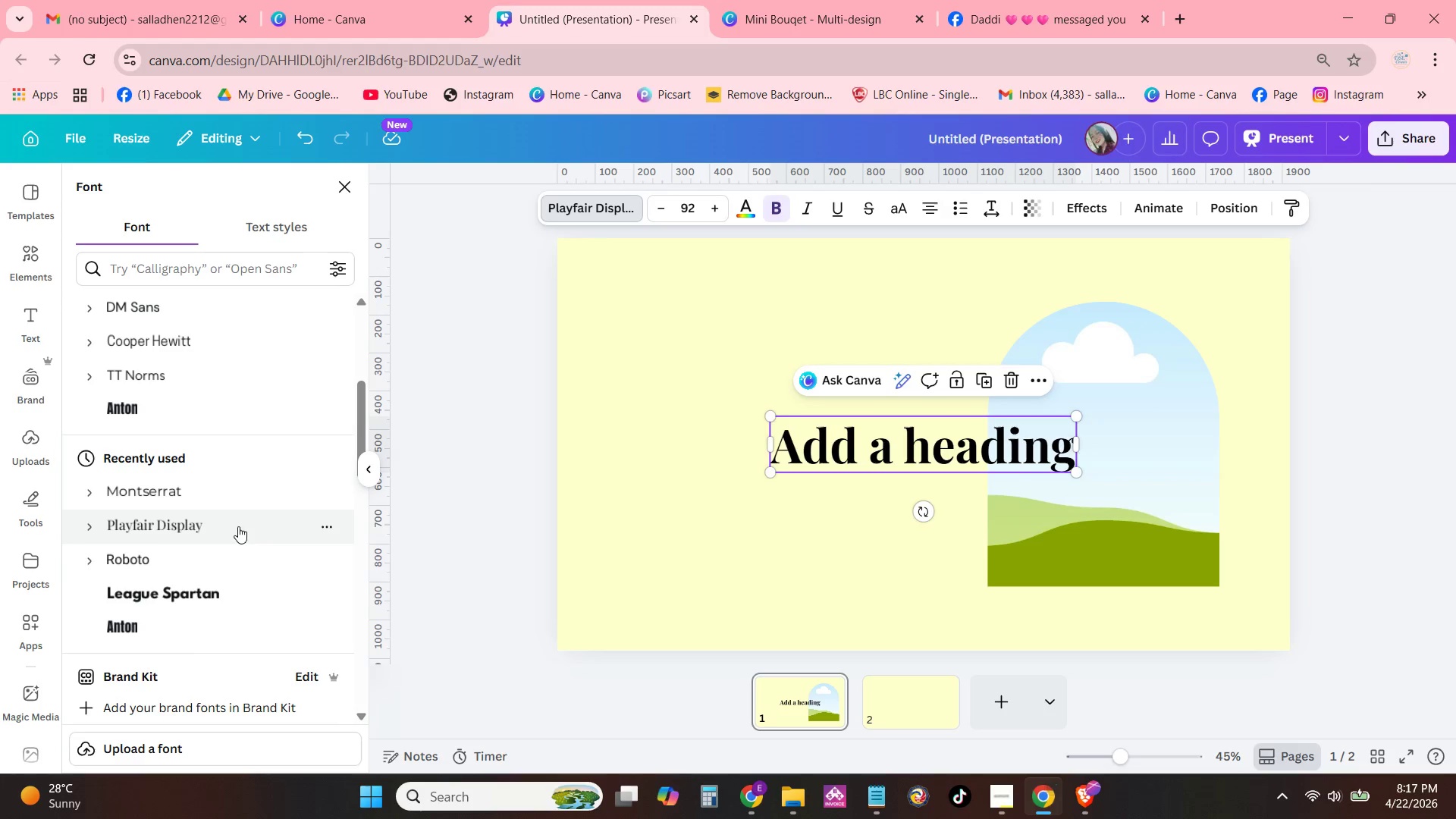 
left_click([818, 436])
 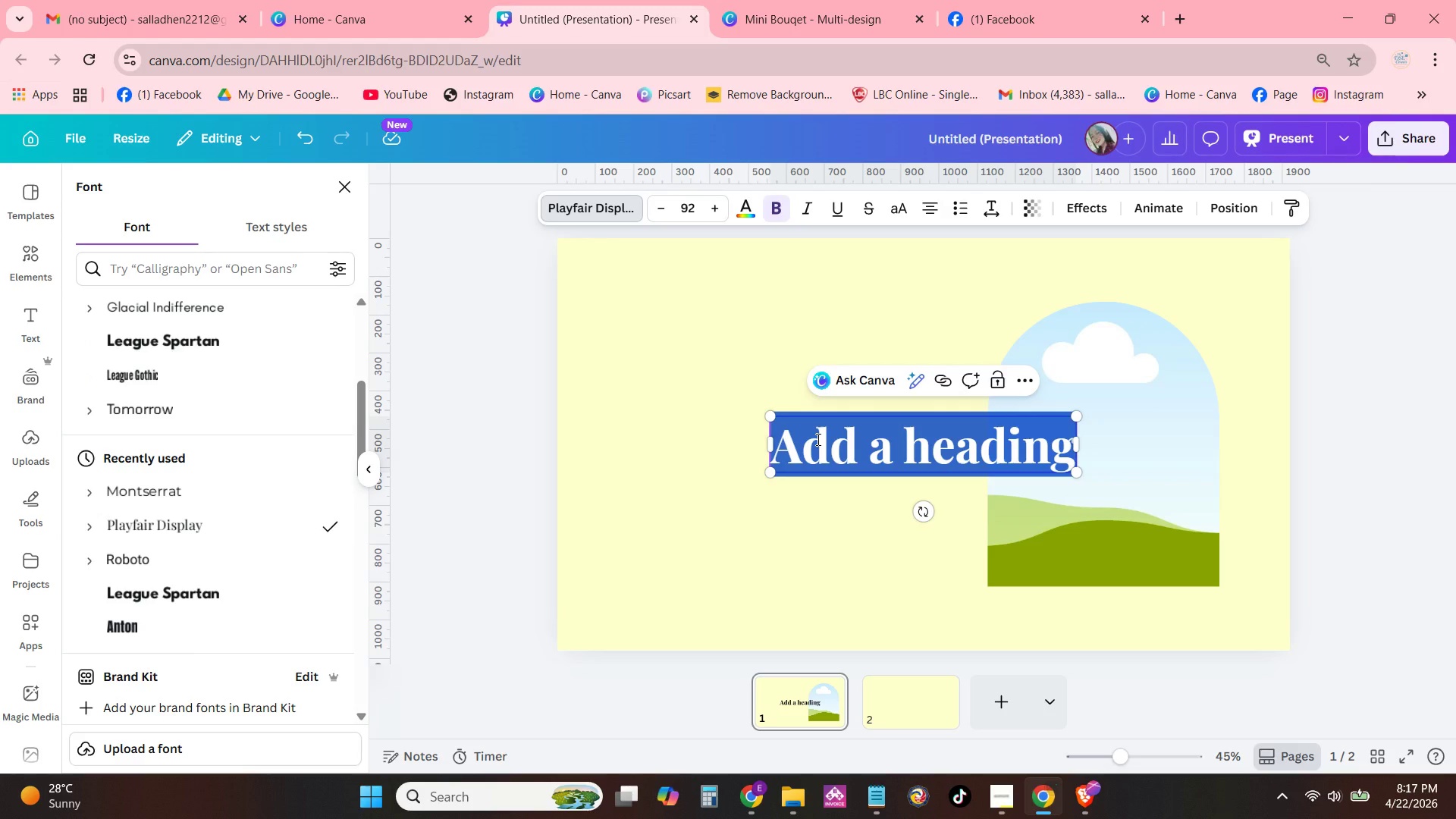 
hold_key(key=ShiftLeft, duration=0.36)
 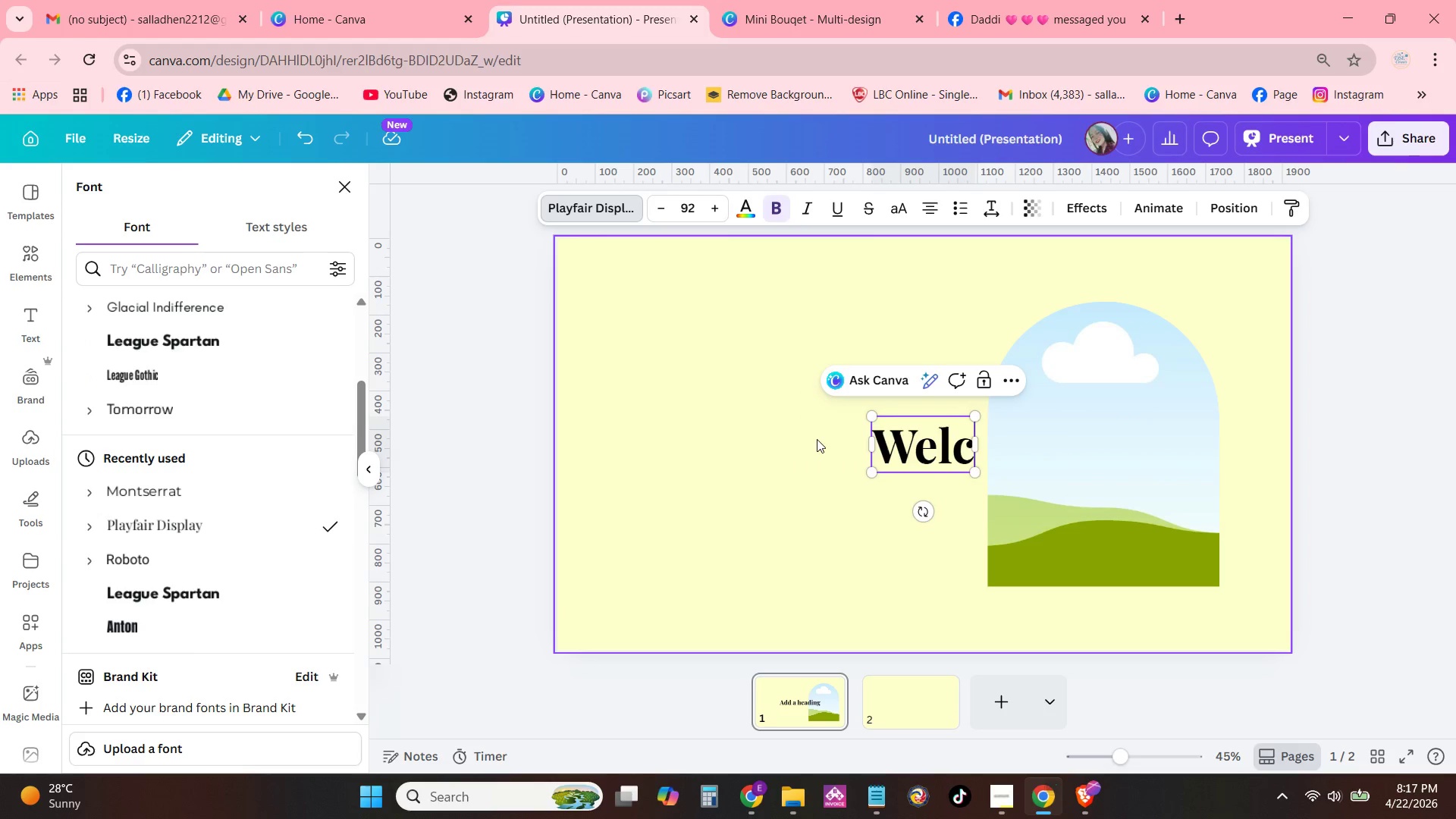 
type(welcome)
 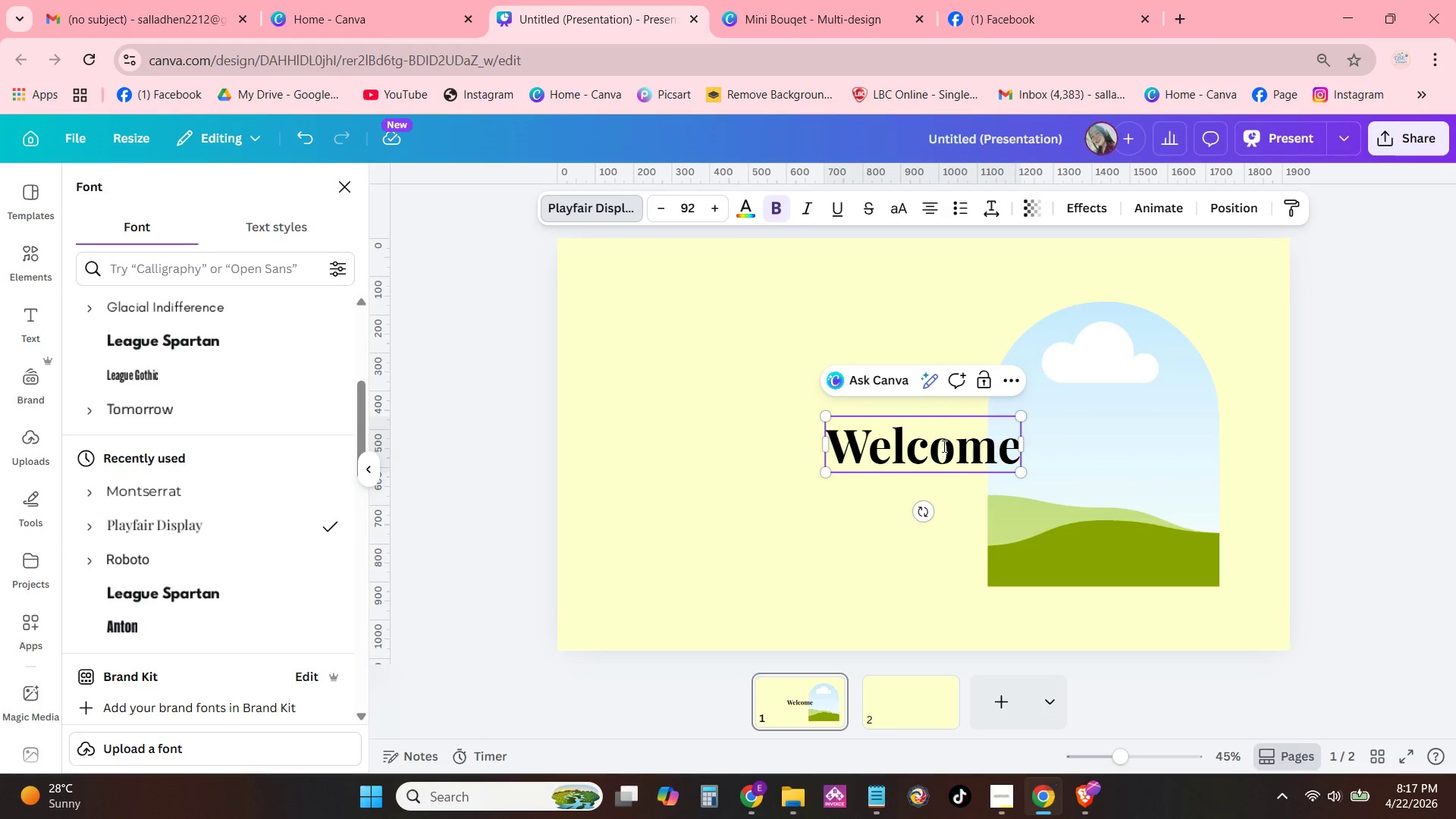 
left_click_drag(start_coordinate=[946, 414], to_coordinate=[720, 280])
 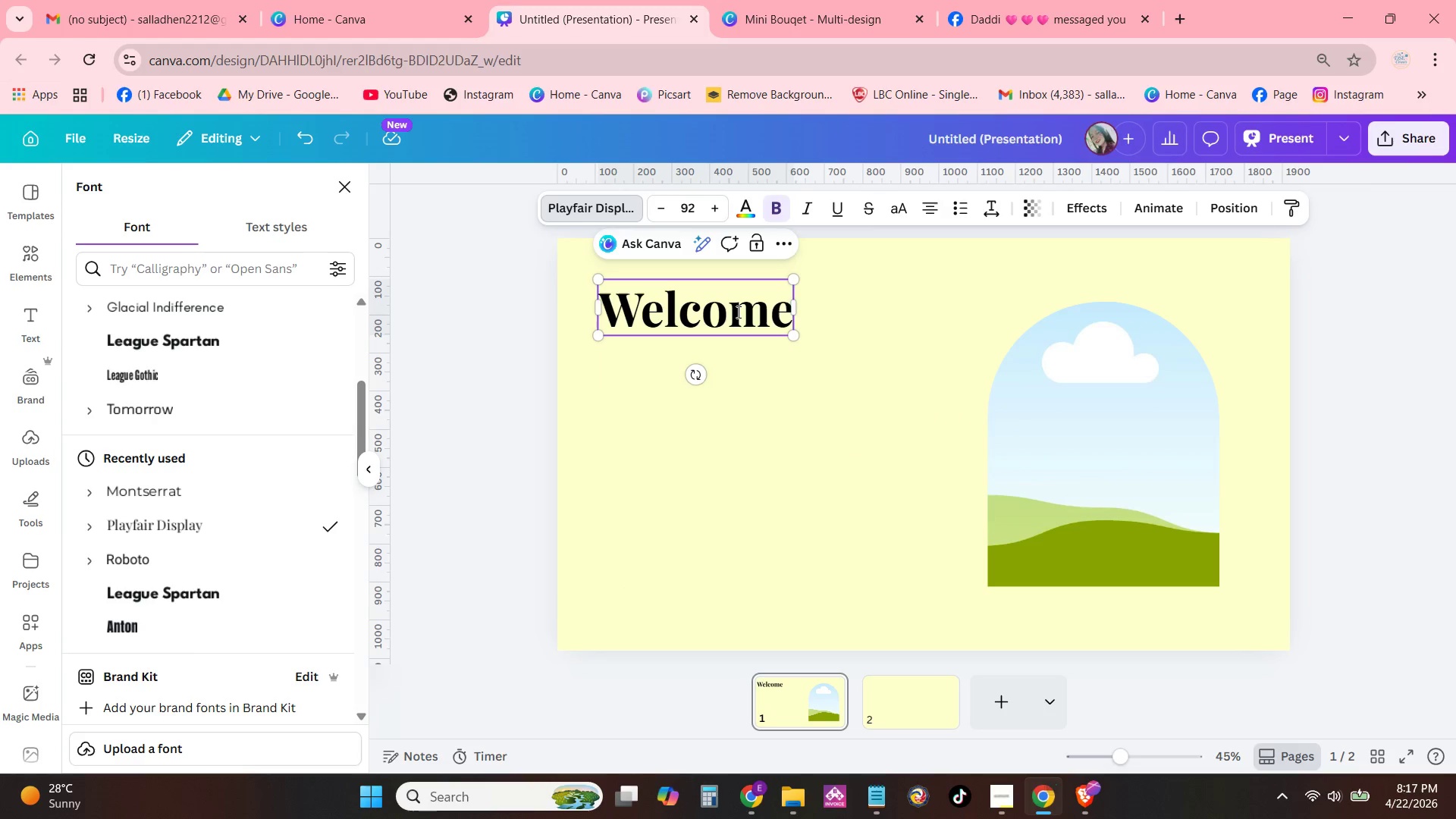 
key(Control+C)
 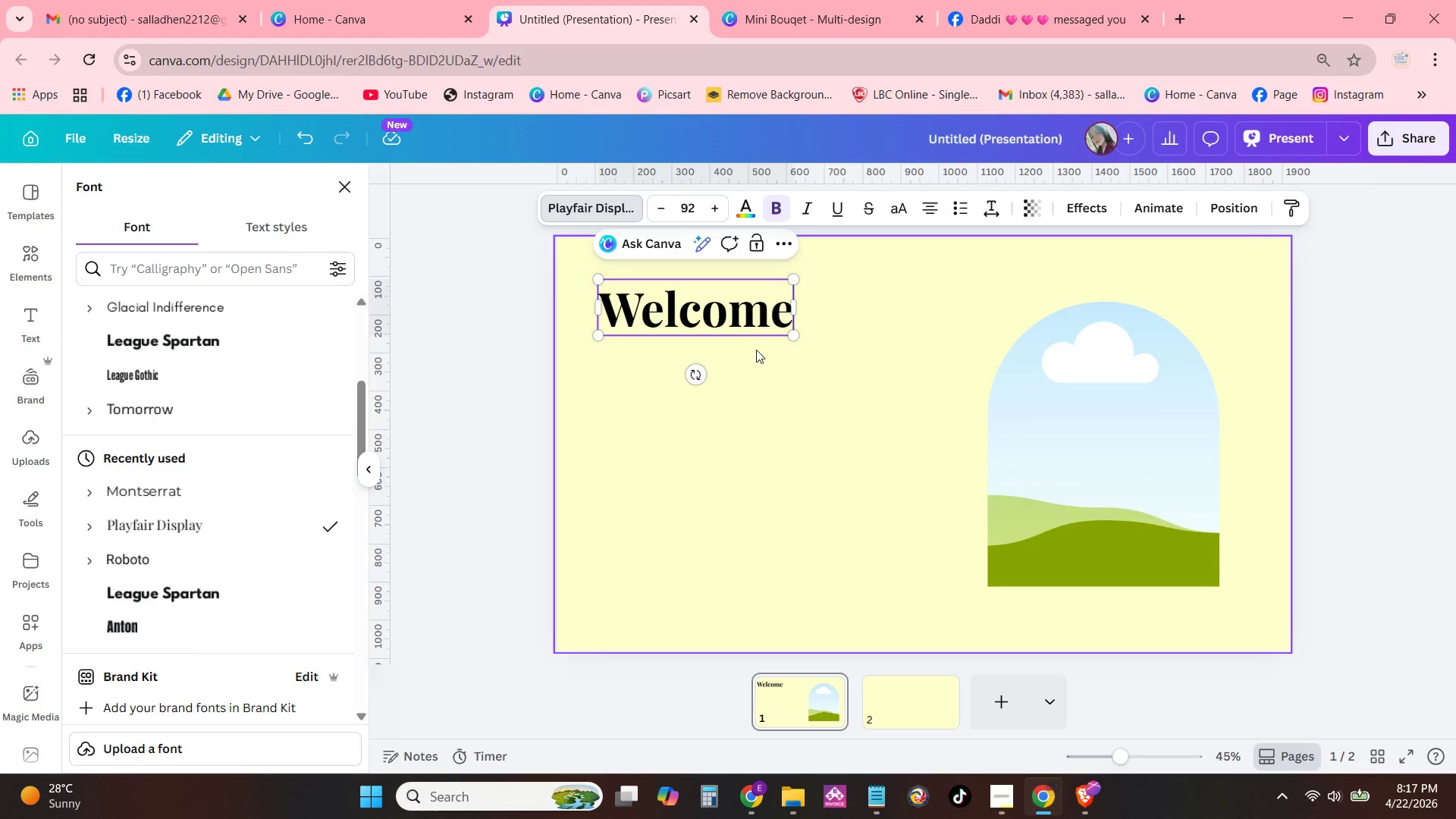 
key(Control+V)
 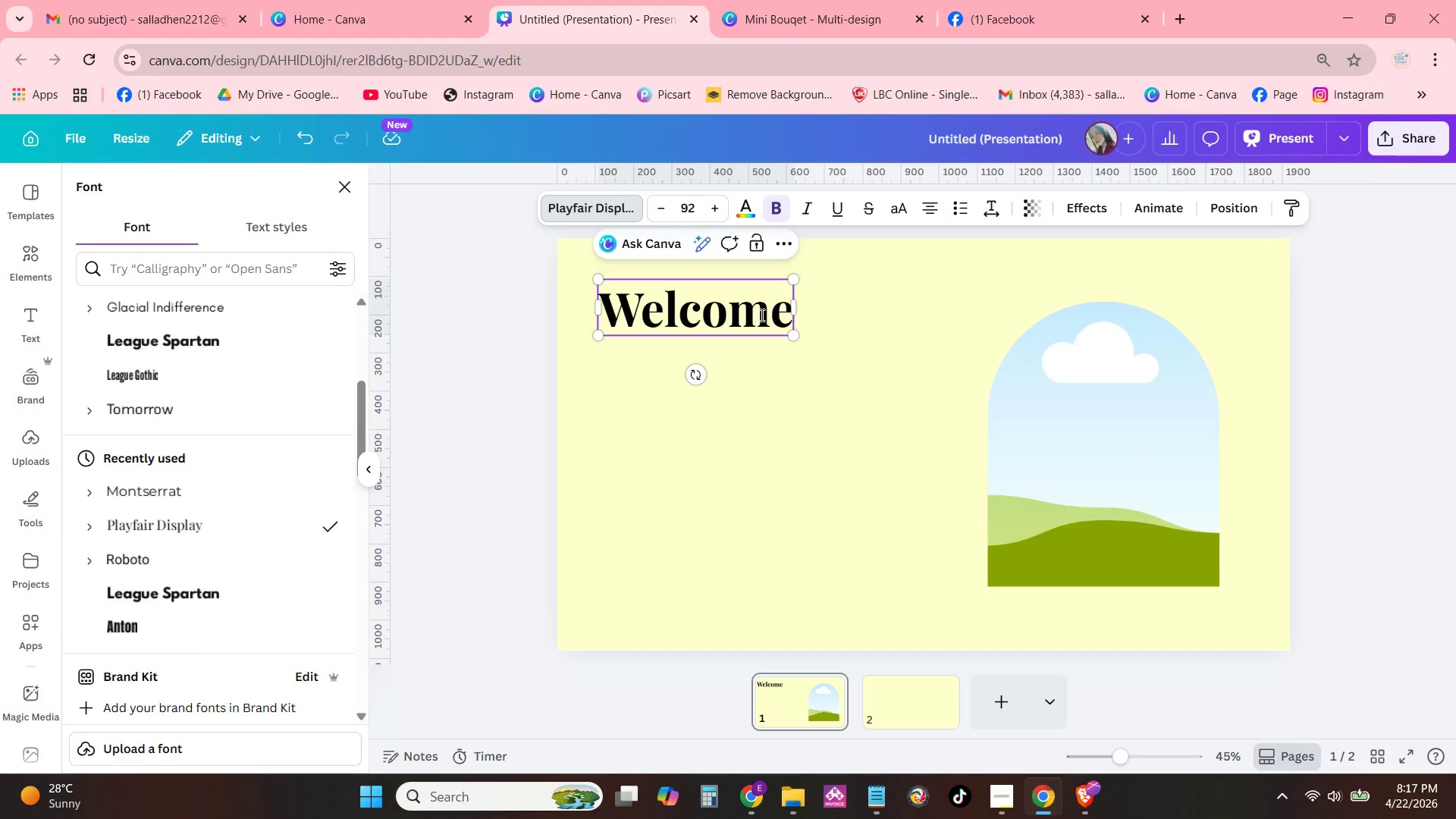 
left_click([761, 315])
 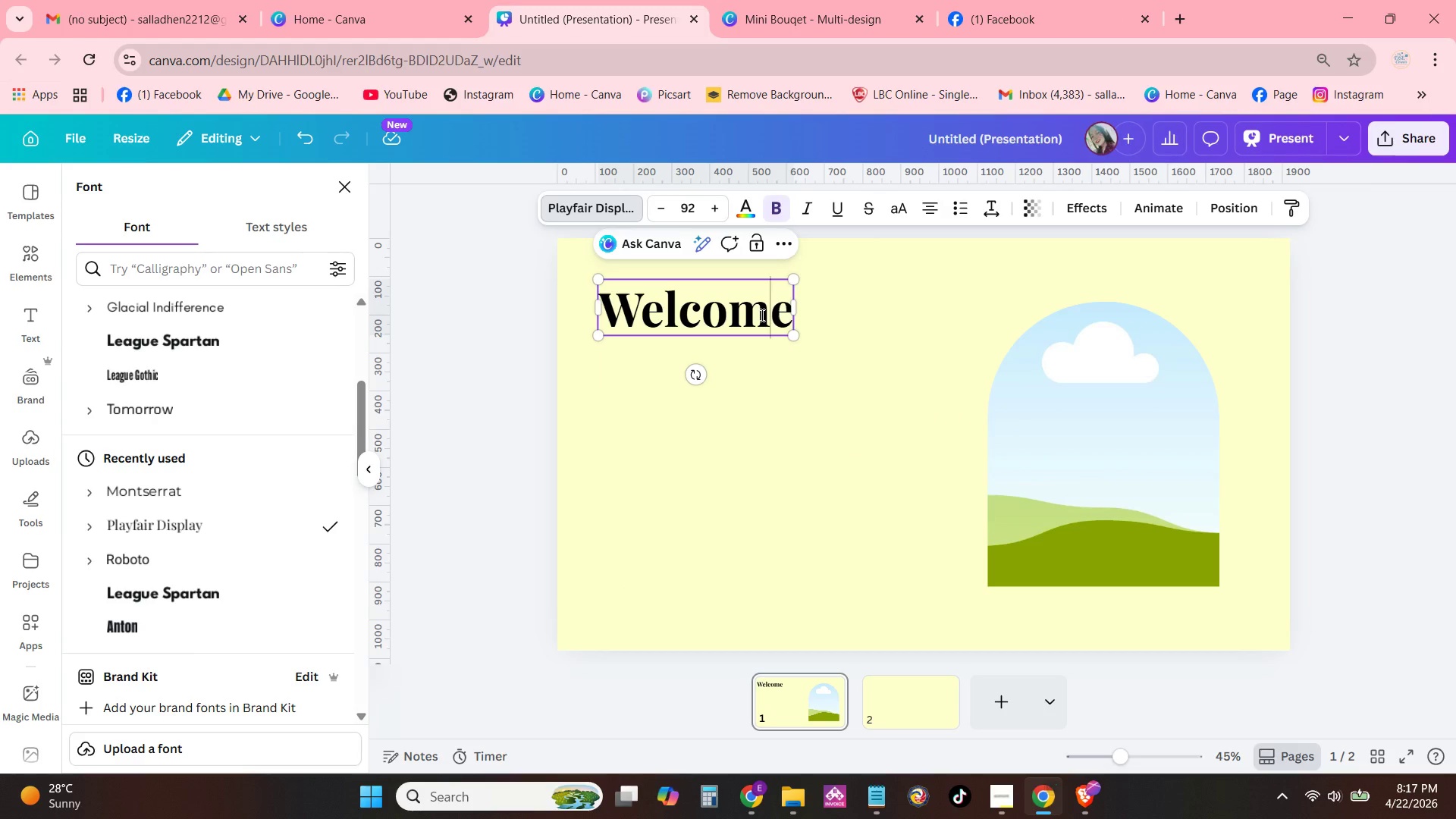 
hold_key(key=ControlLeft, duration=0.44)
 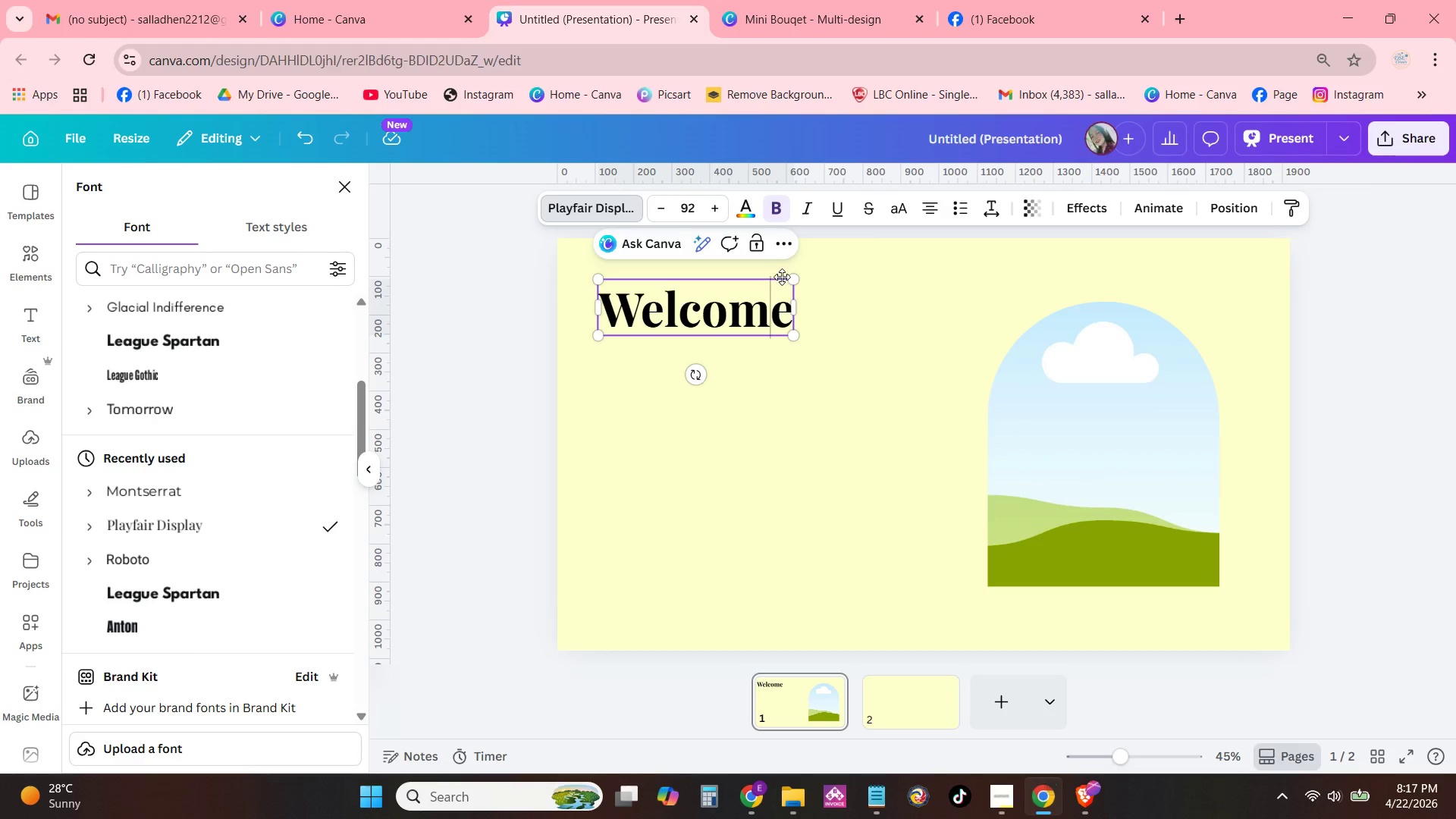 
left_click([782, 276])
 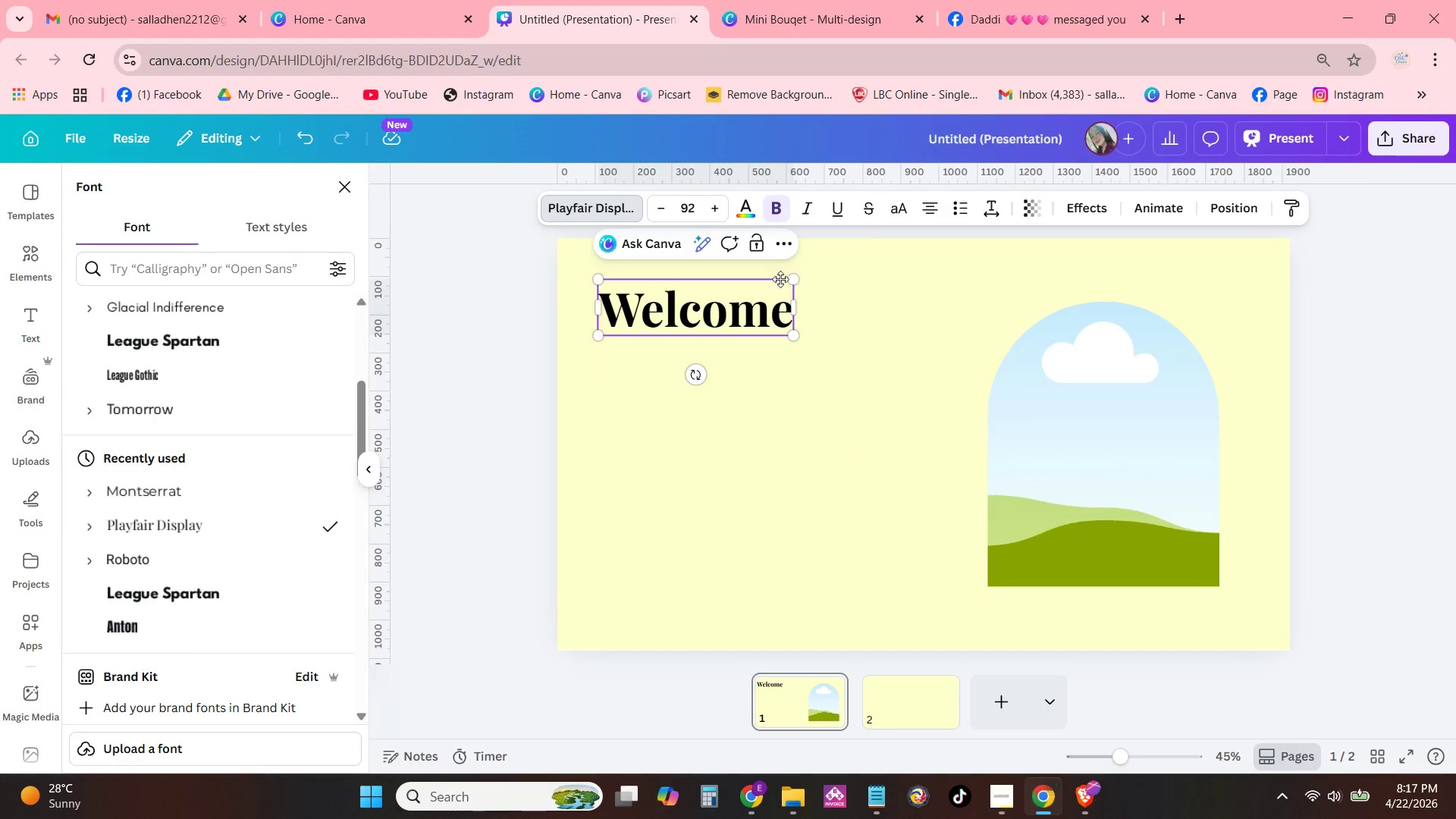 
left_click([778, 281])
 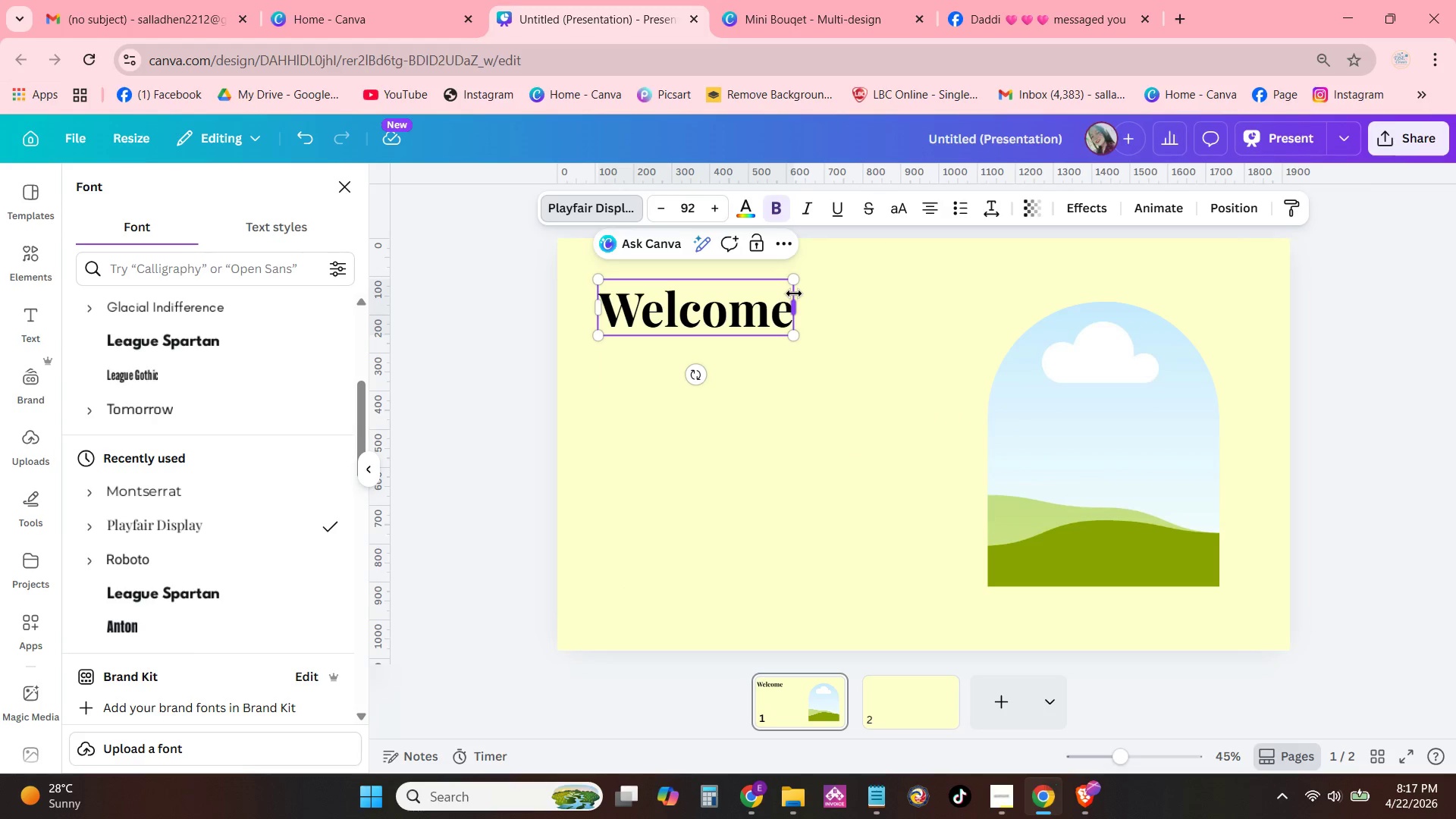 
double_click([855, 292])
 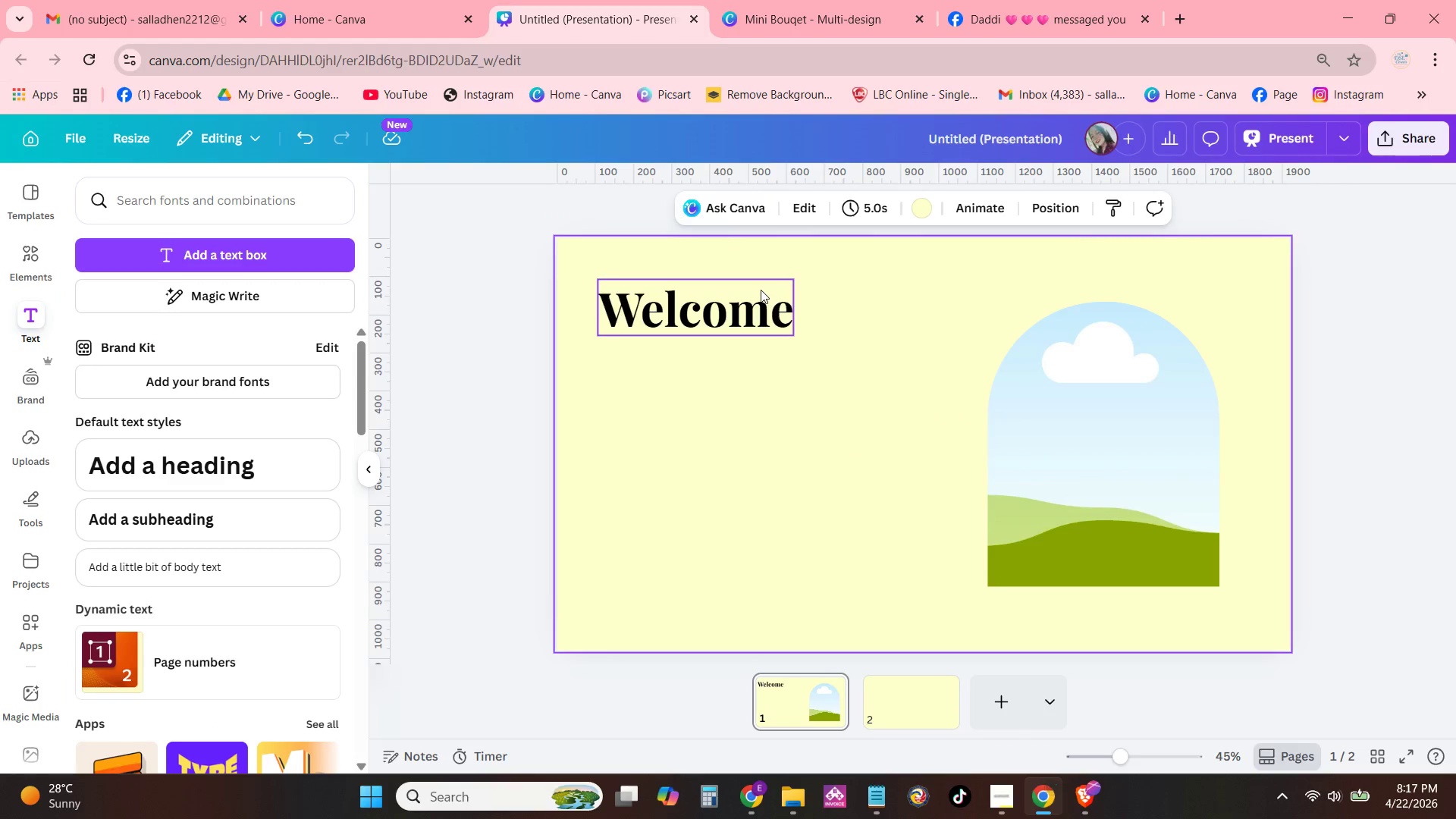 
triple_click([761, 290])
 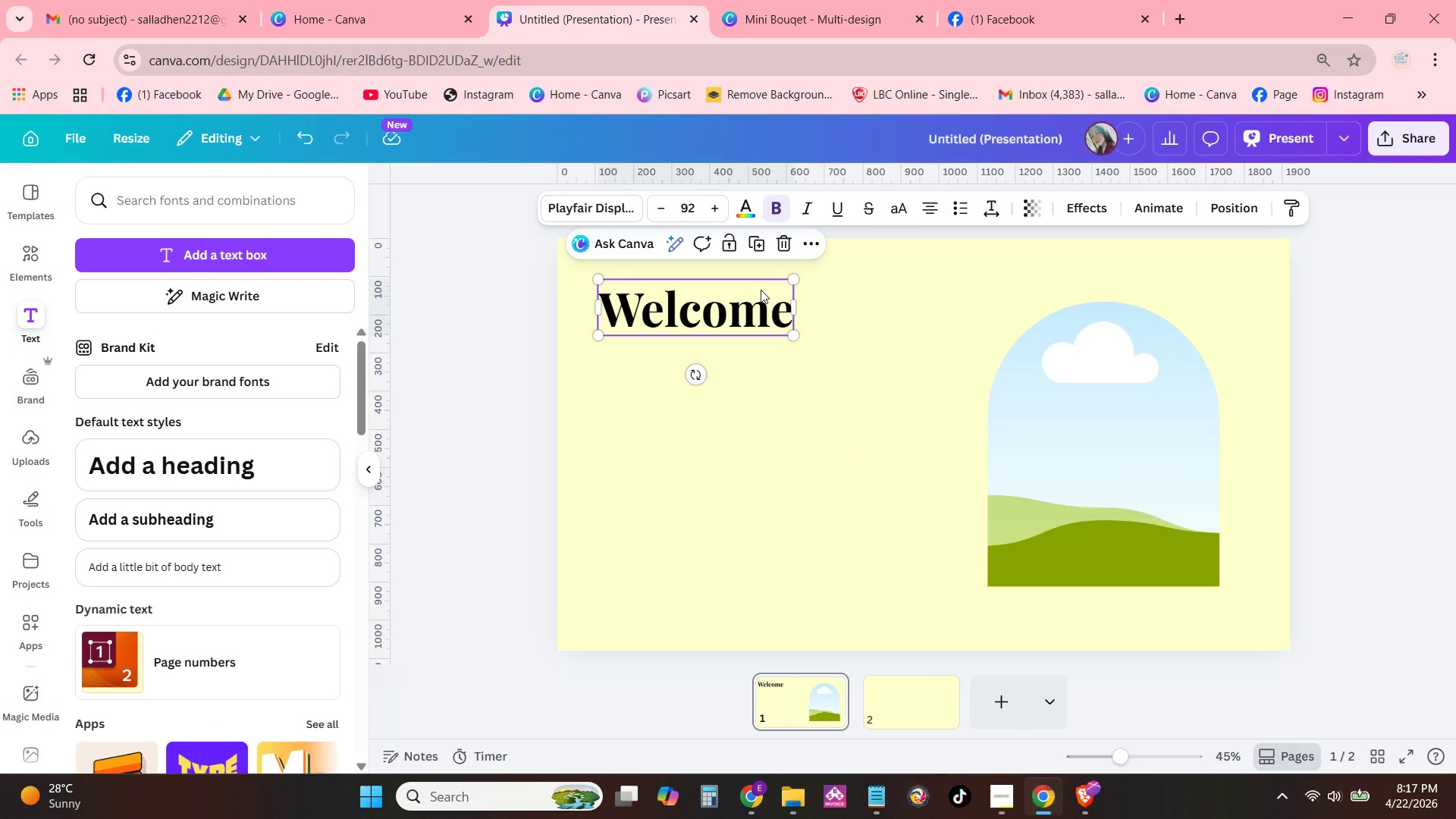 
key(Control+C)
 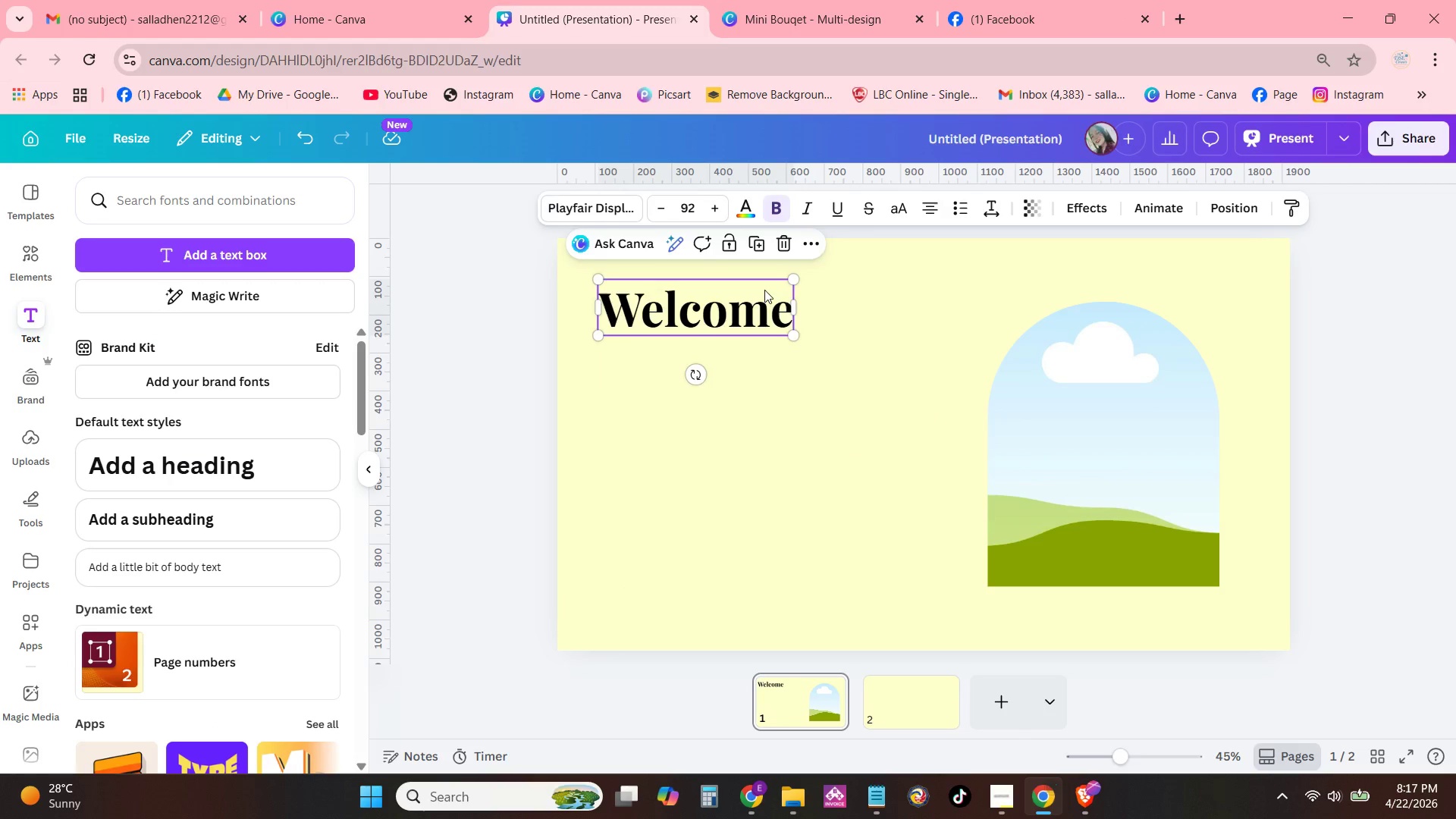 
key(Control+V)
 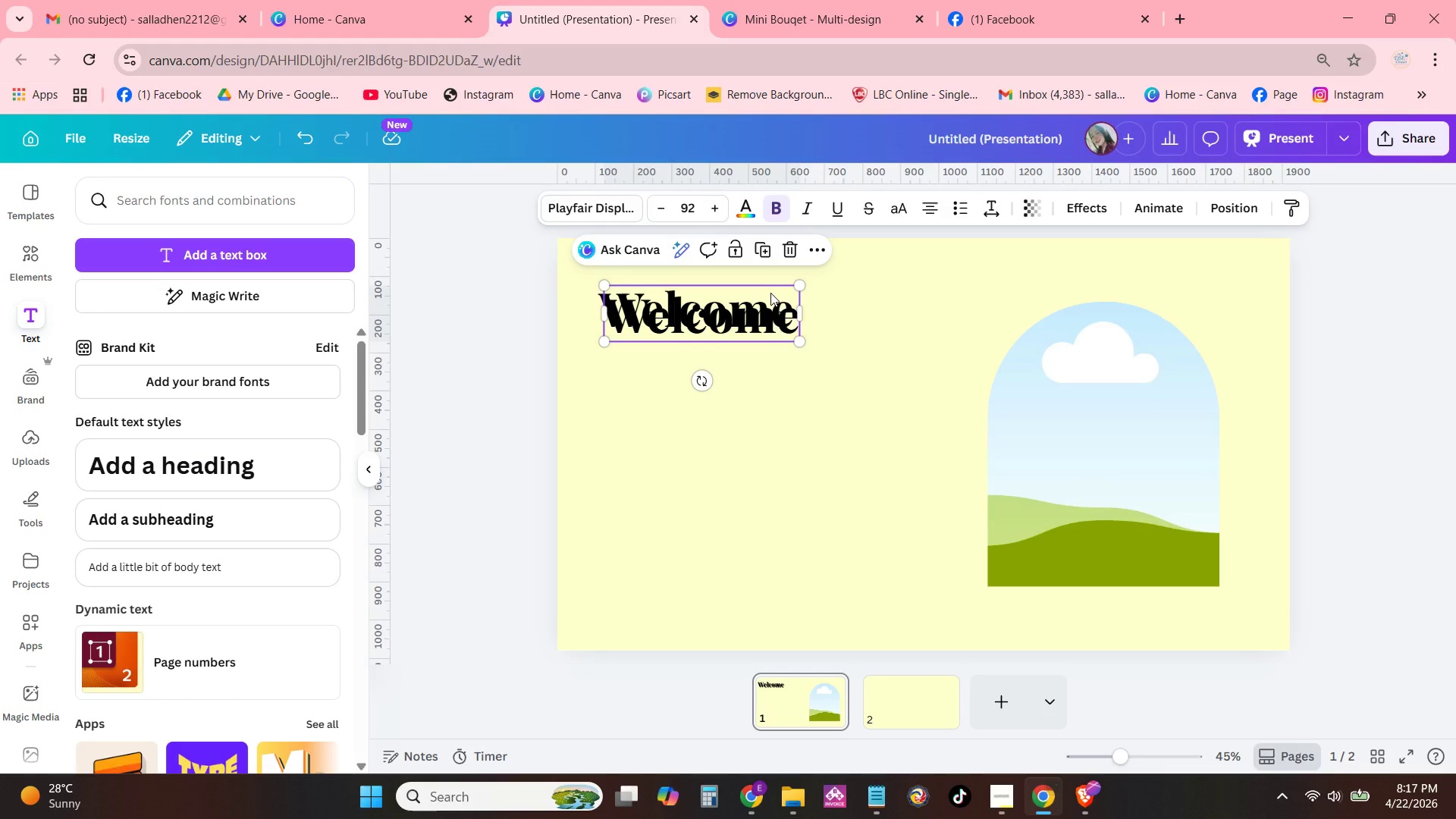 
left_click_drag(start_coordinate=[770, 296], to_coordinate=[764, 425])
 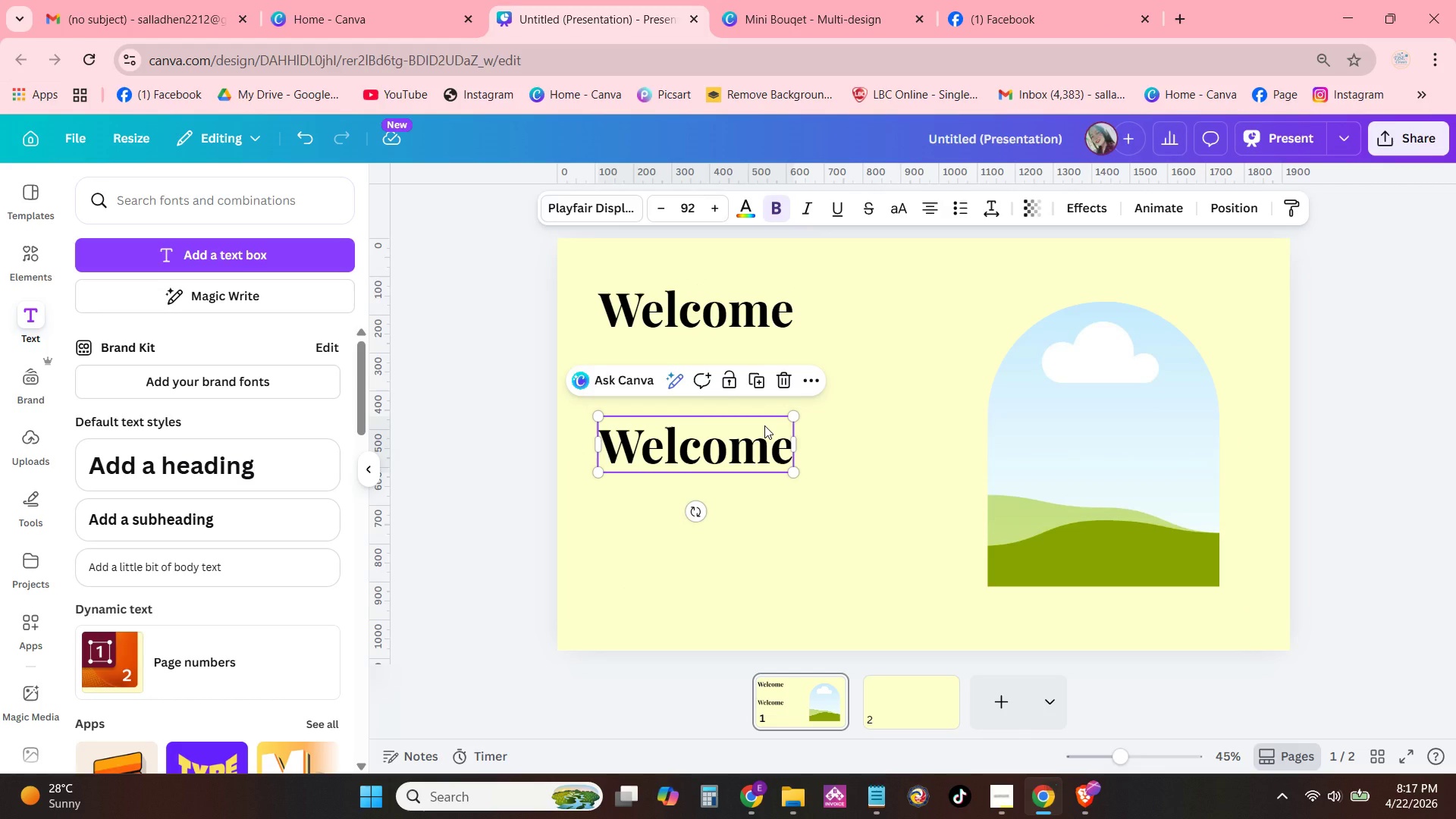 
left_click([764, 425])
 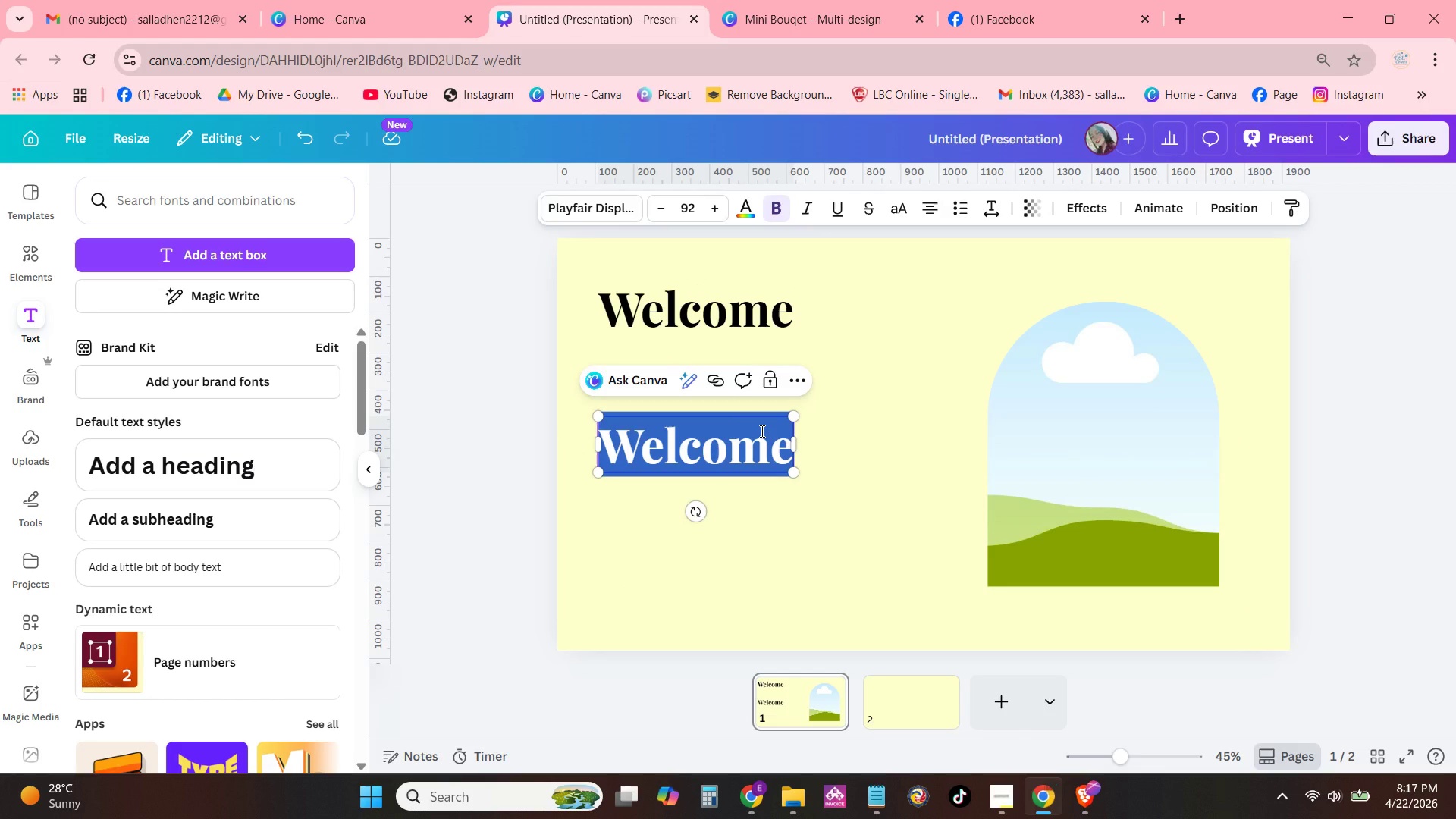 
type(THe Velvet Page)
 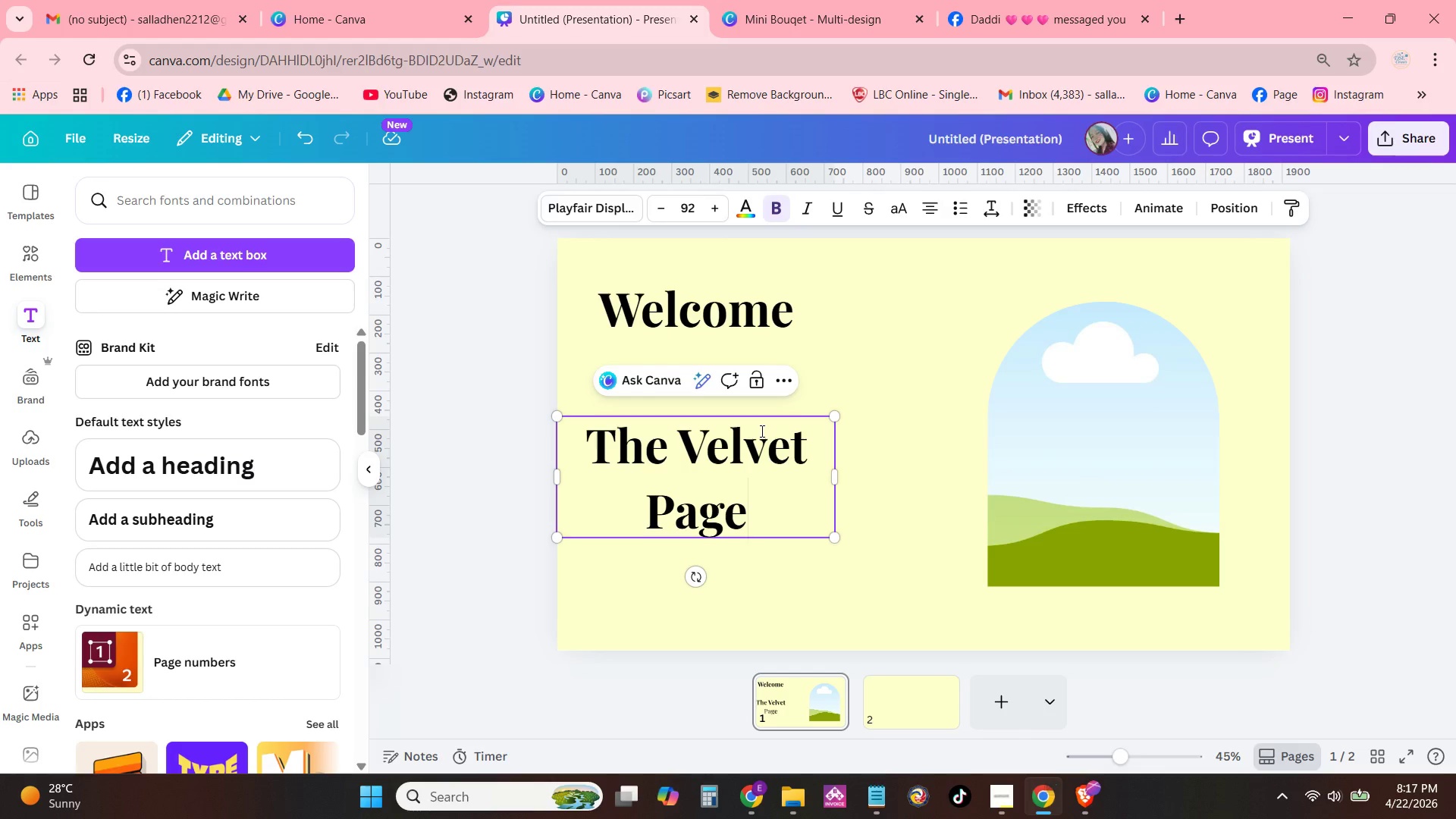 
left_click_drag(start_coordinate=[842, 476], to_coordinate=[899, 472])
 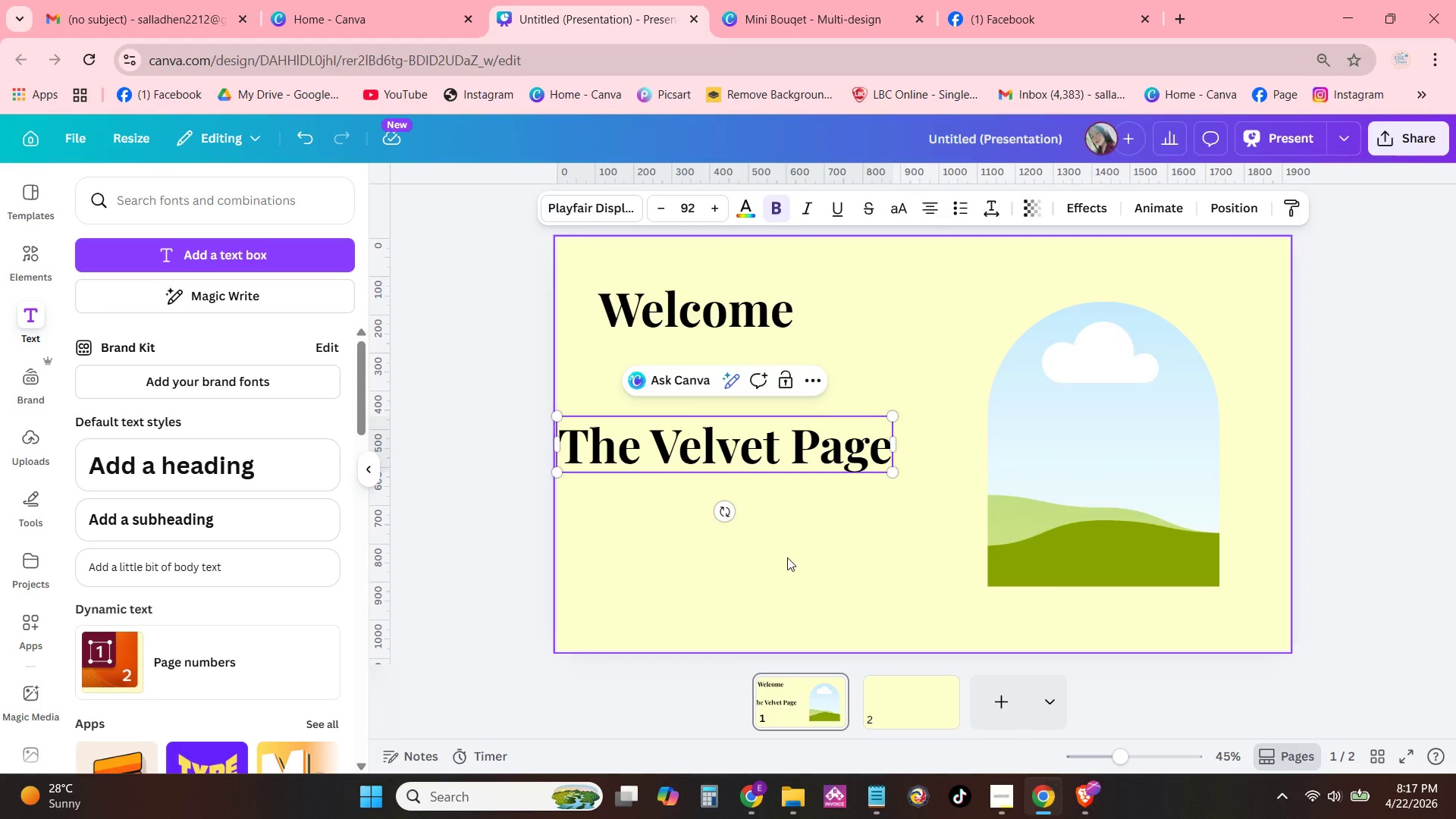 
left_click_drag(start_coordinate=[754, 428], to_coordinate=[796, 430])
 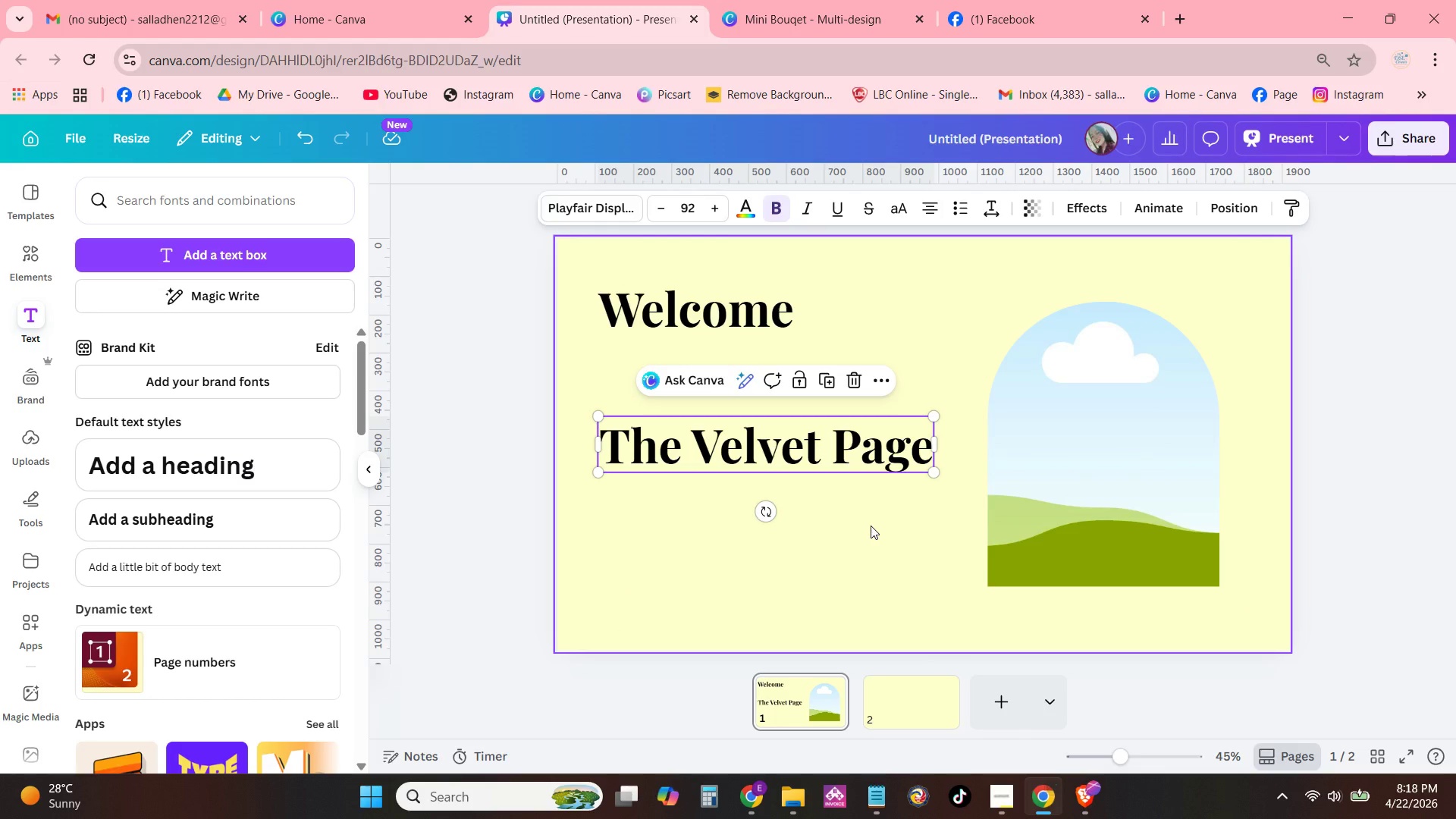 
left_click([871, 526])
 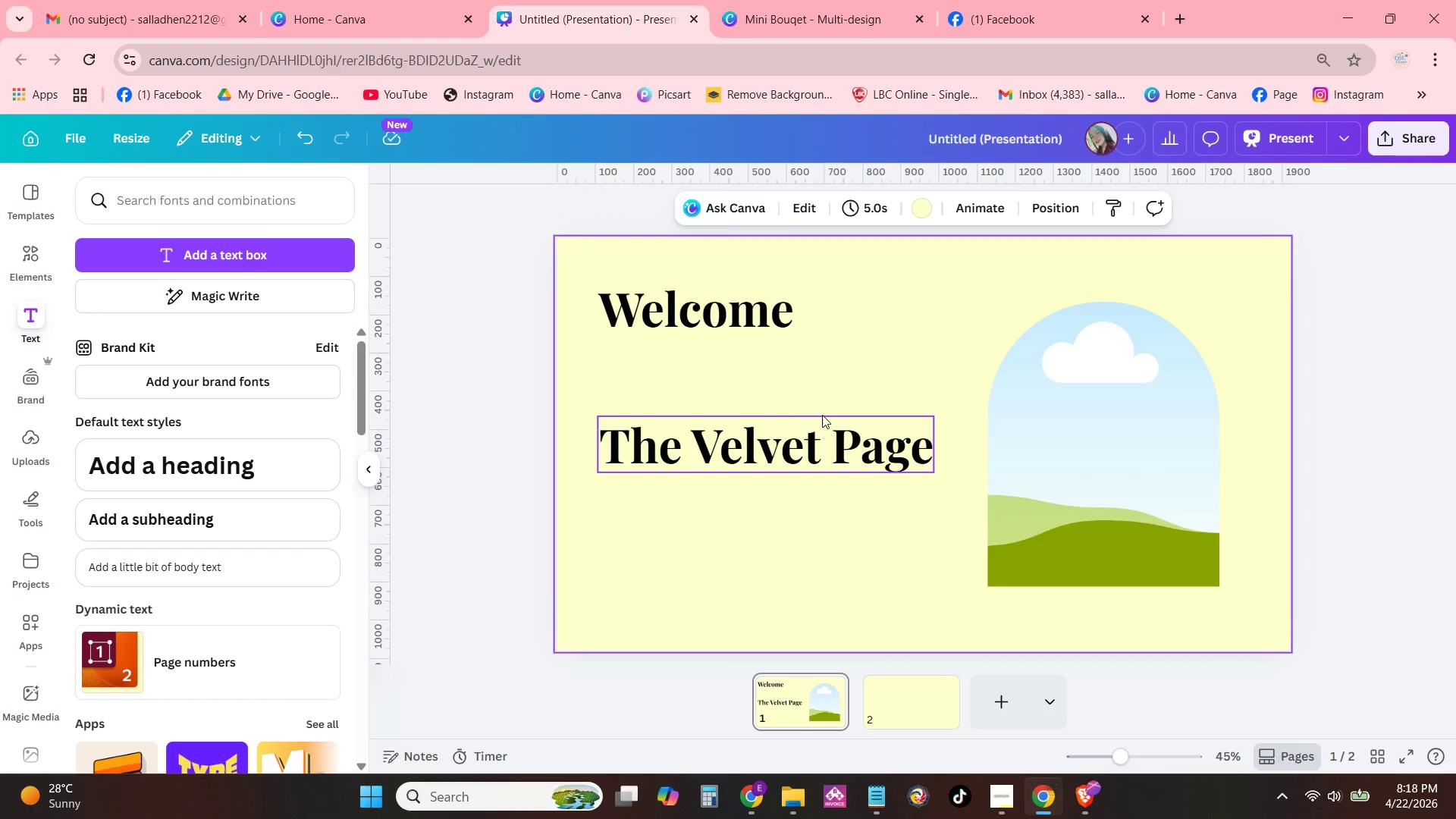 
left_click([822, 415])
 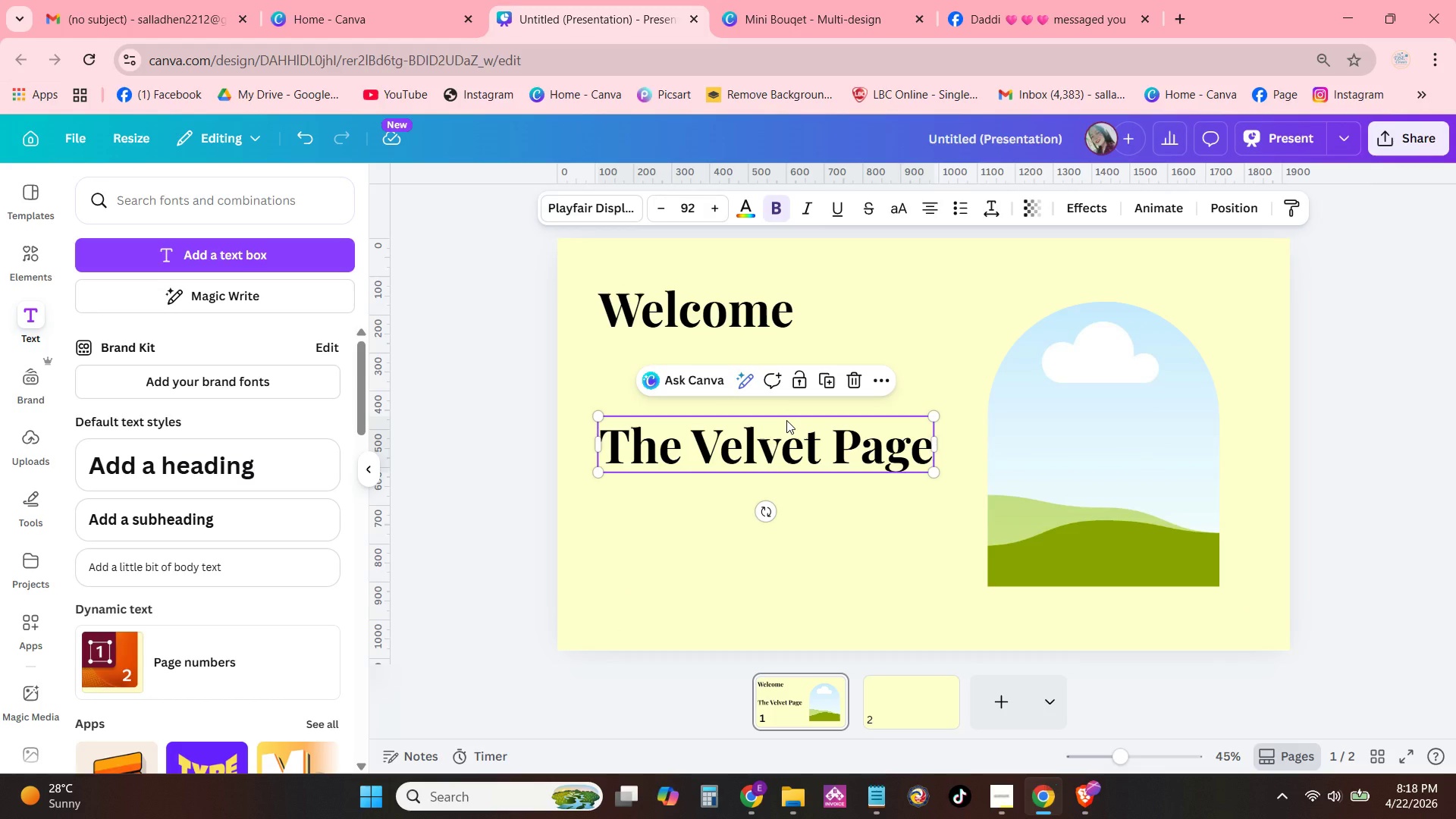 
hold_key(key=ControlLeft, duration=0.75)
 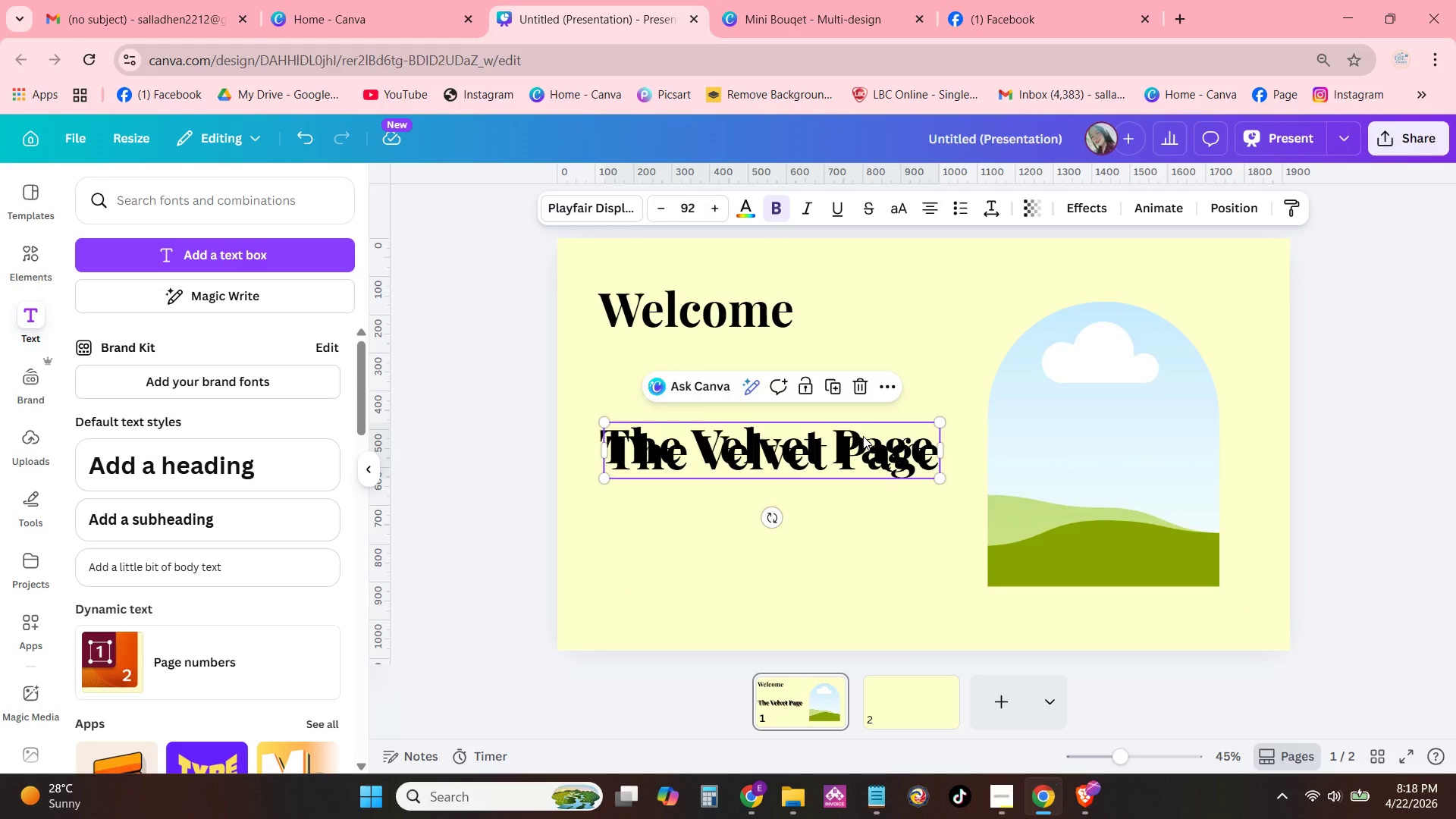 
type(cv)
 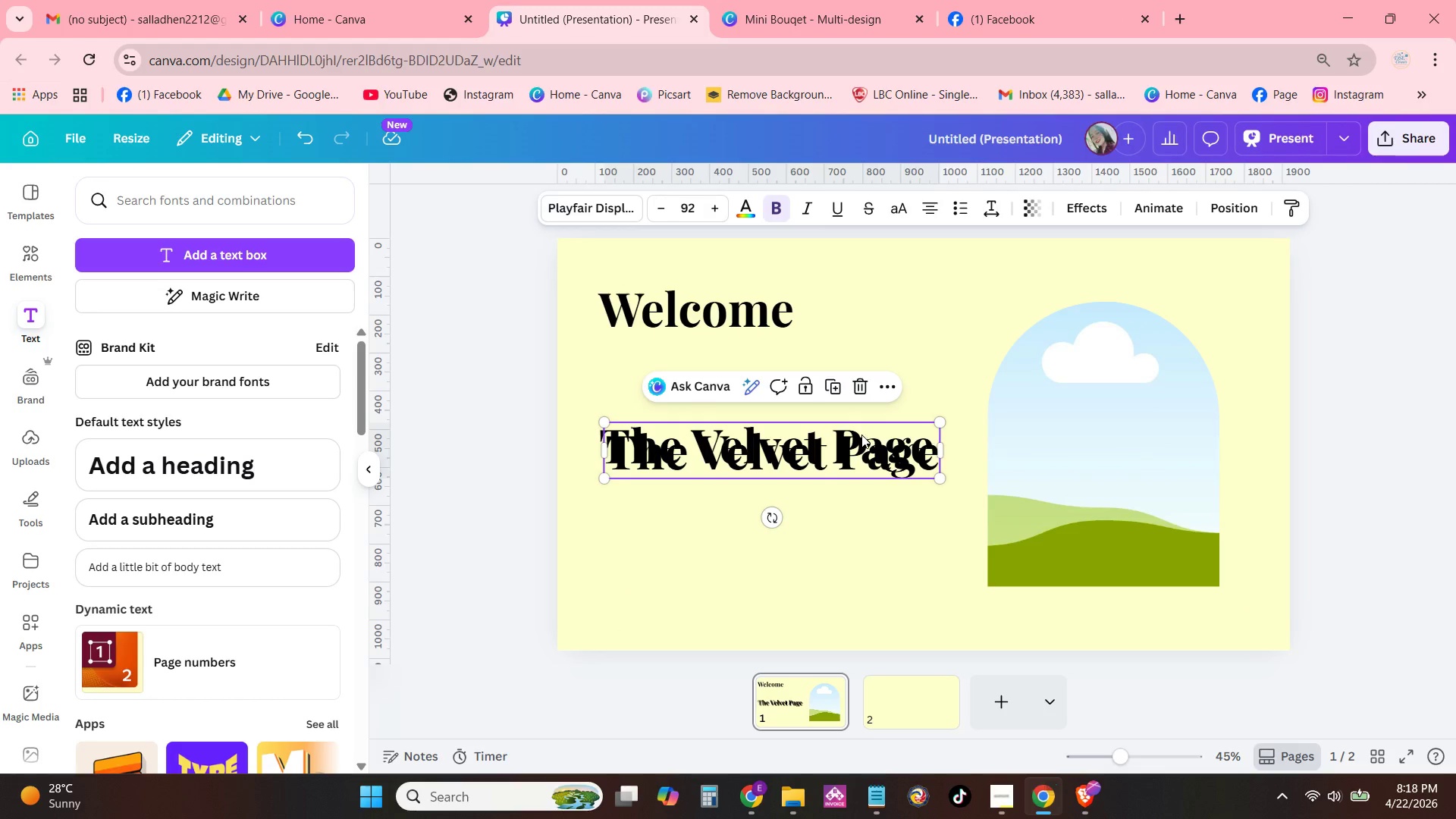 
left_click_drag(start_coordinate=[861, 435], to_coordinate=[859, 482])
 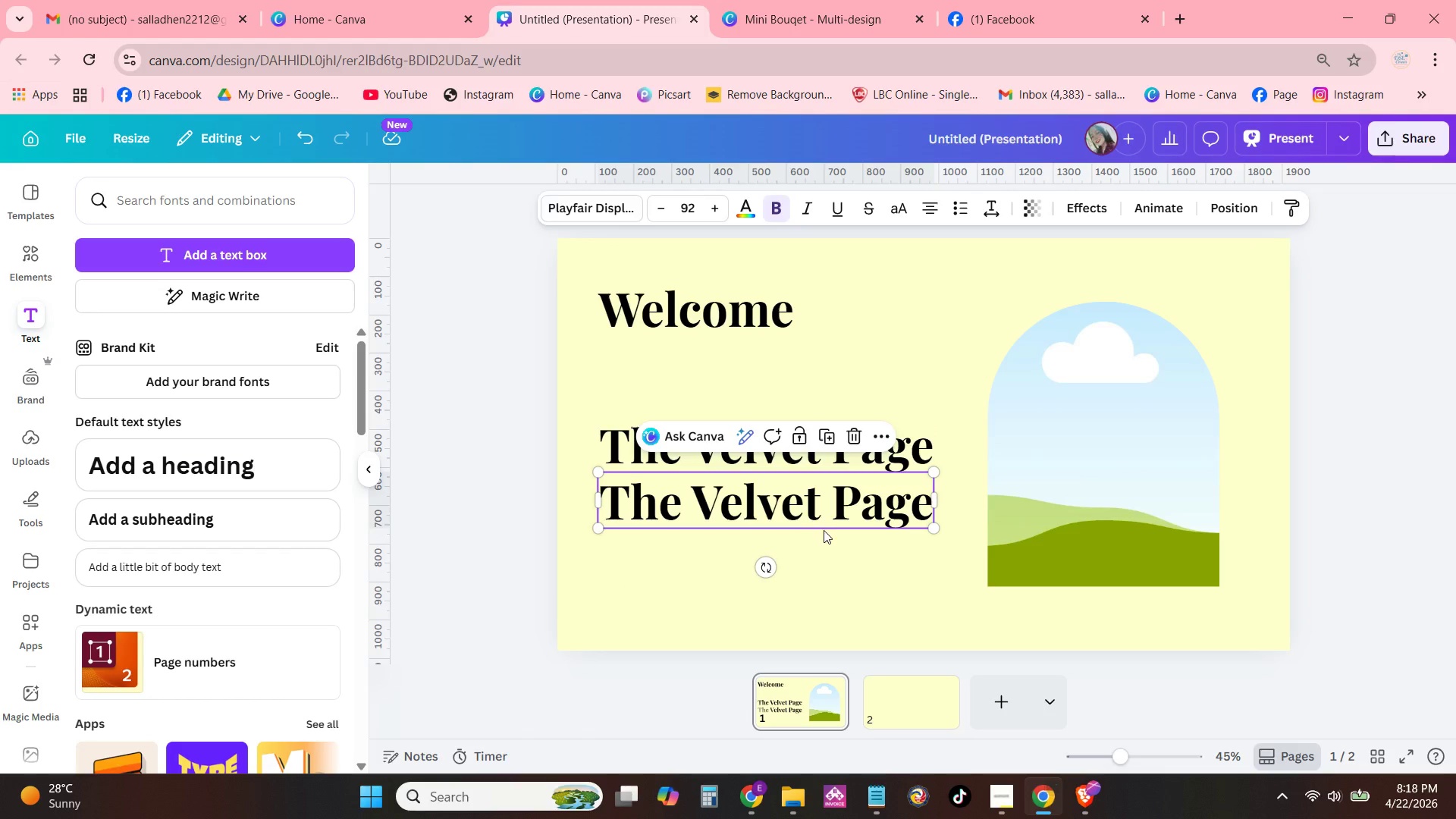 
left_click([824, 530])
 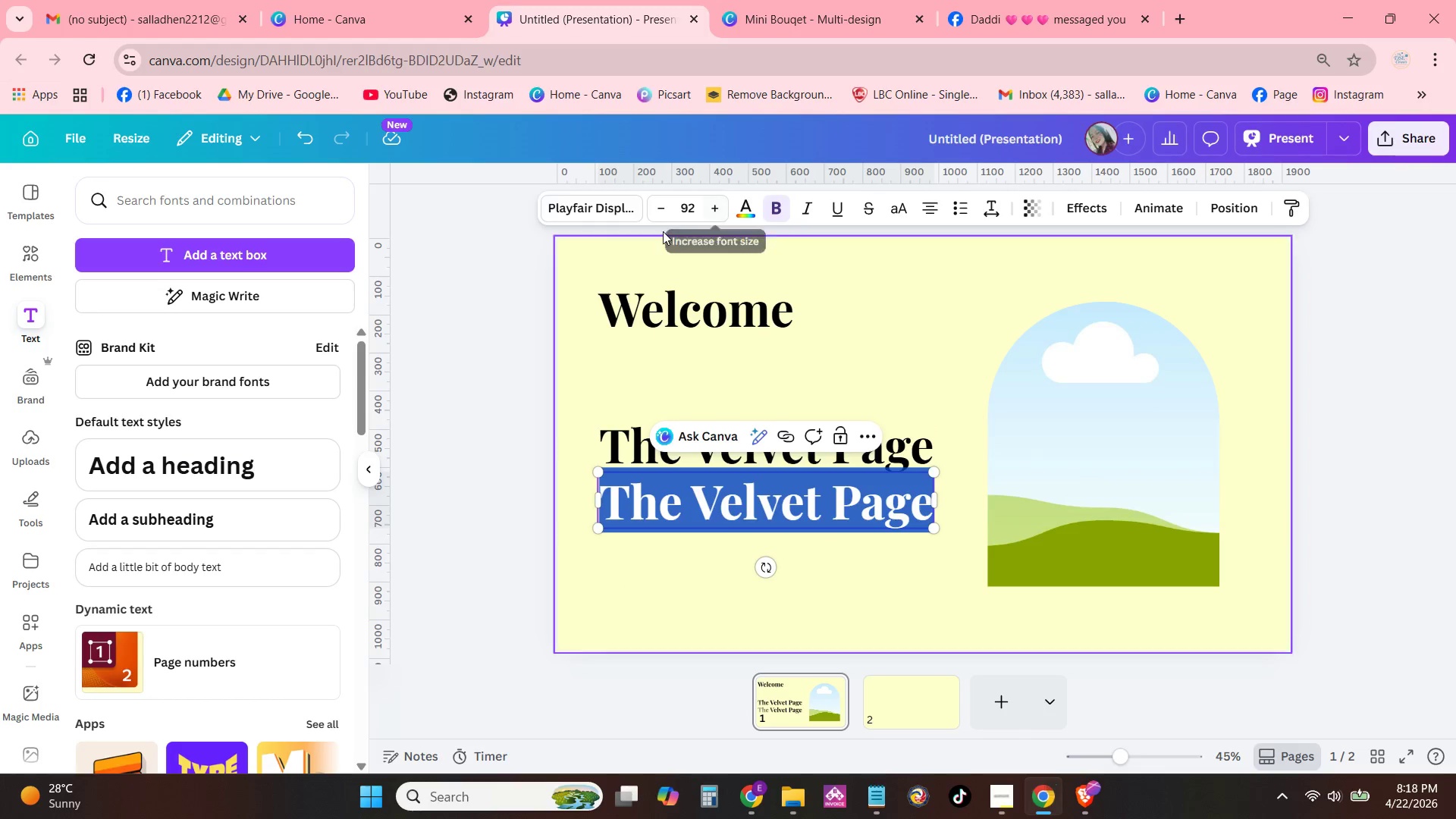 
double_click([655, 208])
 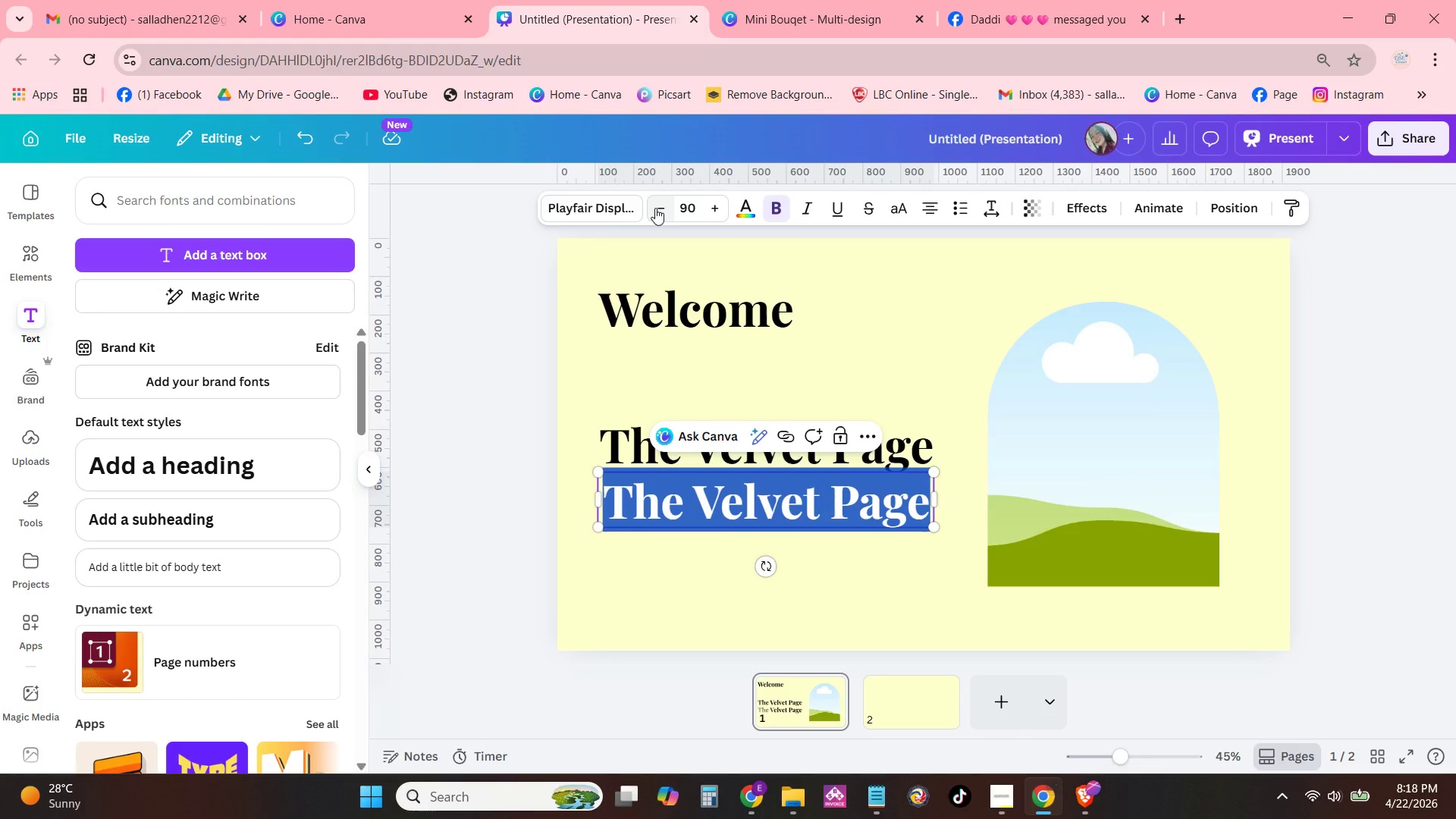 
triple_click([655, 208])
 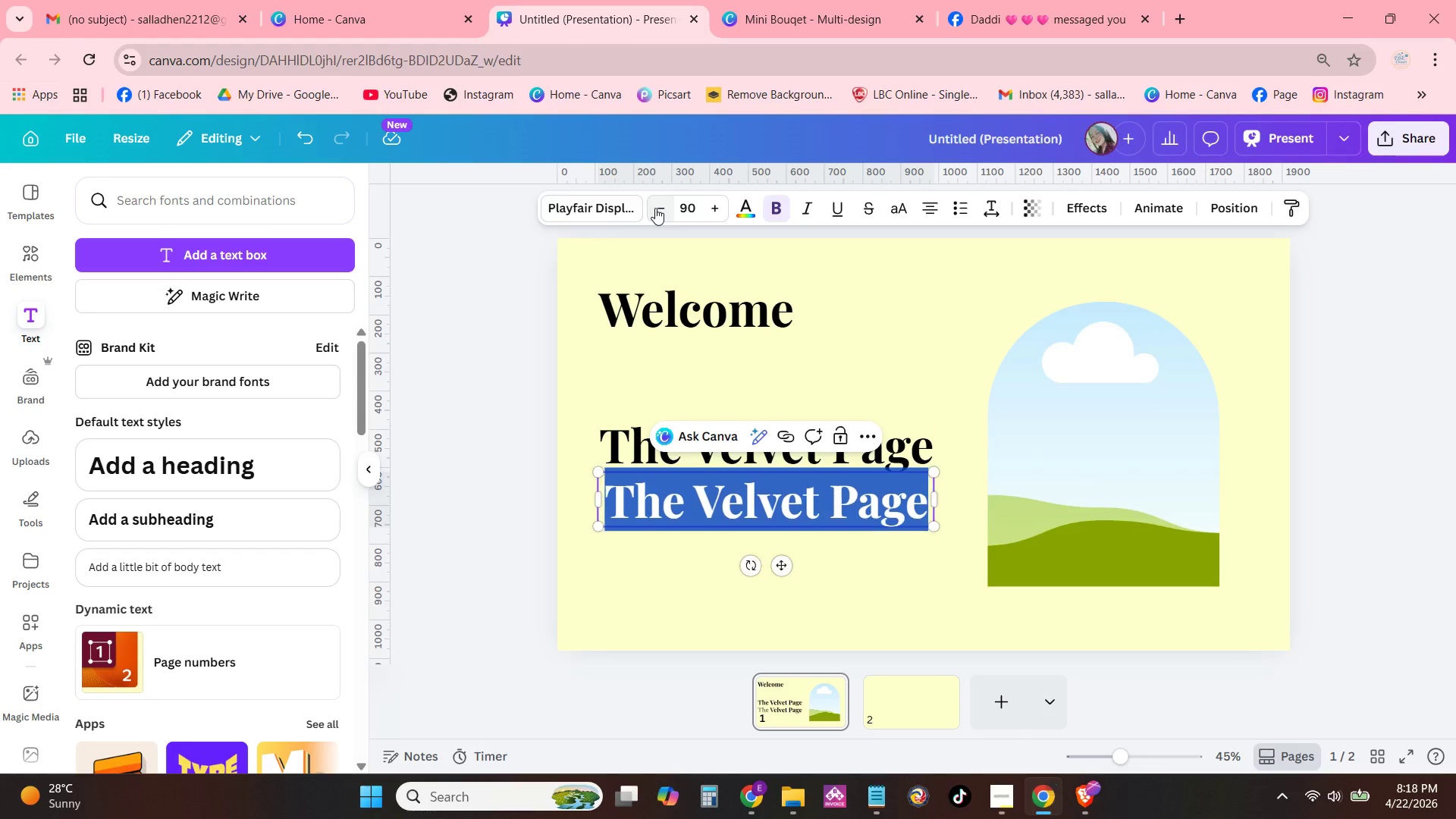 
triple_click([655, 208])
 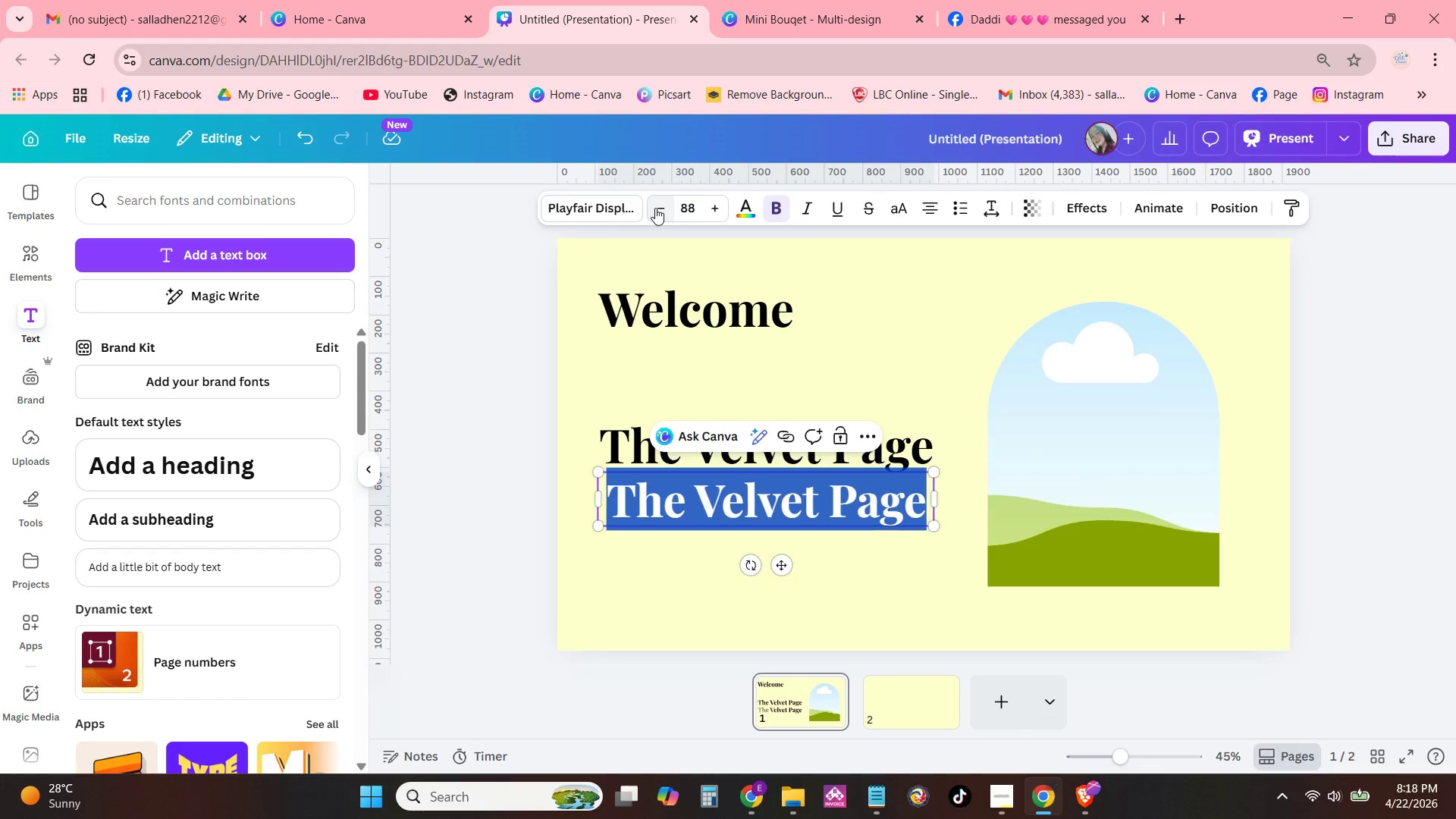 
triple_click([655, 208])
 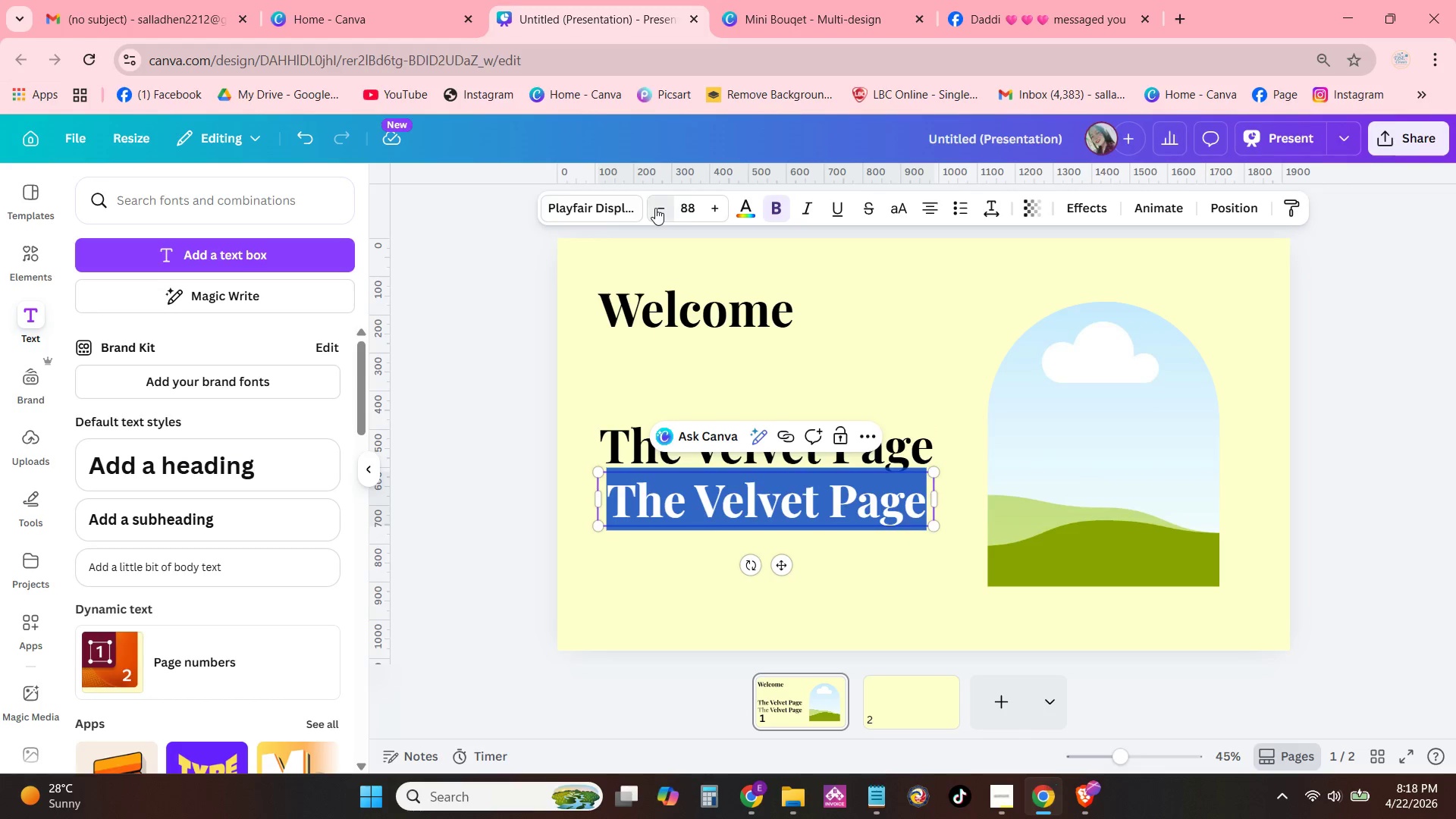 
triple_click([655, 208])
 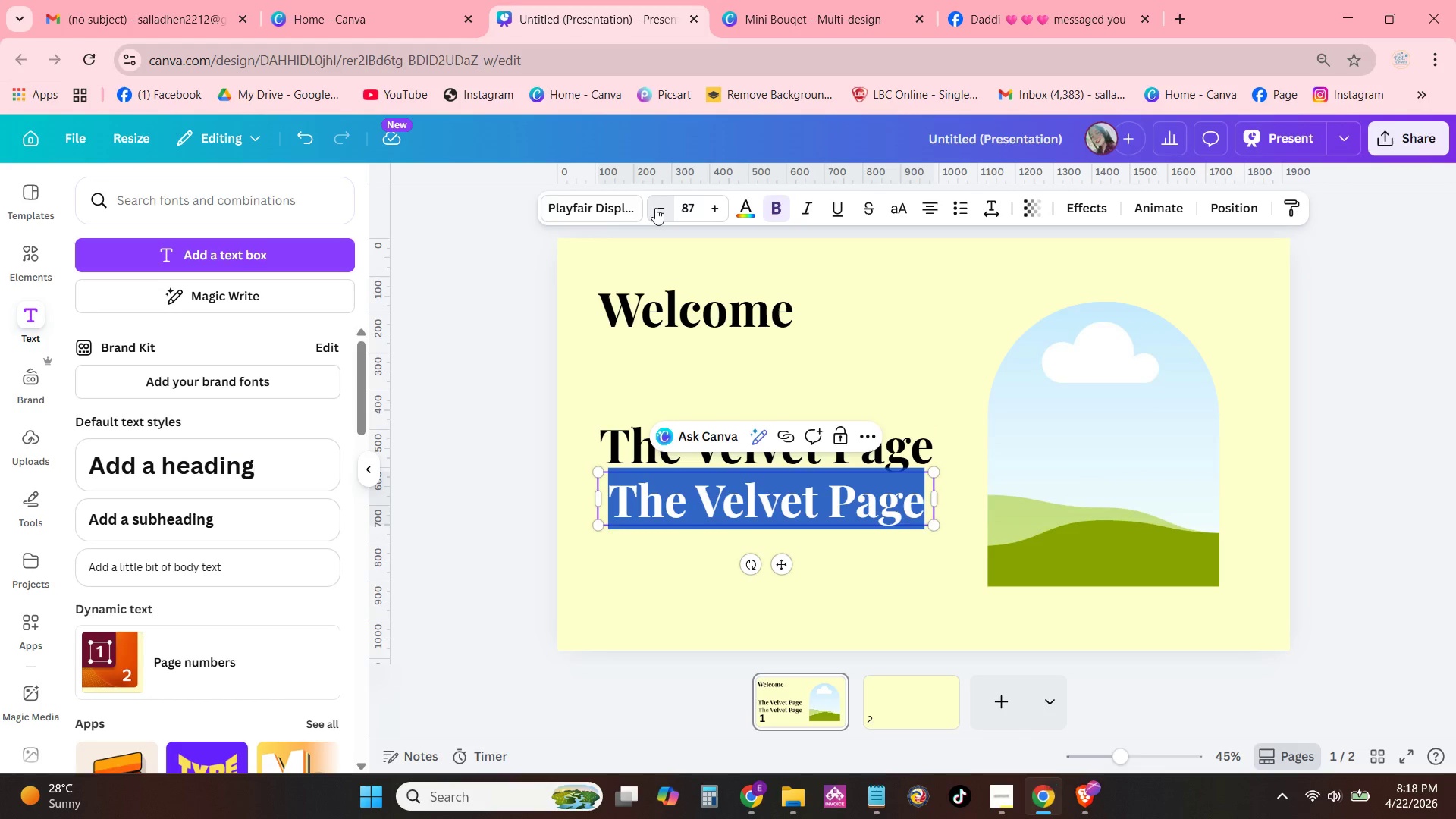 
triple_click([655, 208])
 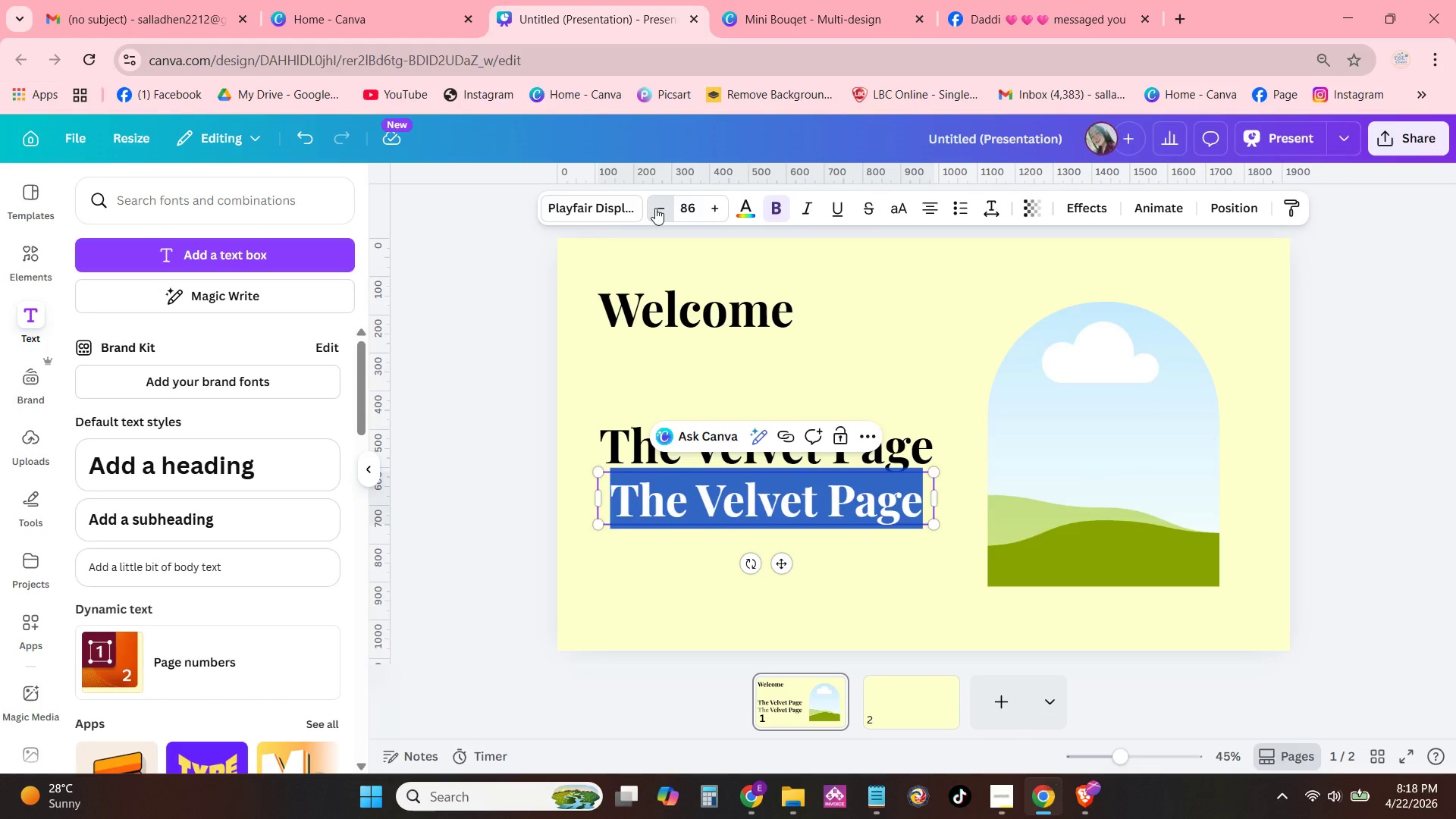 
triple_click([655, 208])
 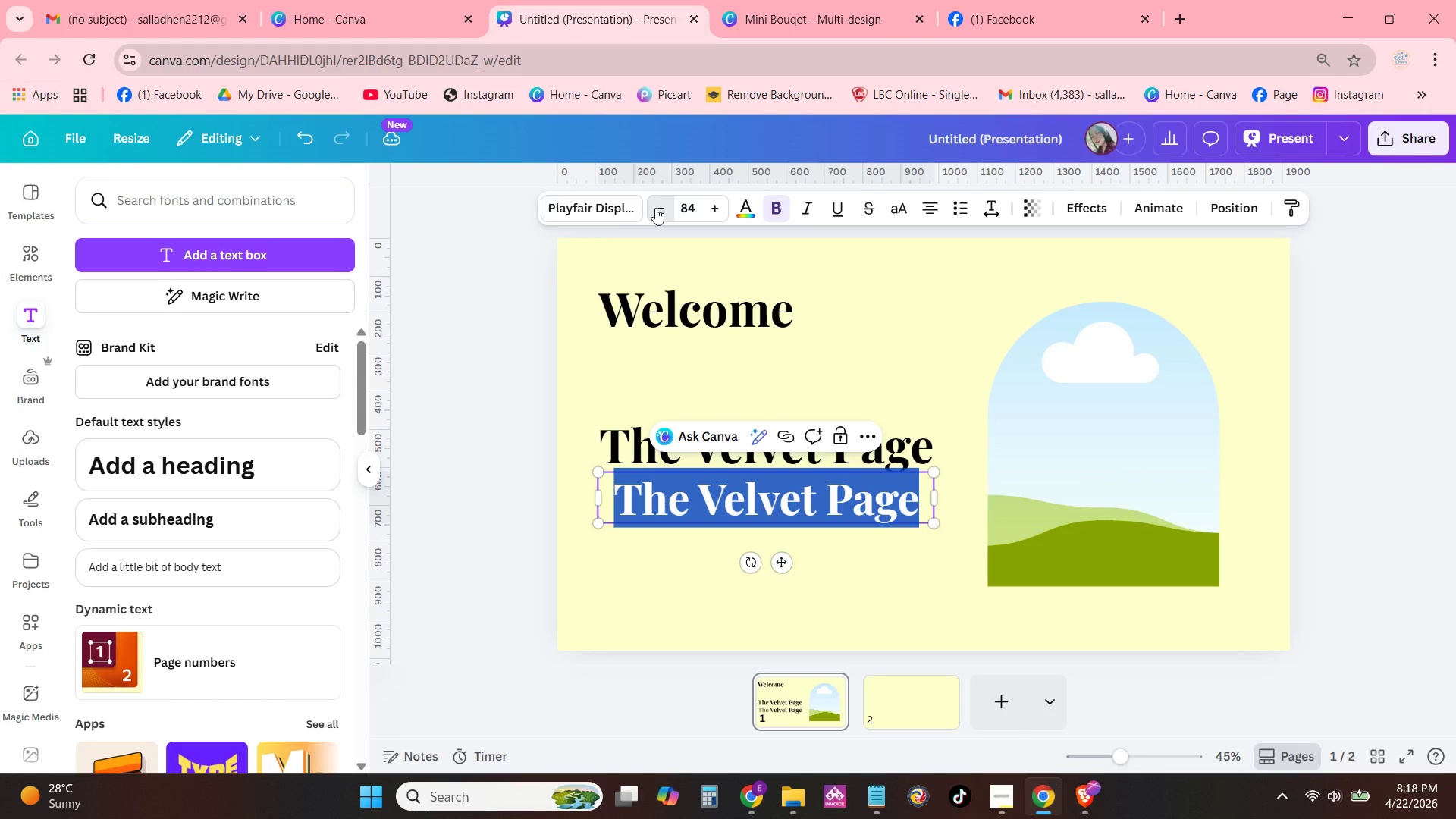 
triple_click([655, 208])
 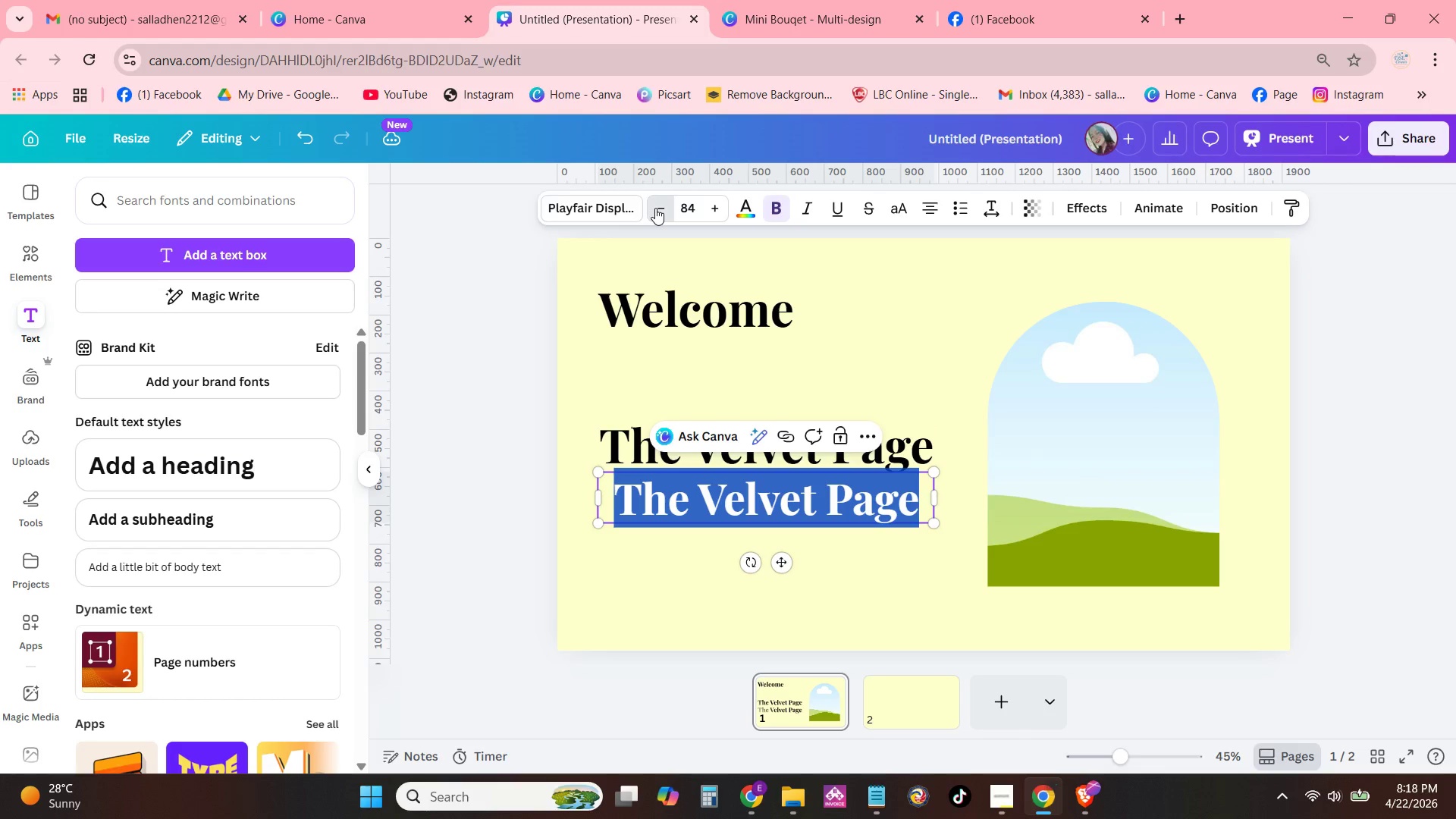 
triple_click([655, 208])
 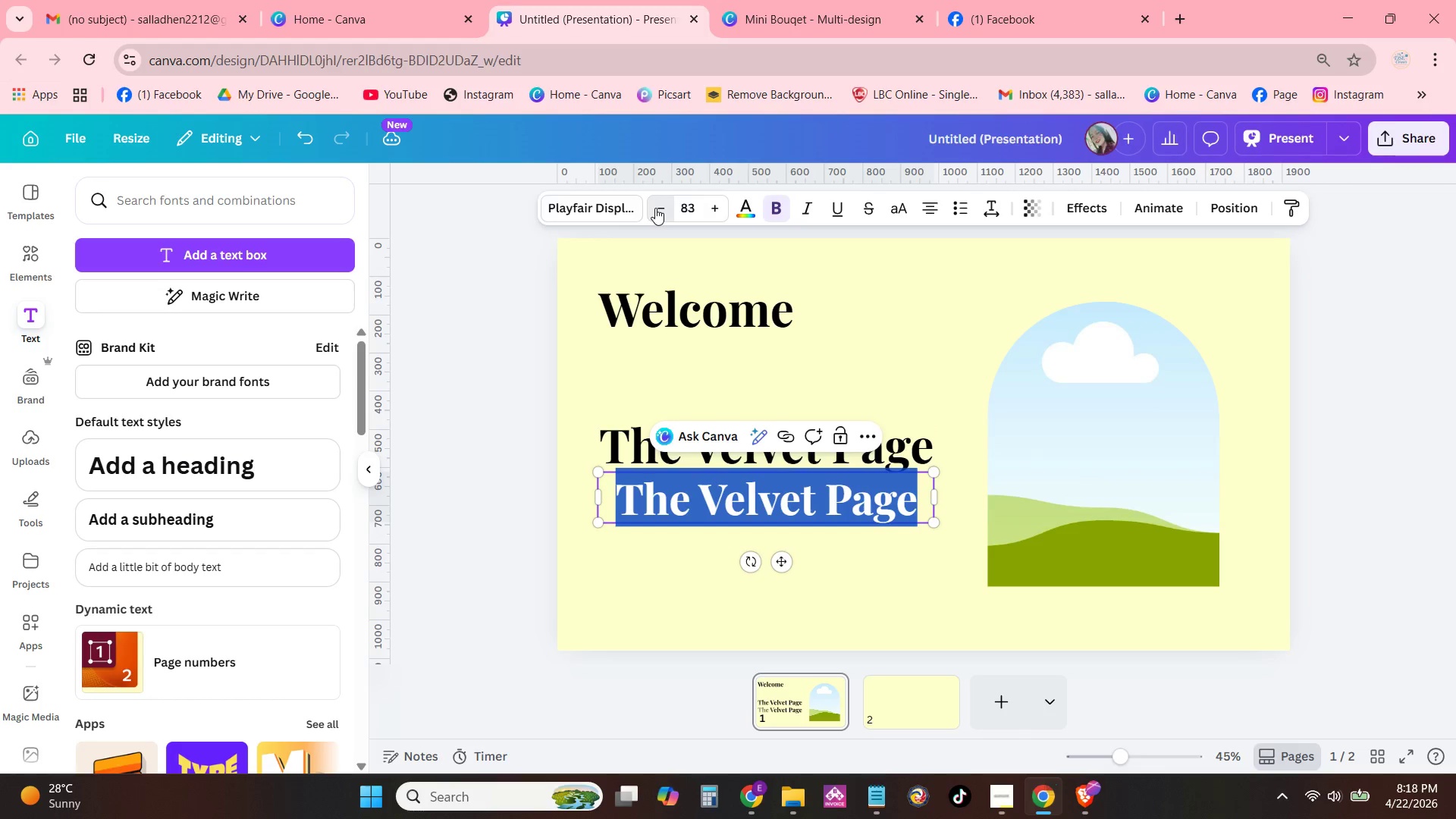 
triple_click([655, 208])
 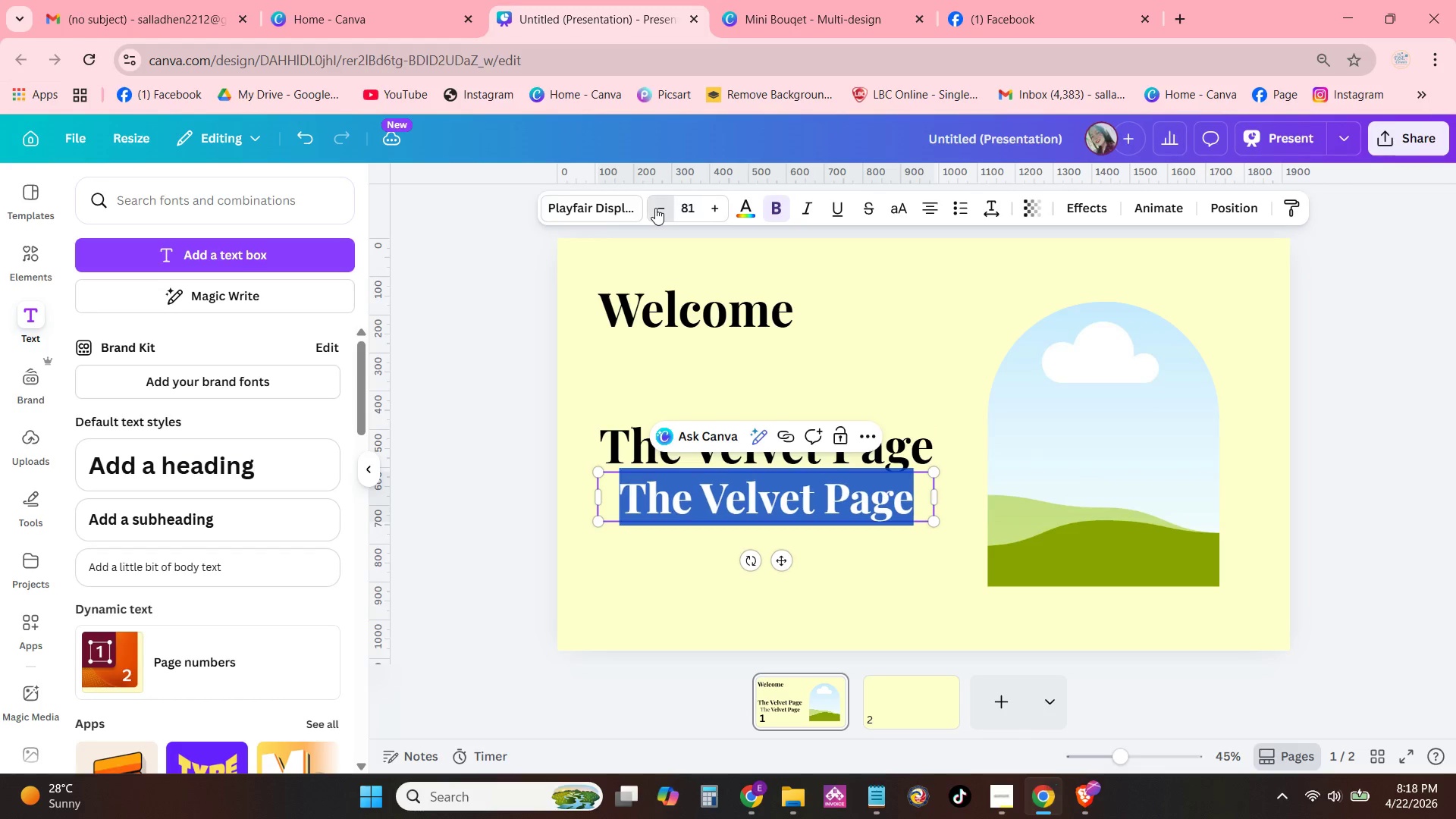 
triple_click([655, 208])
 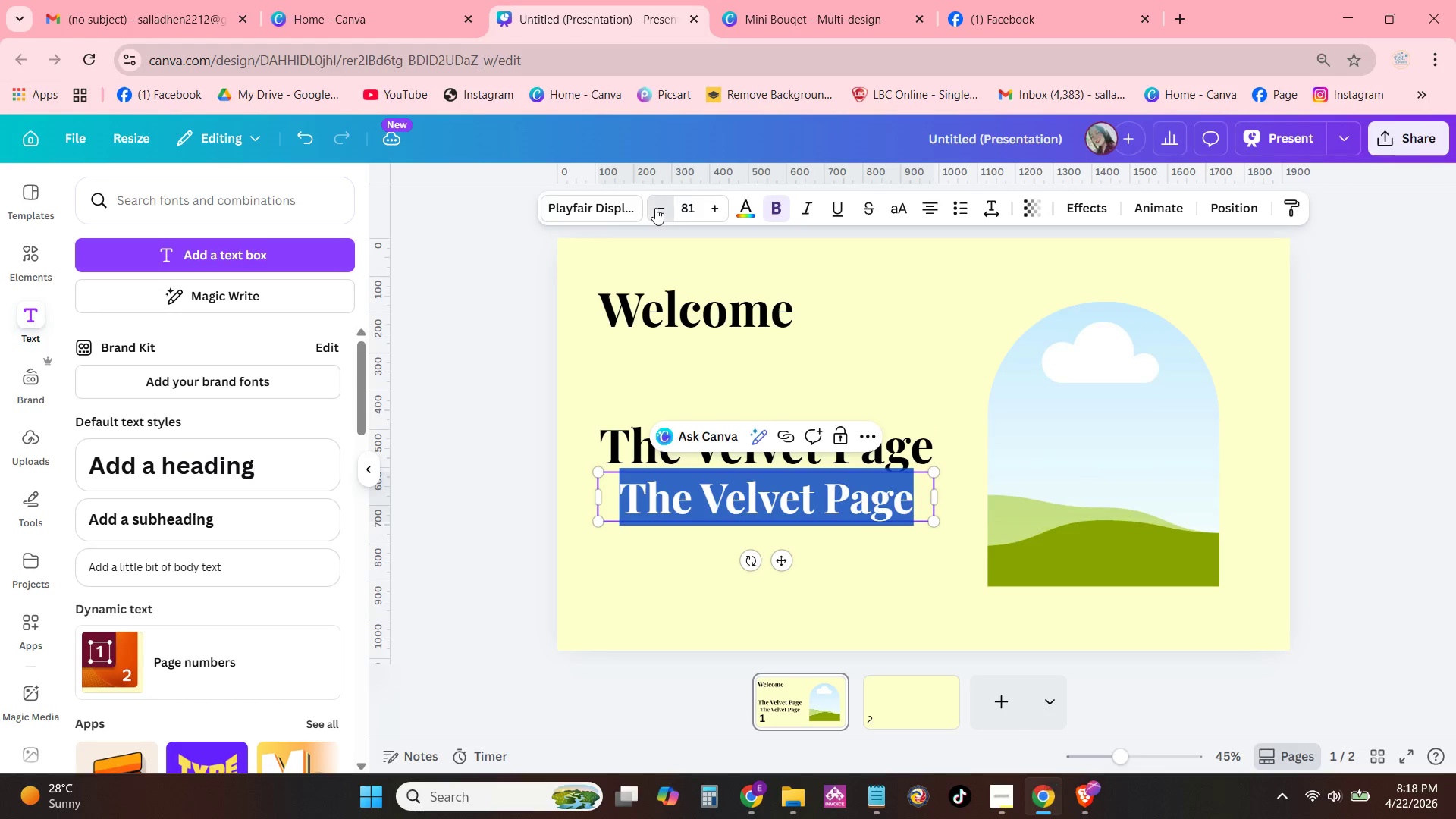 
triple_click([655, 208])
 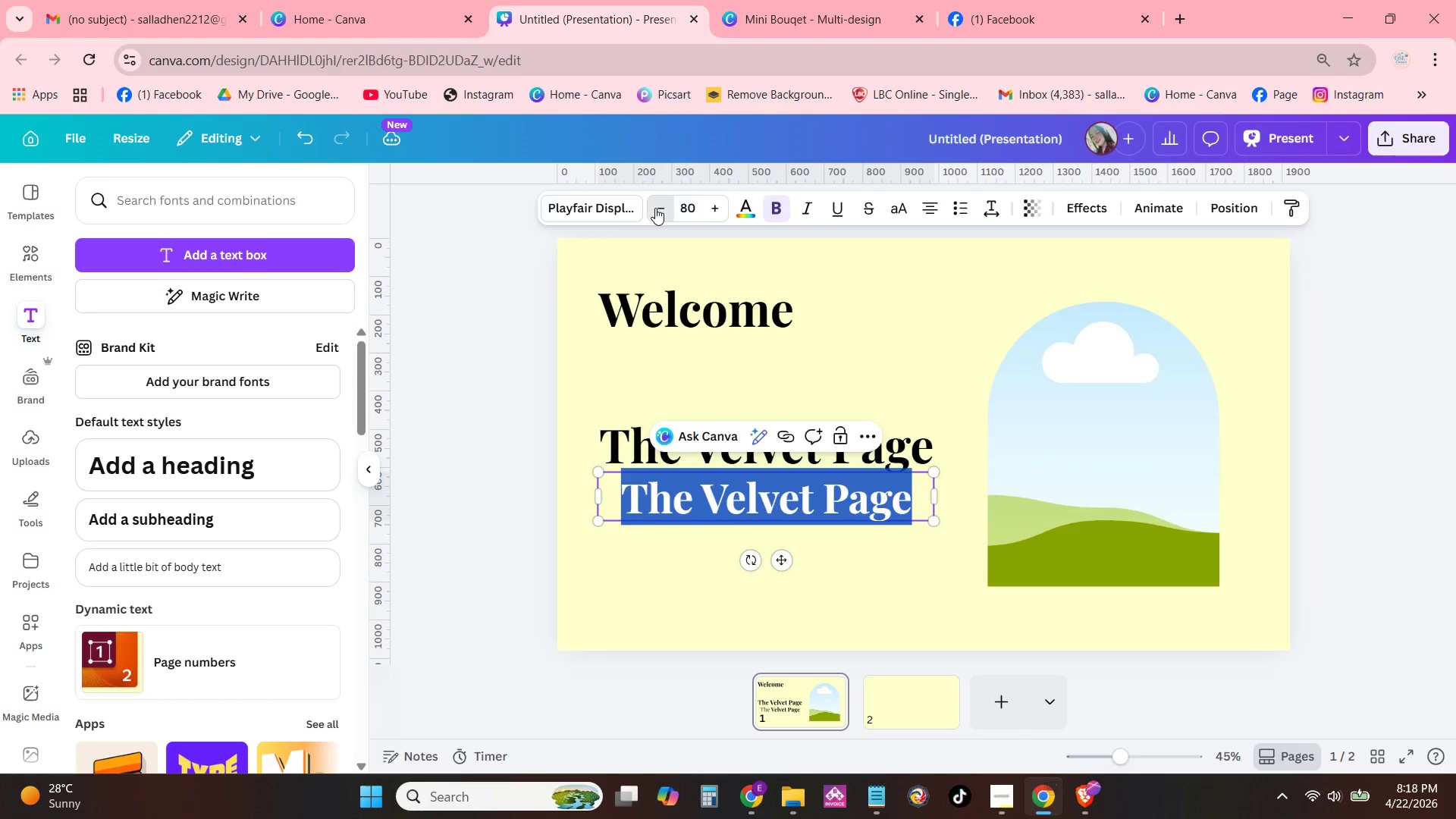 
triple_click([655, 208])
 